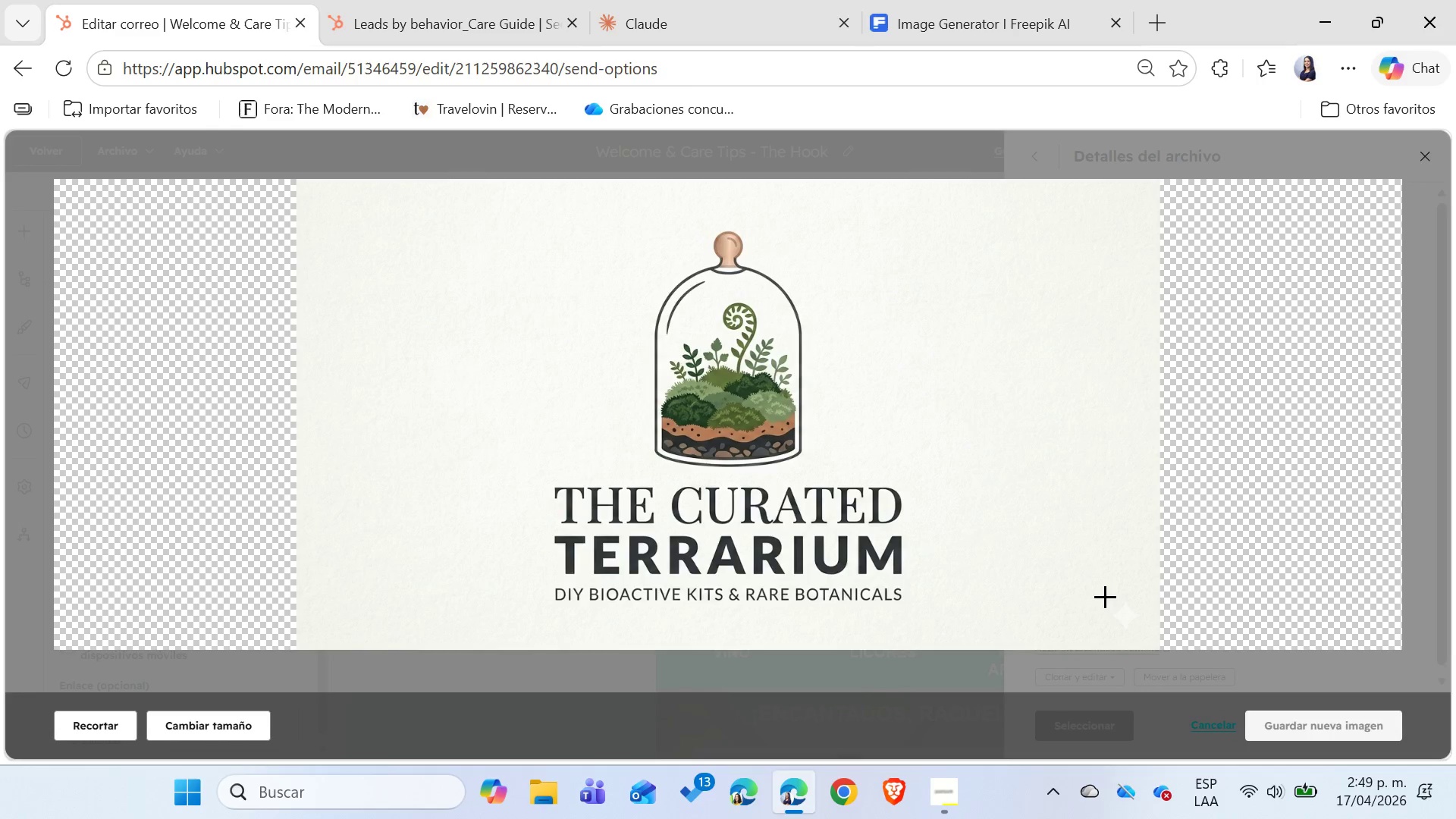 
left_click([111, 731])
 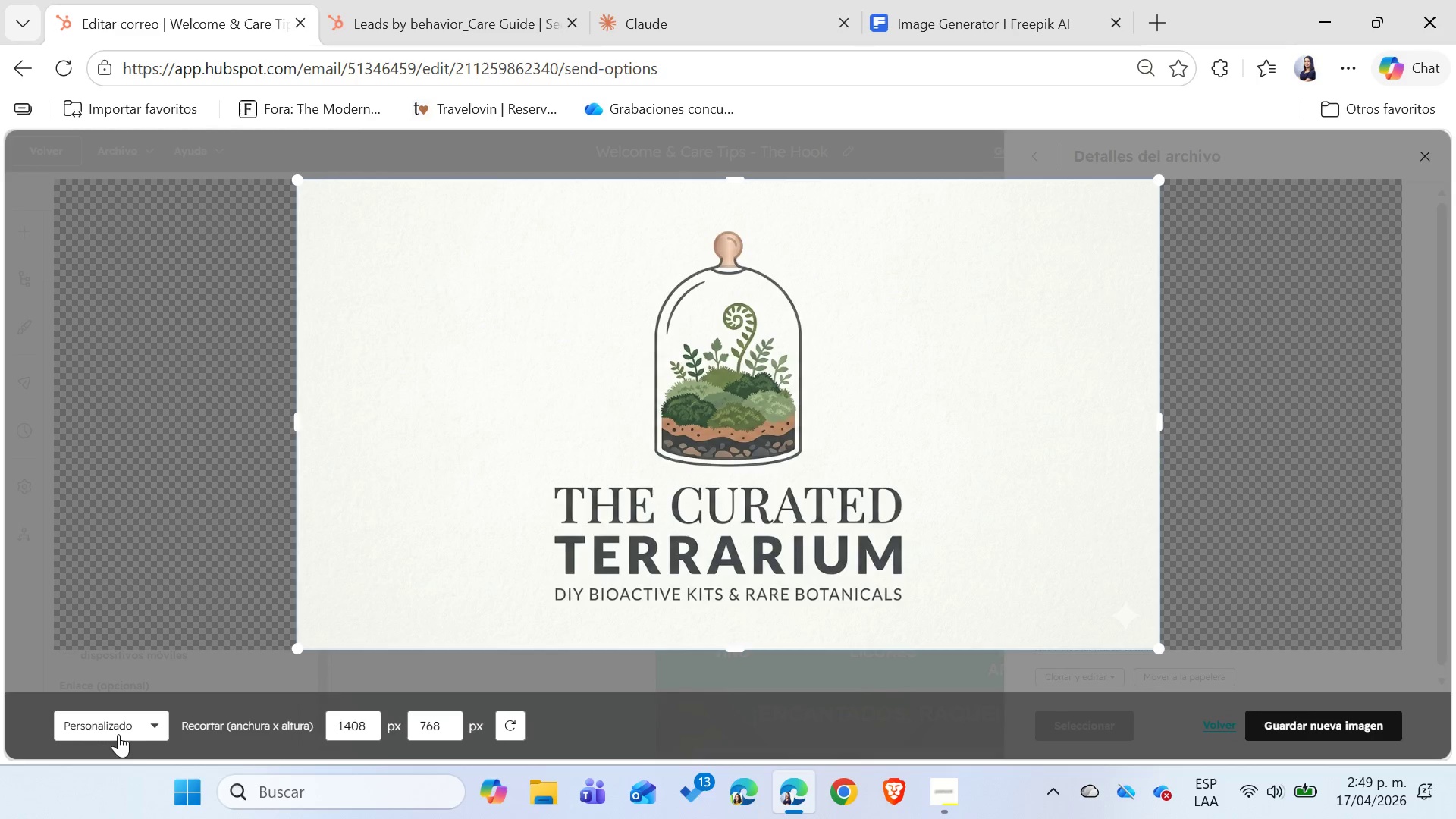 
left_click([158, 725])
 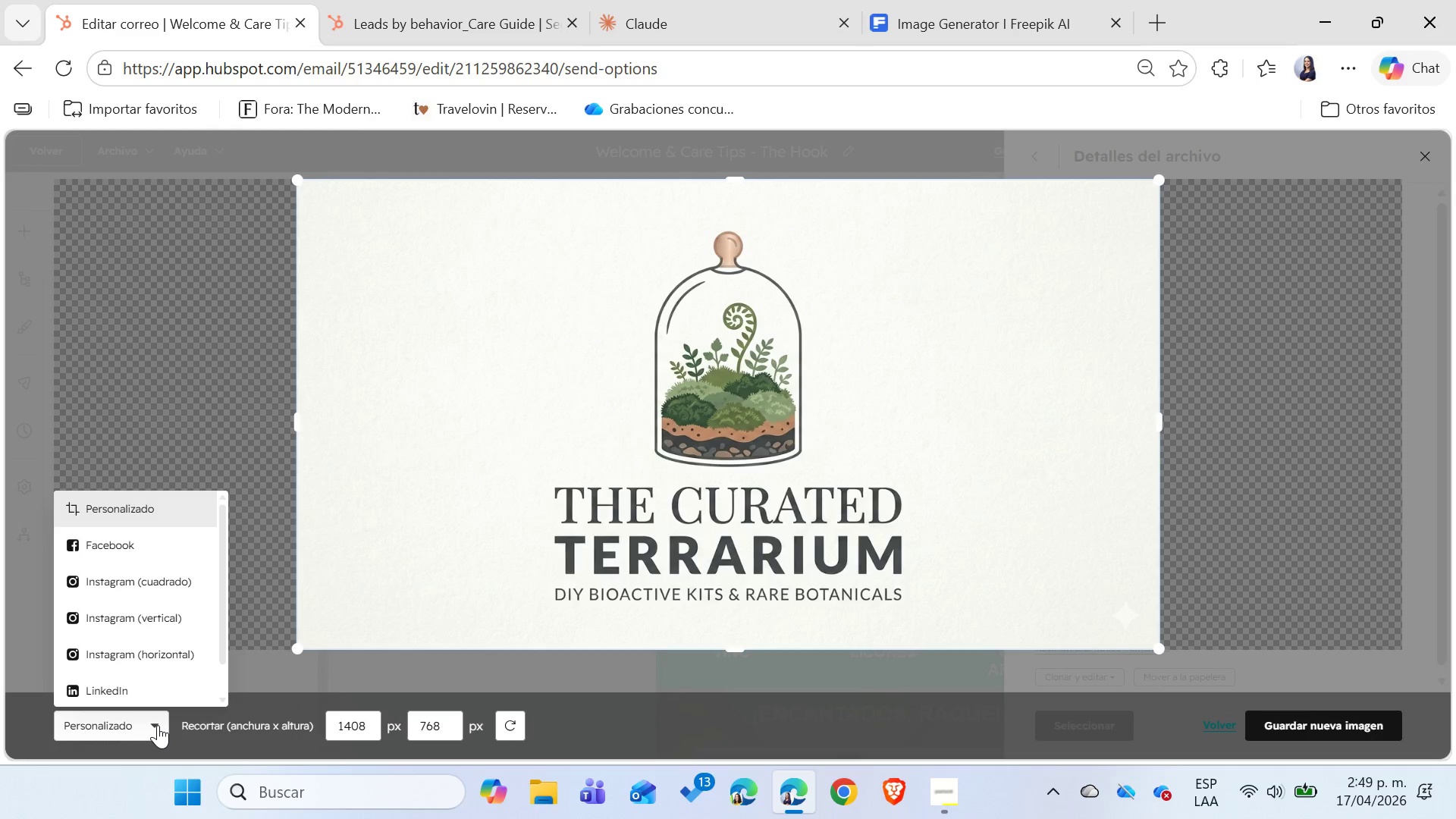 
scroll: coordinate [158, 617], scroll_direction: up, amount: 2.0
 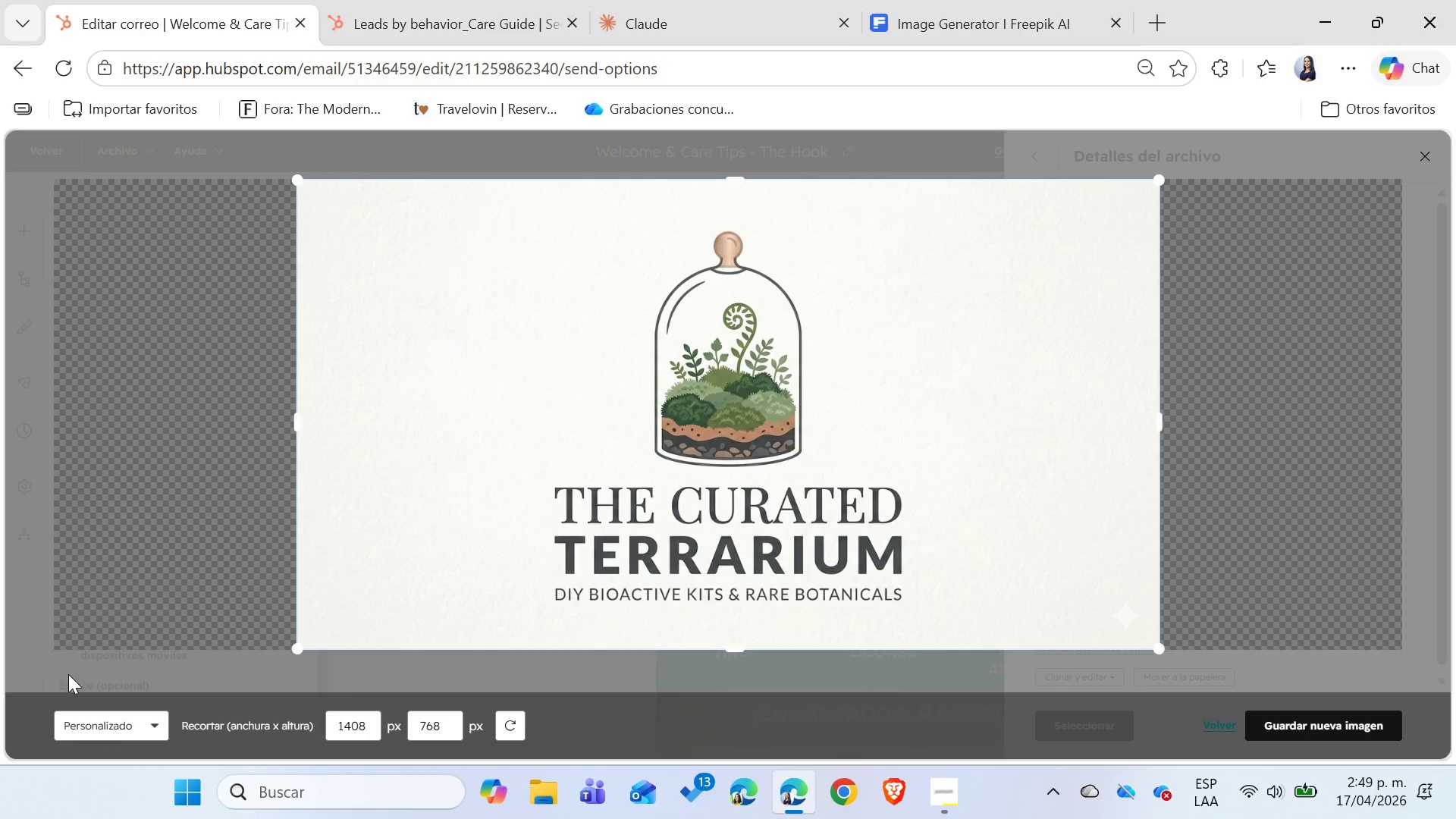 
left_click([60, 669])
 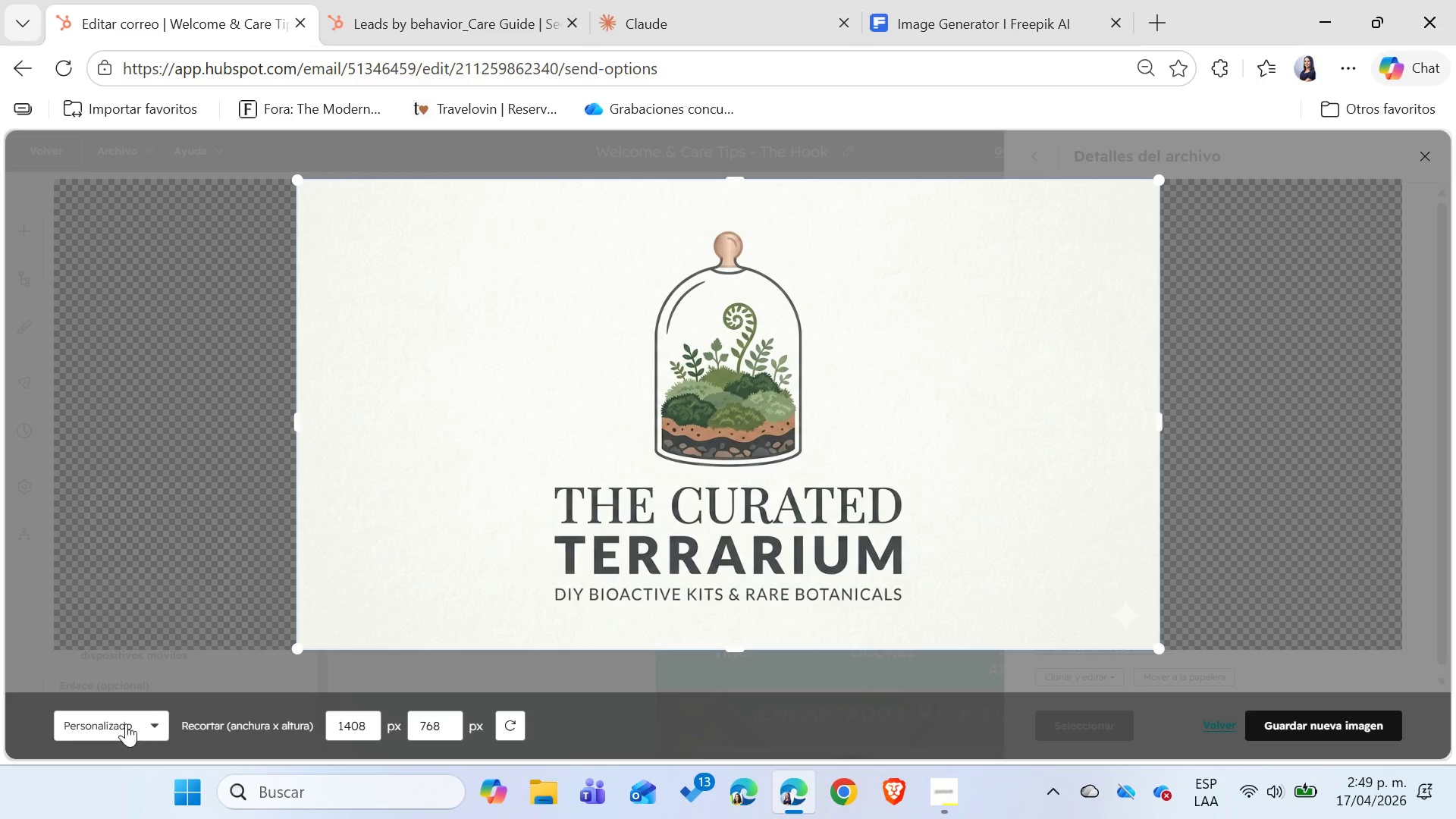 
left_click([97, 730])
 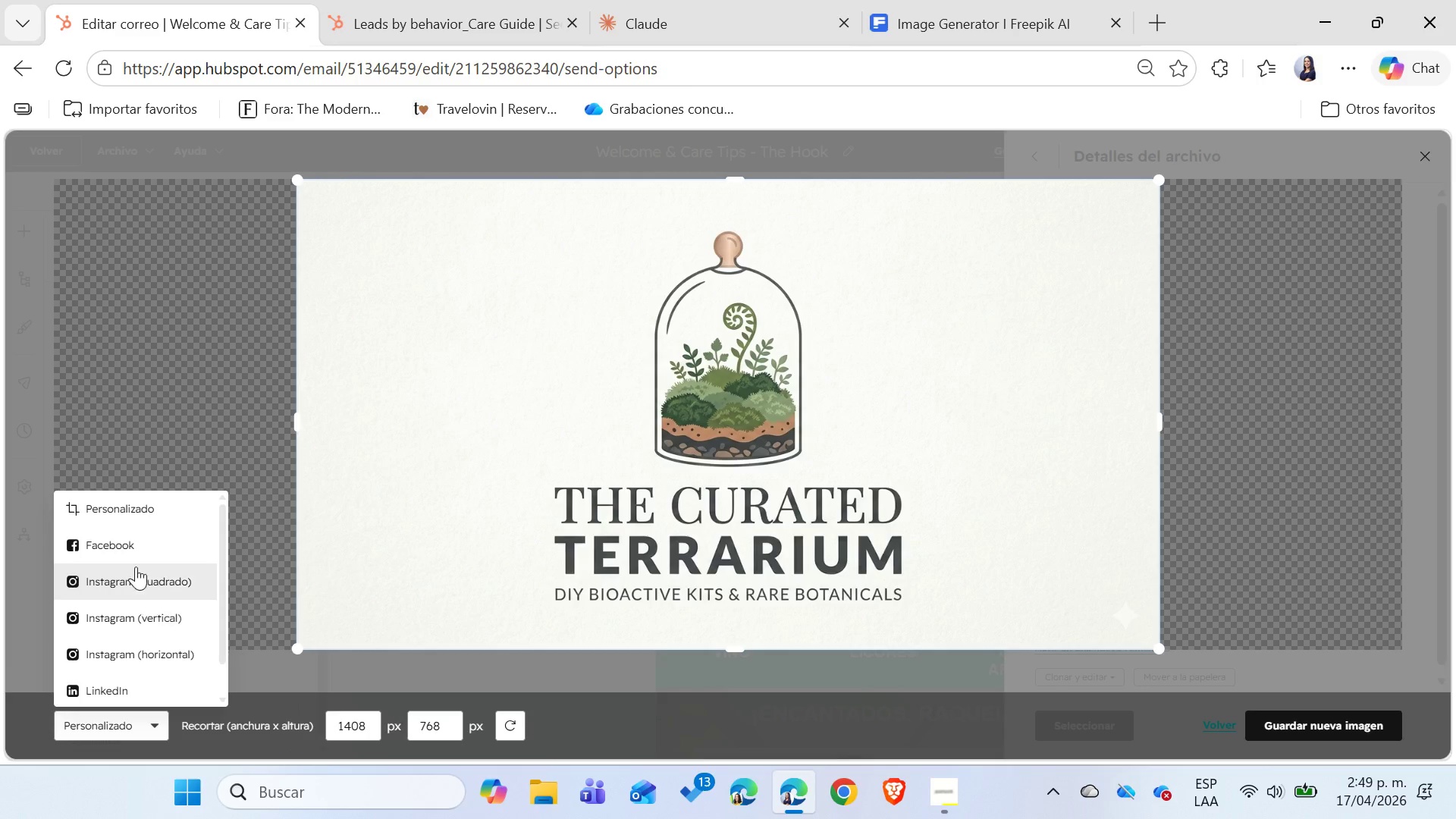 
left_click([144, 546])
 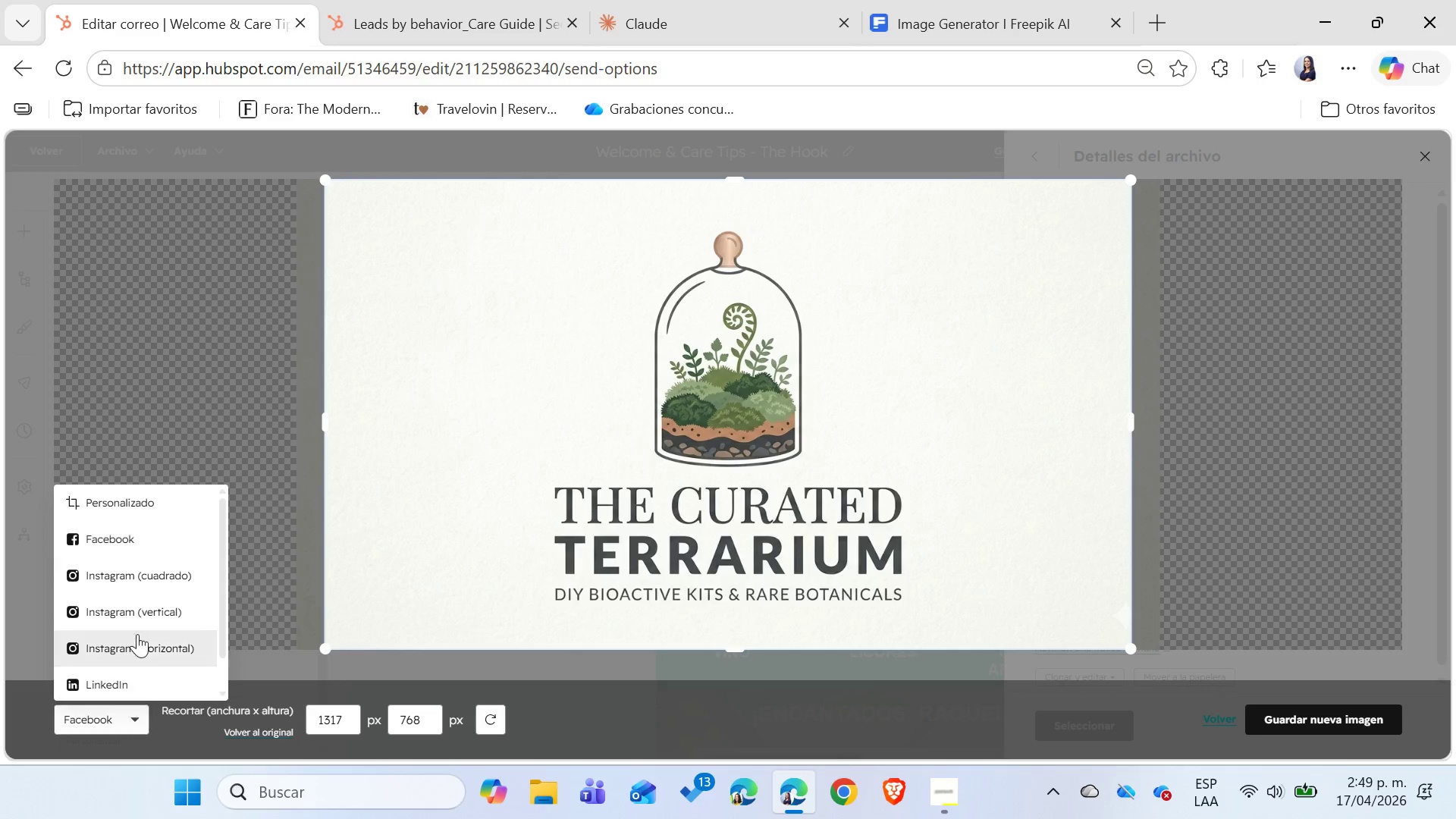 
left_click([143, 574])
 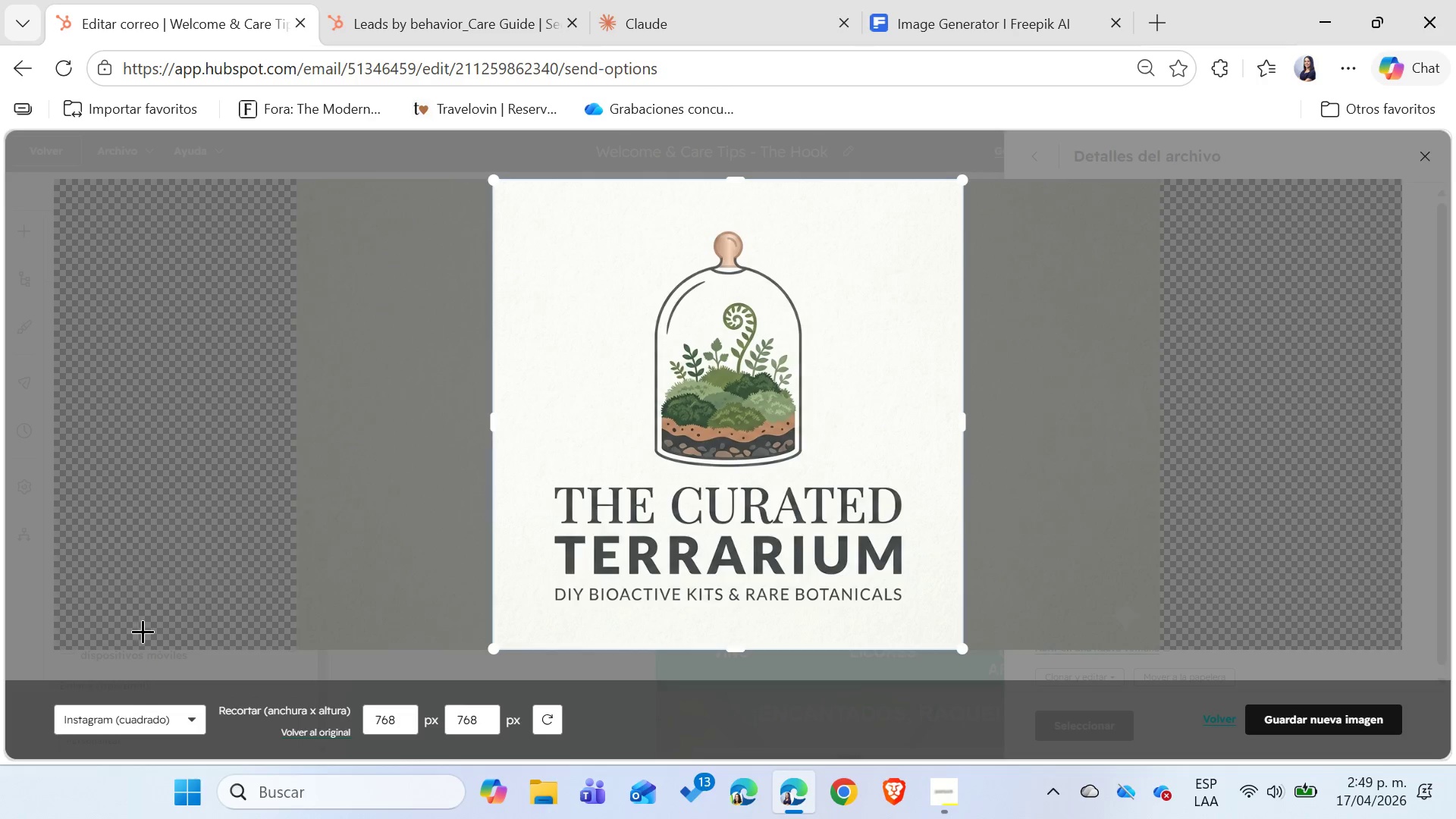 
left_click([131, 710])
 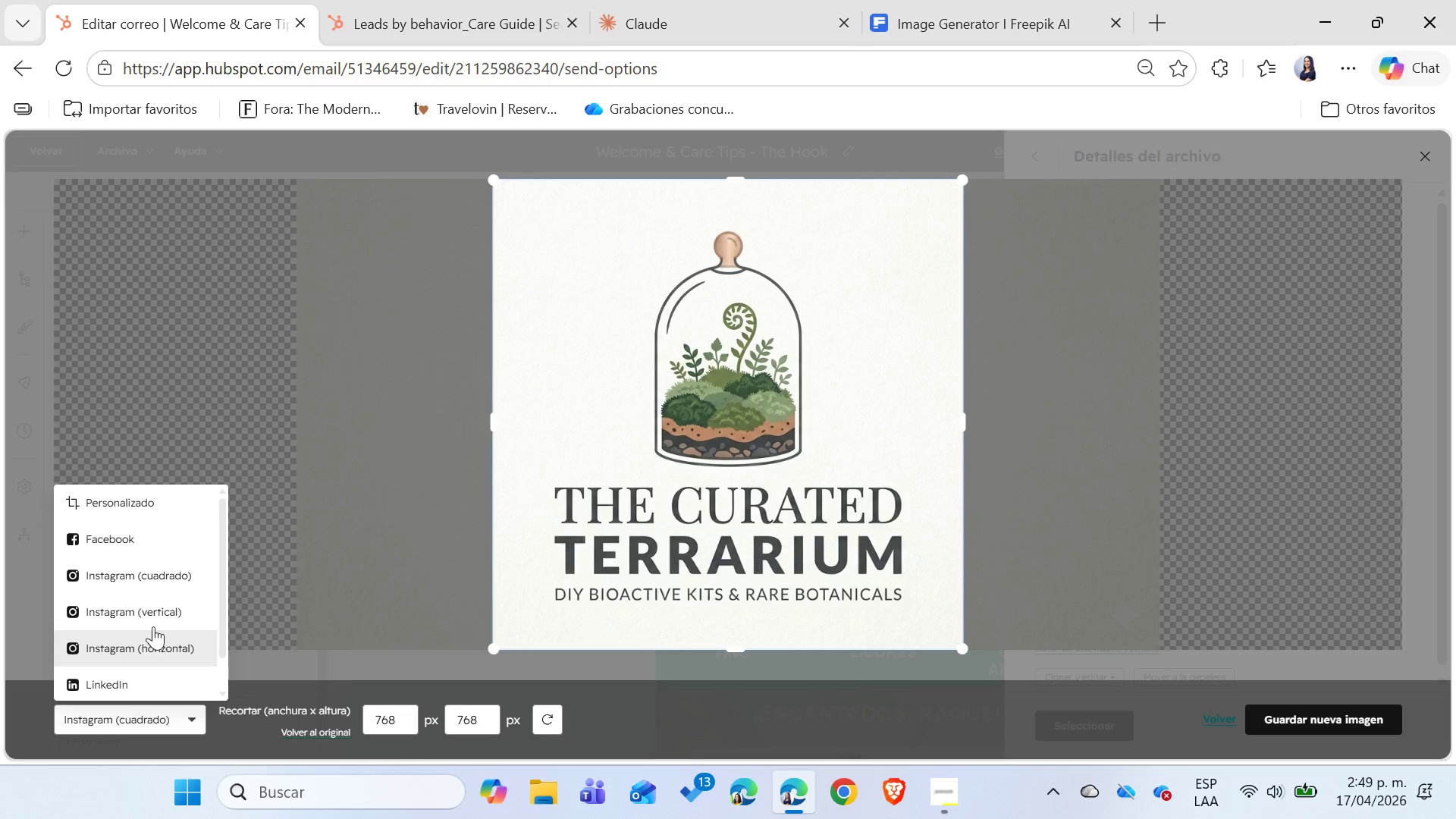 
left_click([153, 613])
 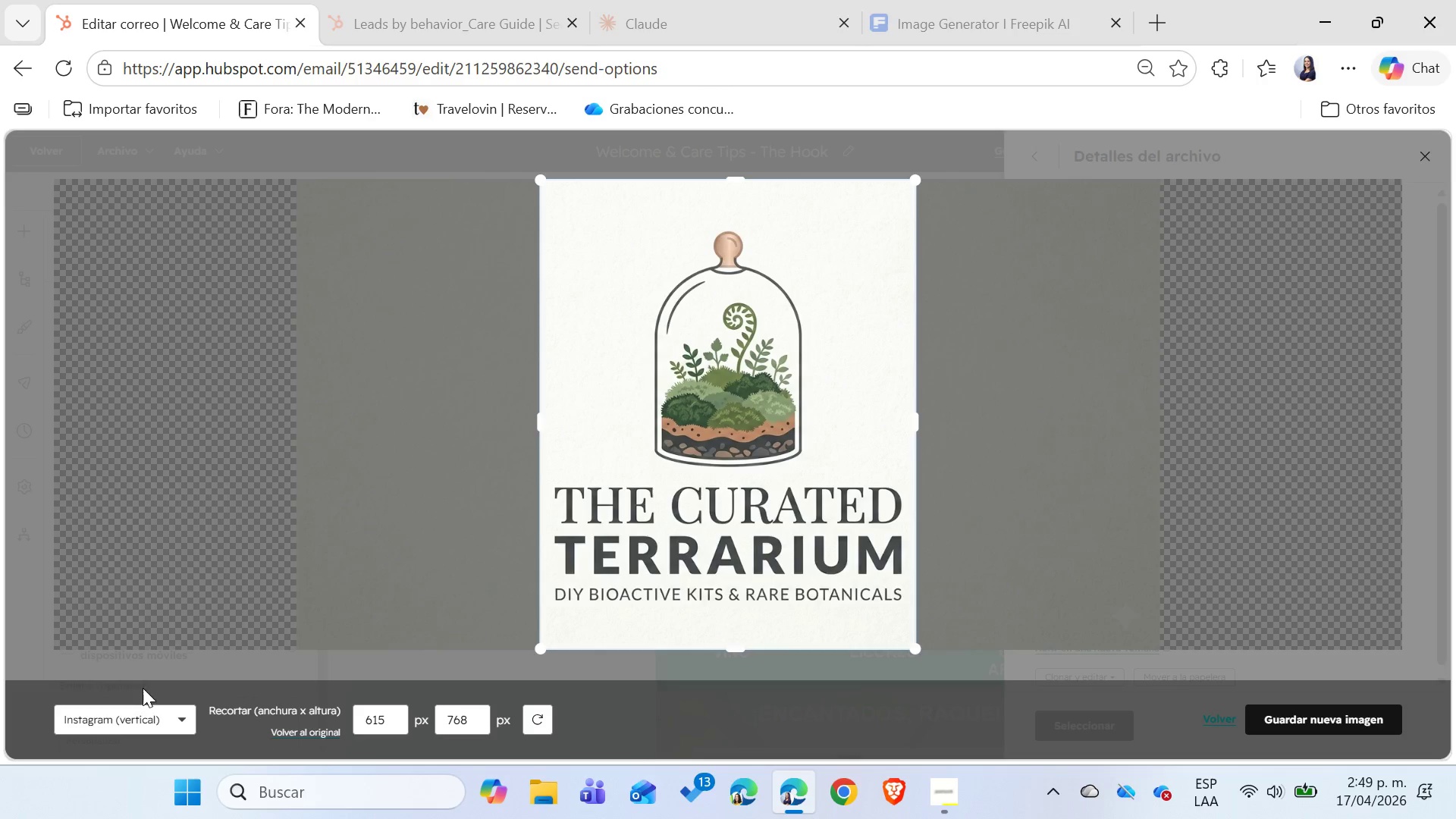 
left_click([129, 726])
 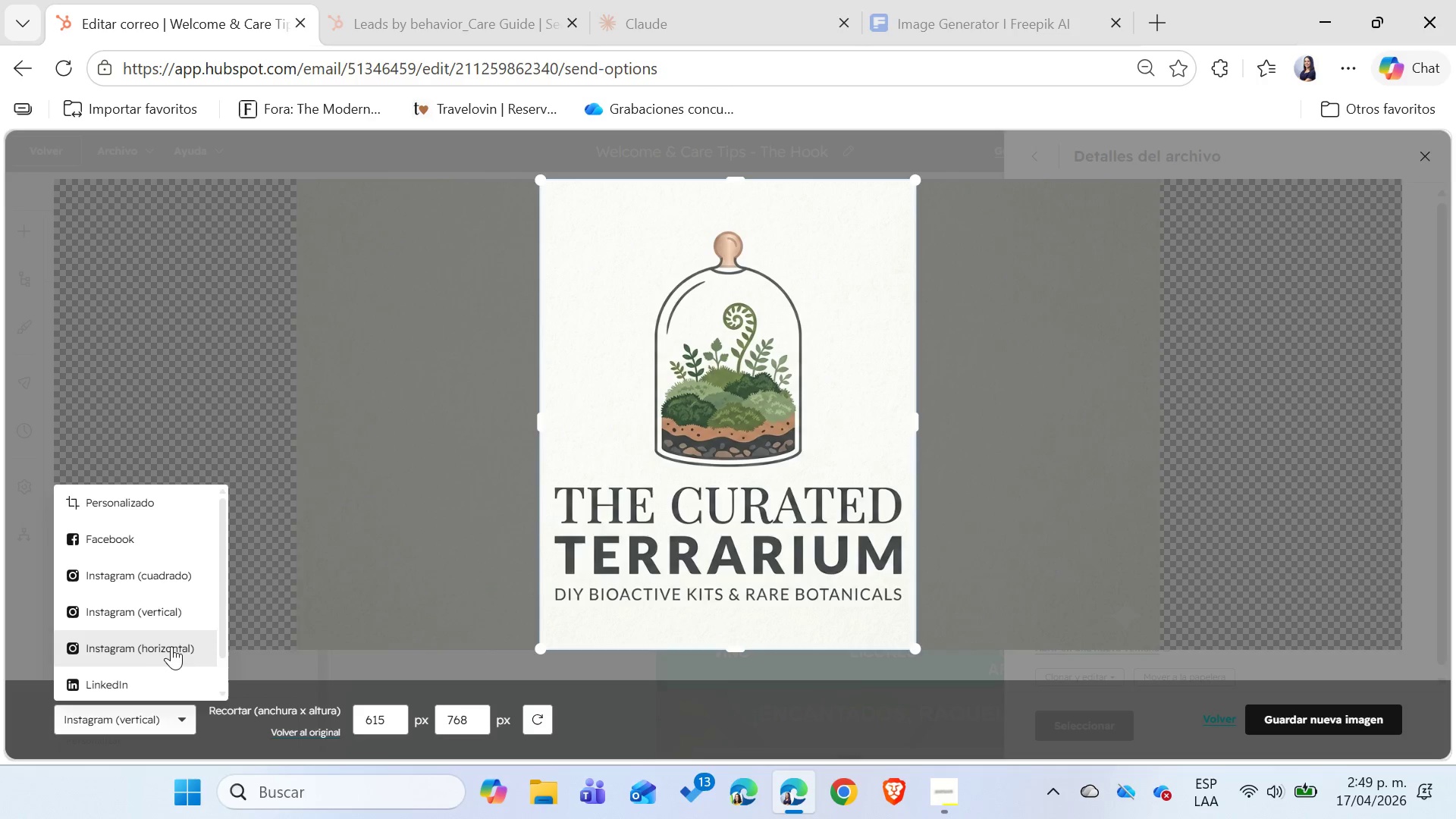 
left_click([173, 643])
 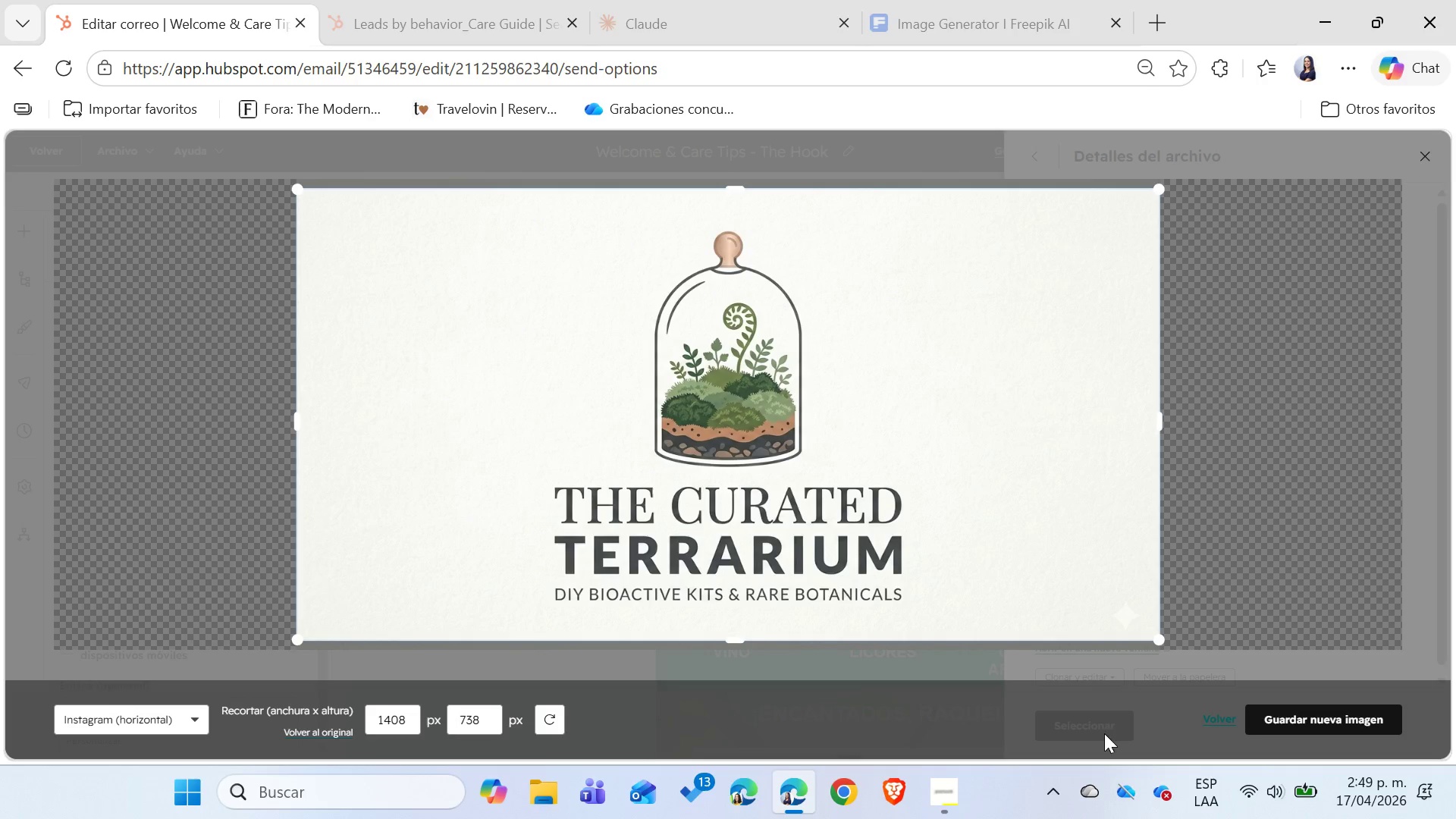 
left_click([1279, 712])
 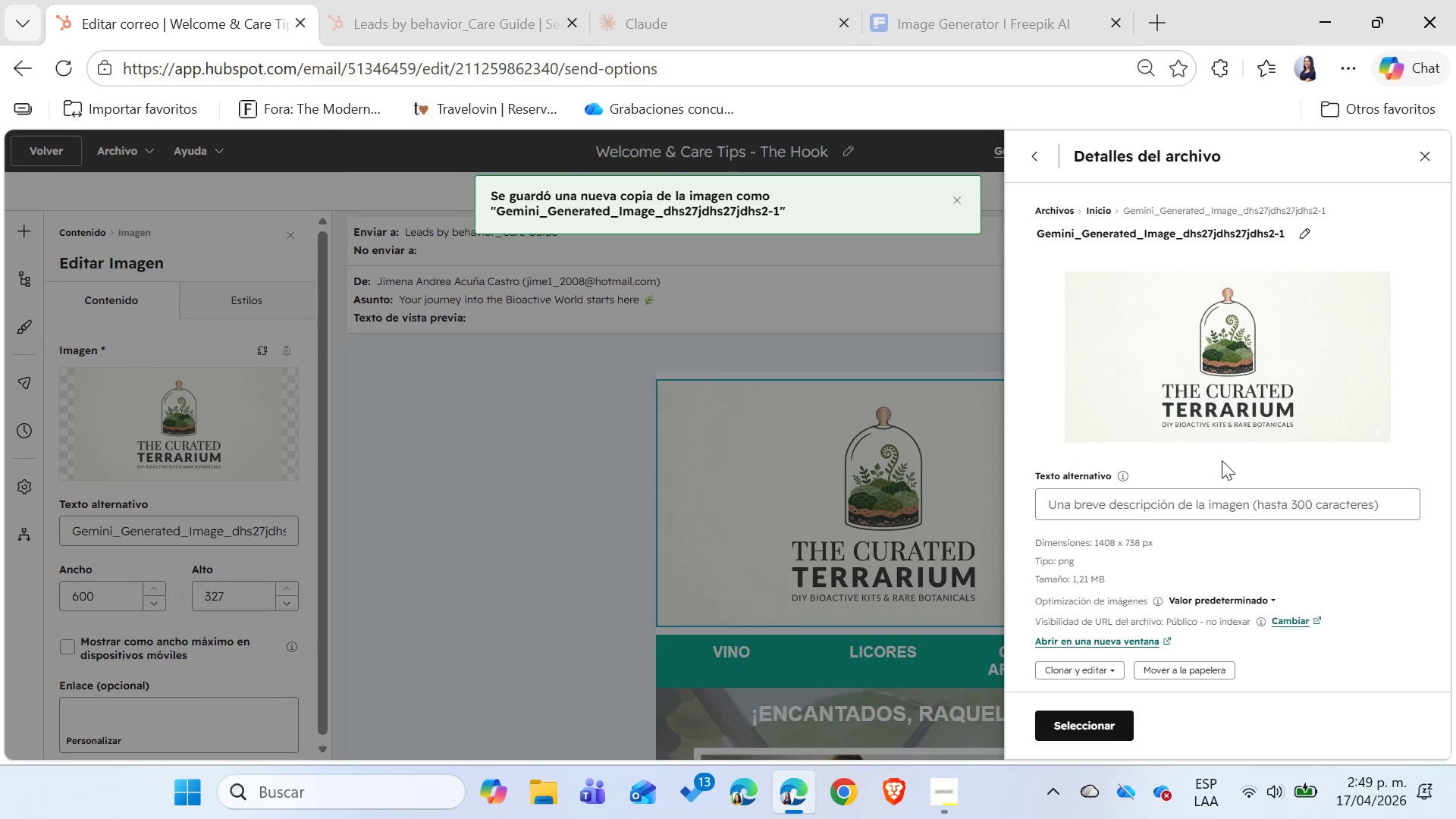 
wait(5.48)
 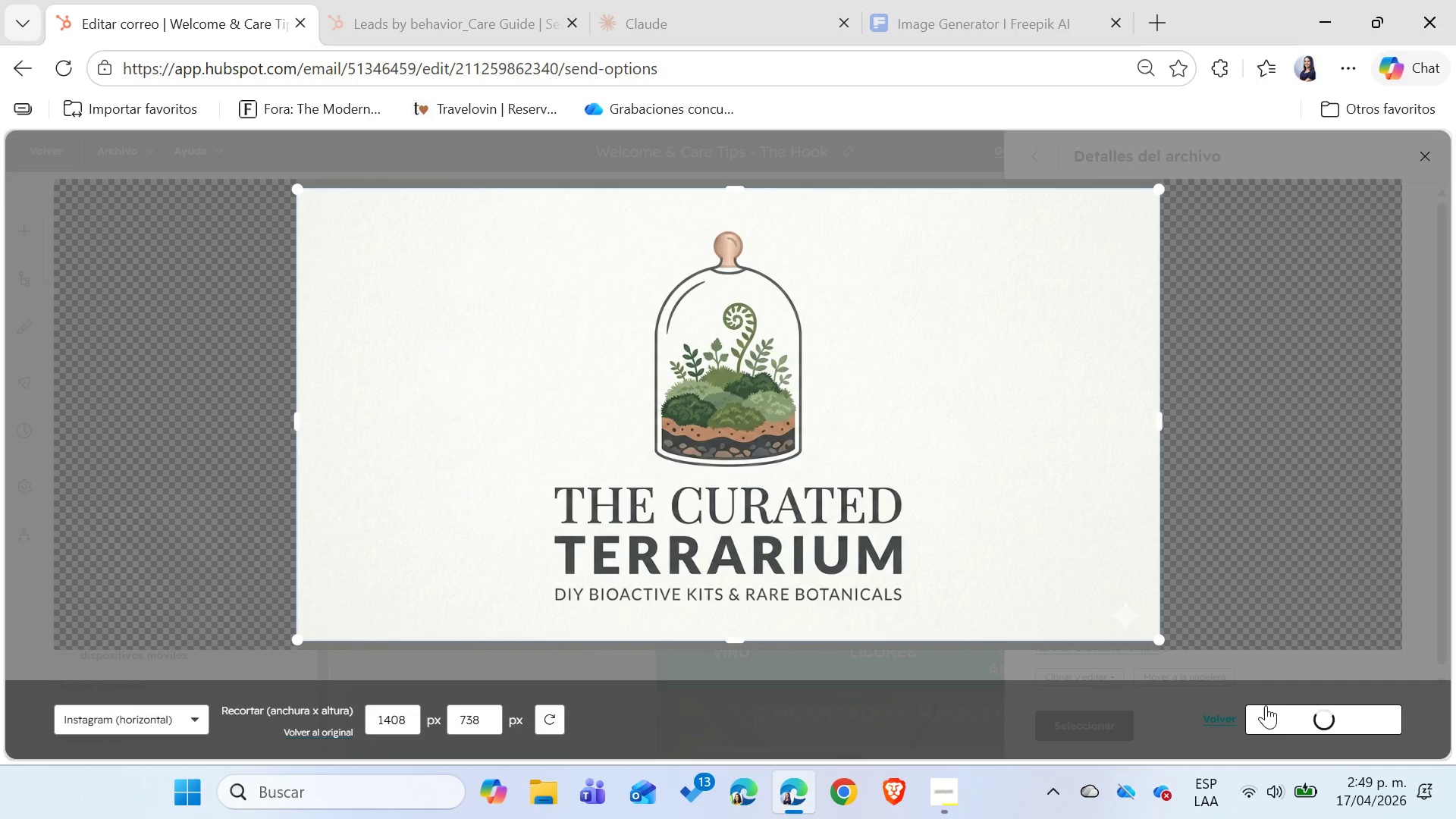 
left_click([1117, 676])
 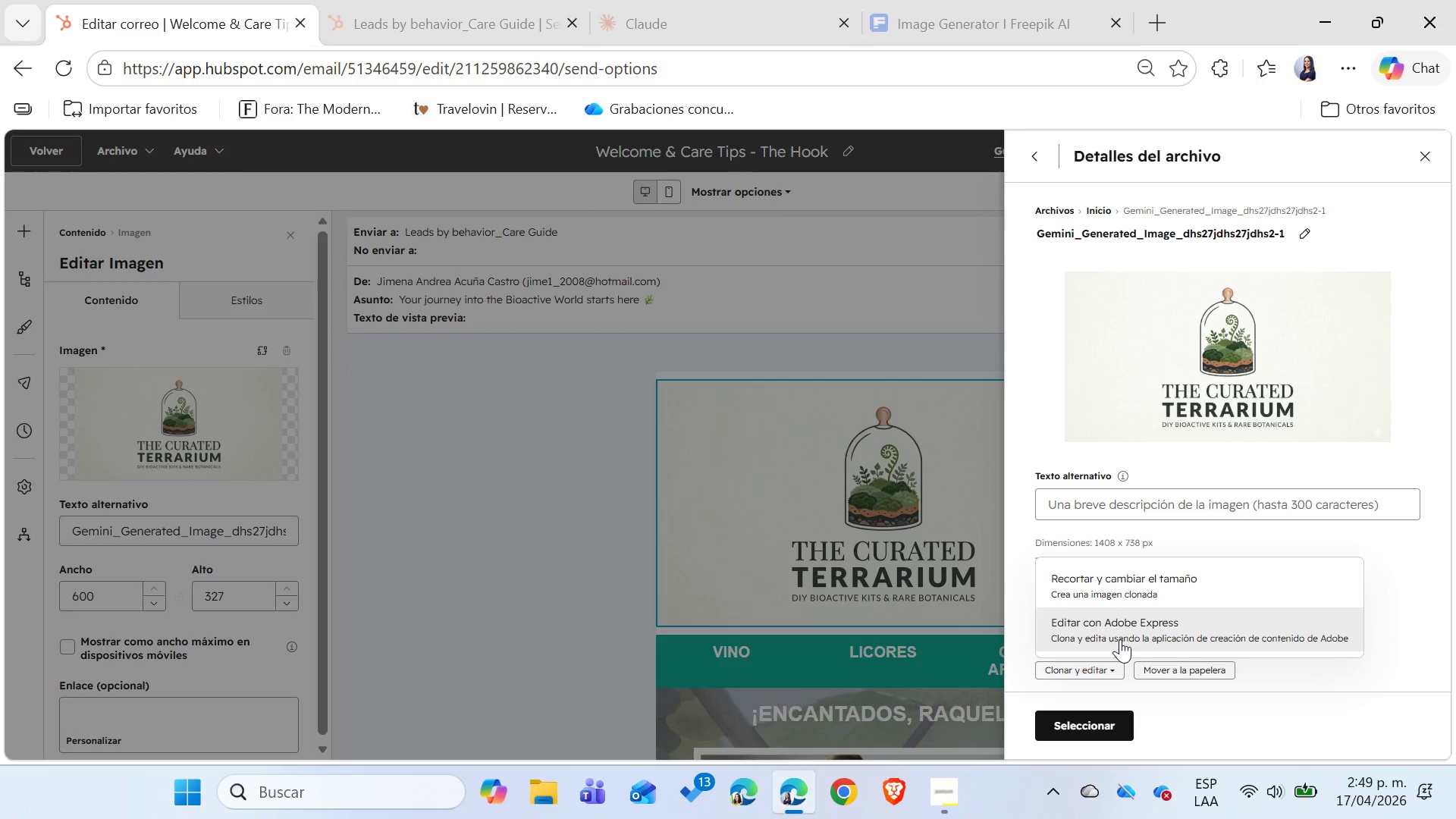 
left_click([1129, 592])
 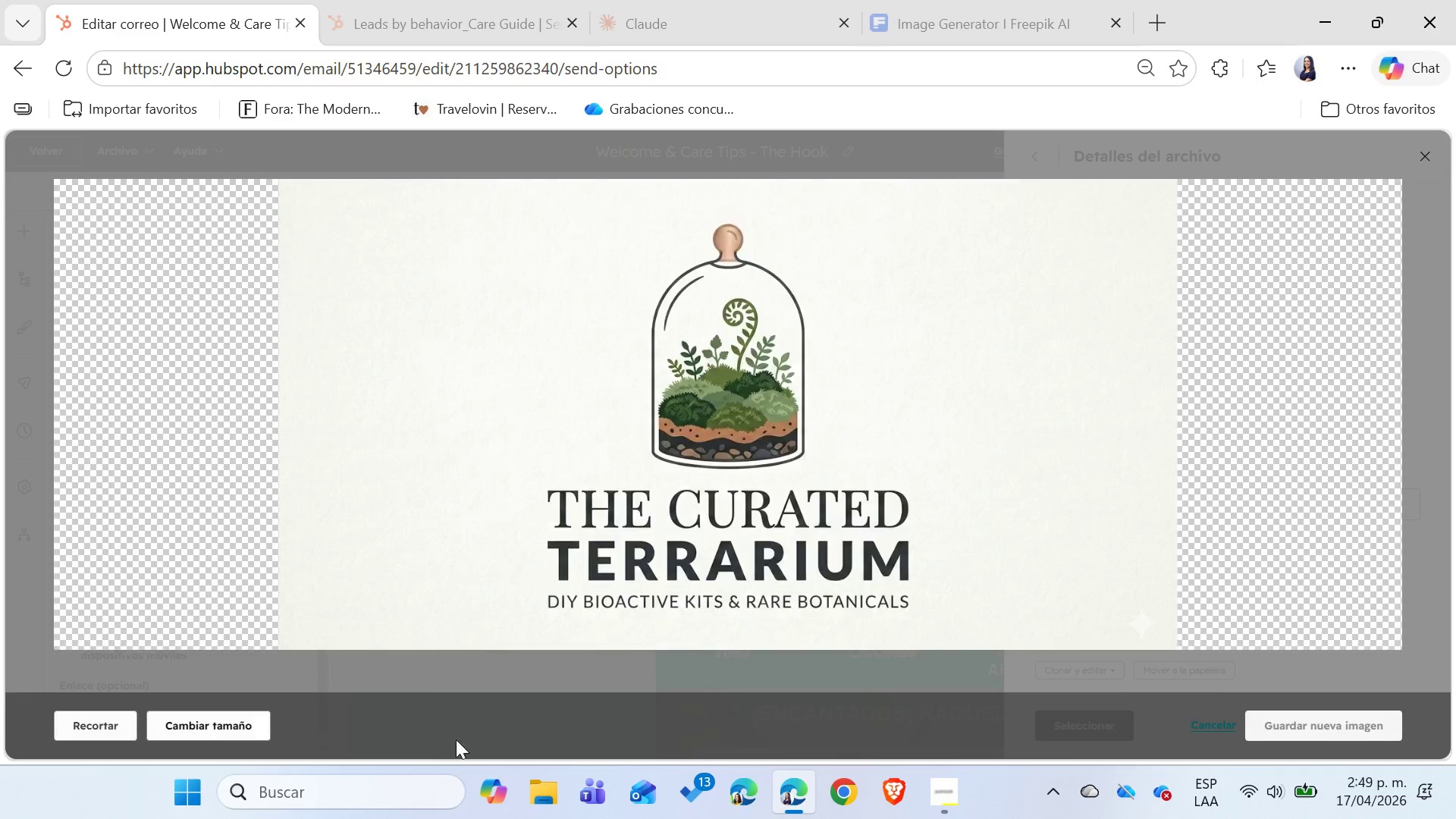 
left_click([238, 726])
 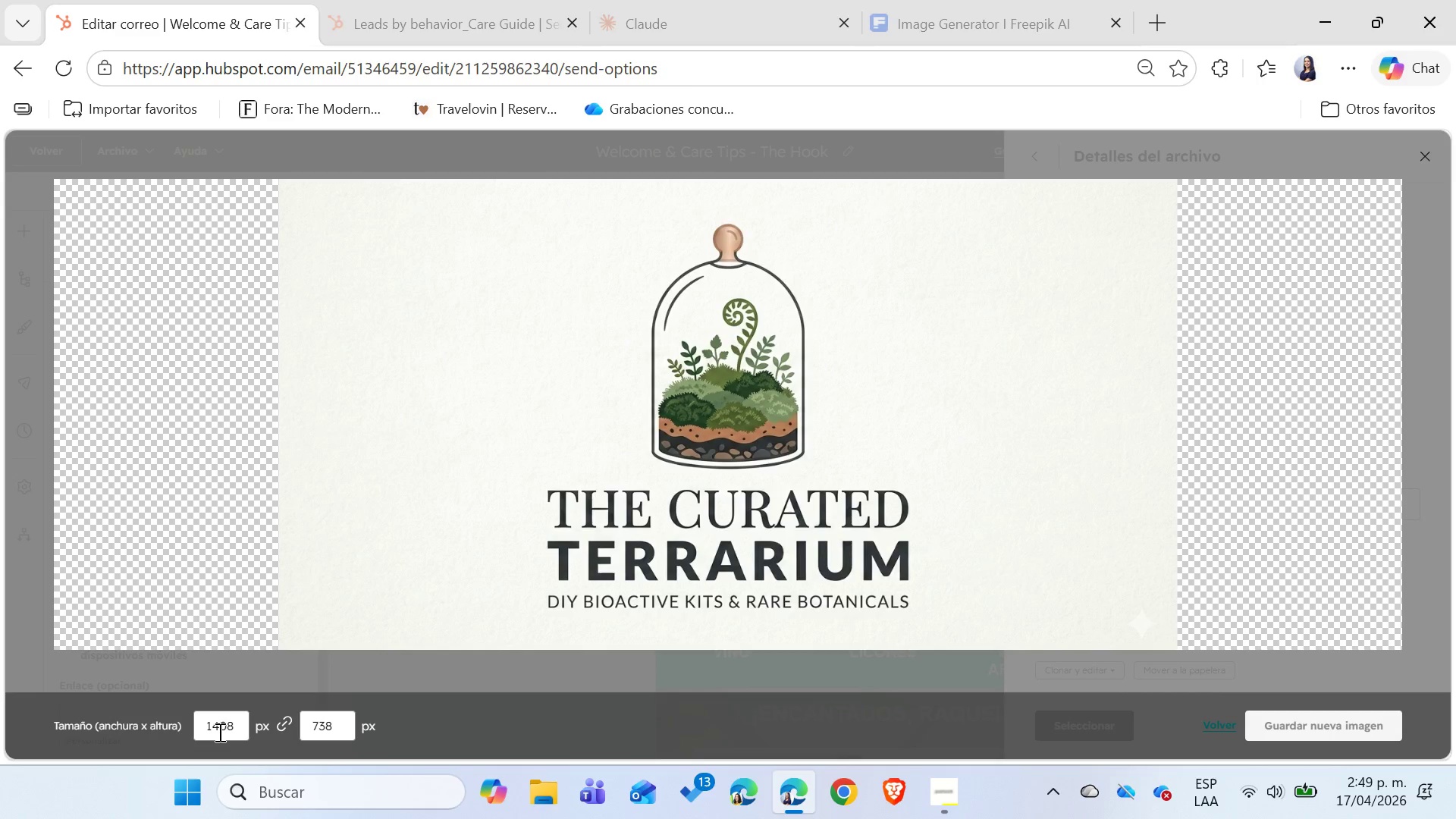 
double_click([218, 732])
 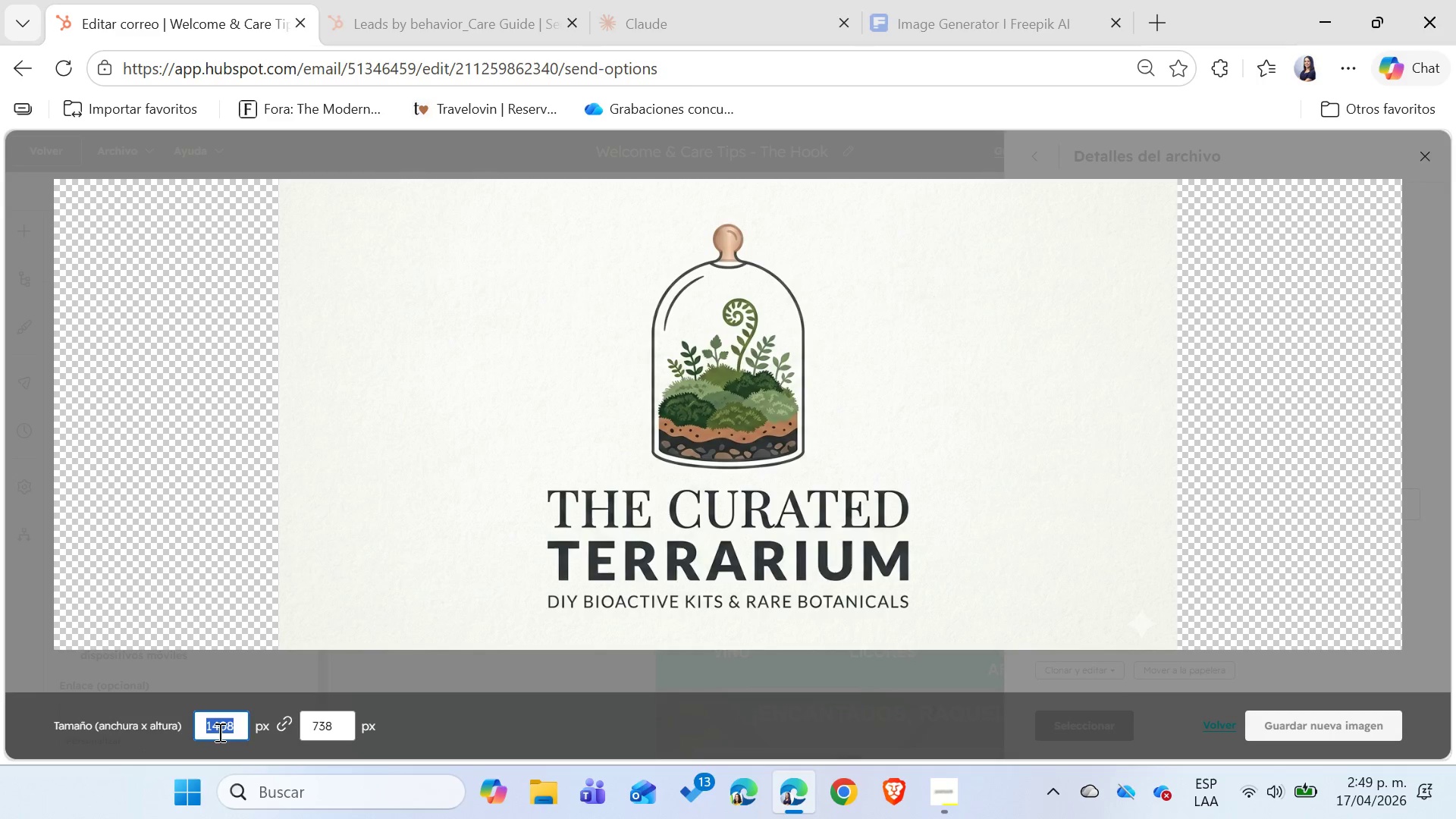 
type(600)
 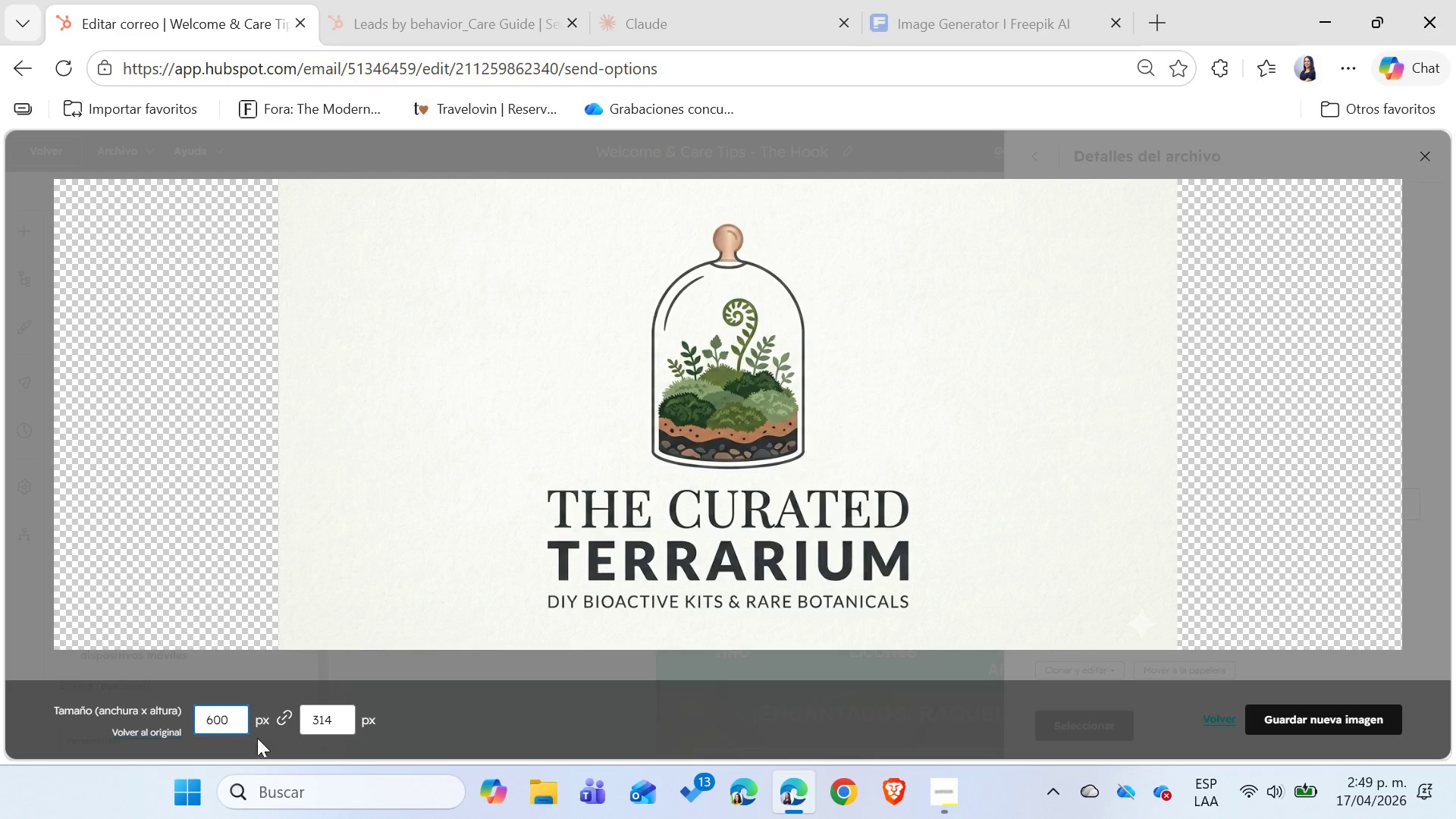 
left_click([564, 733])
 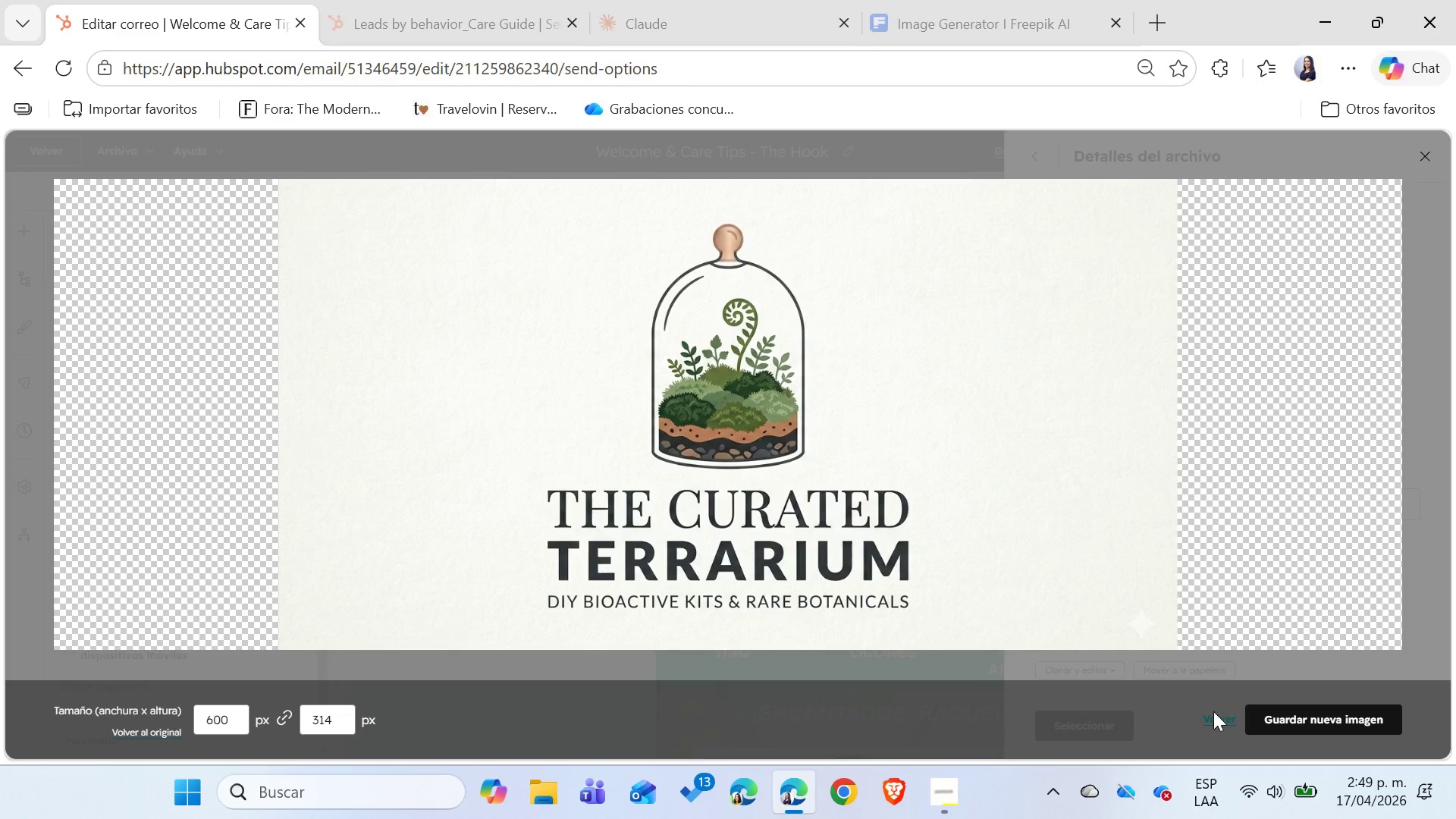 
left_click([1271, 711])
 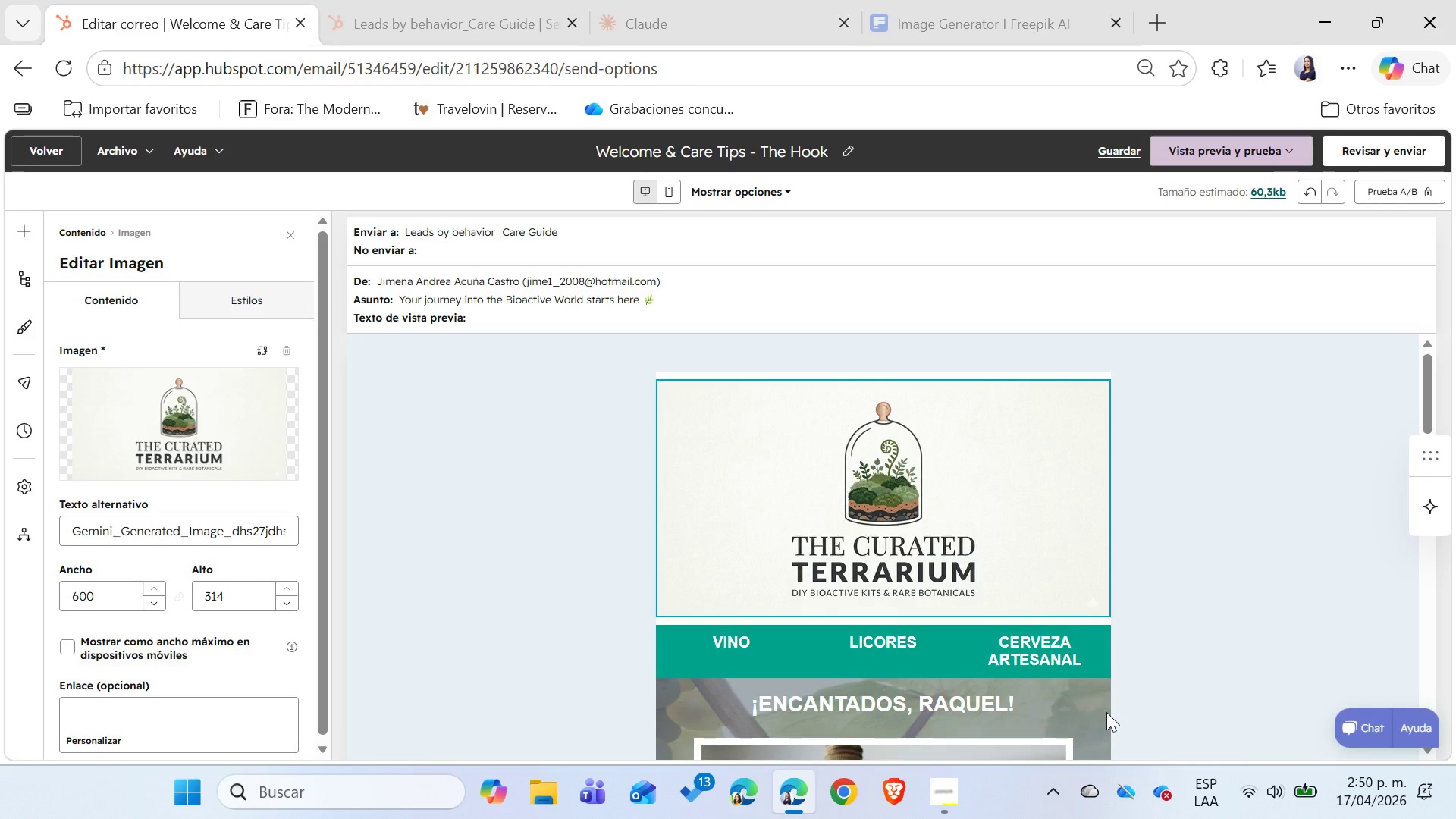 
wait(7.88)
 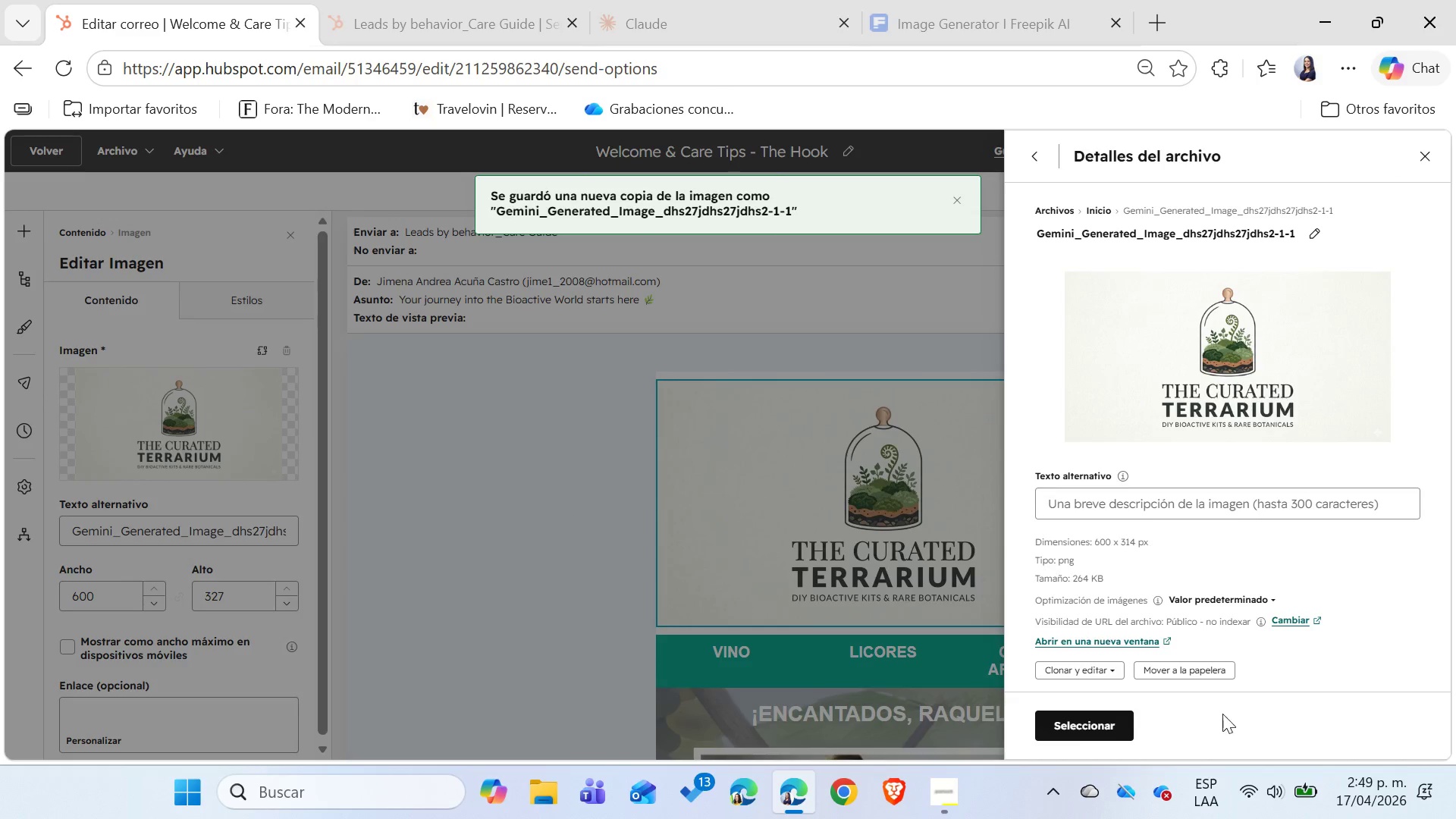 
left_click([253, 670])
 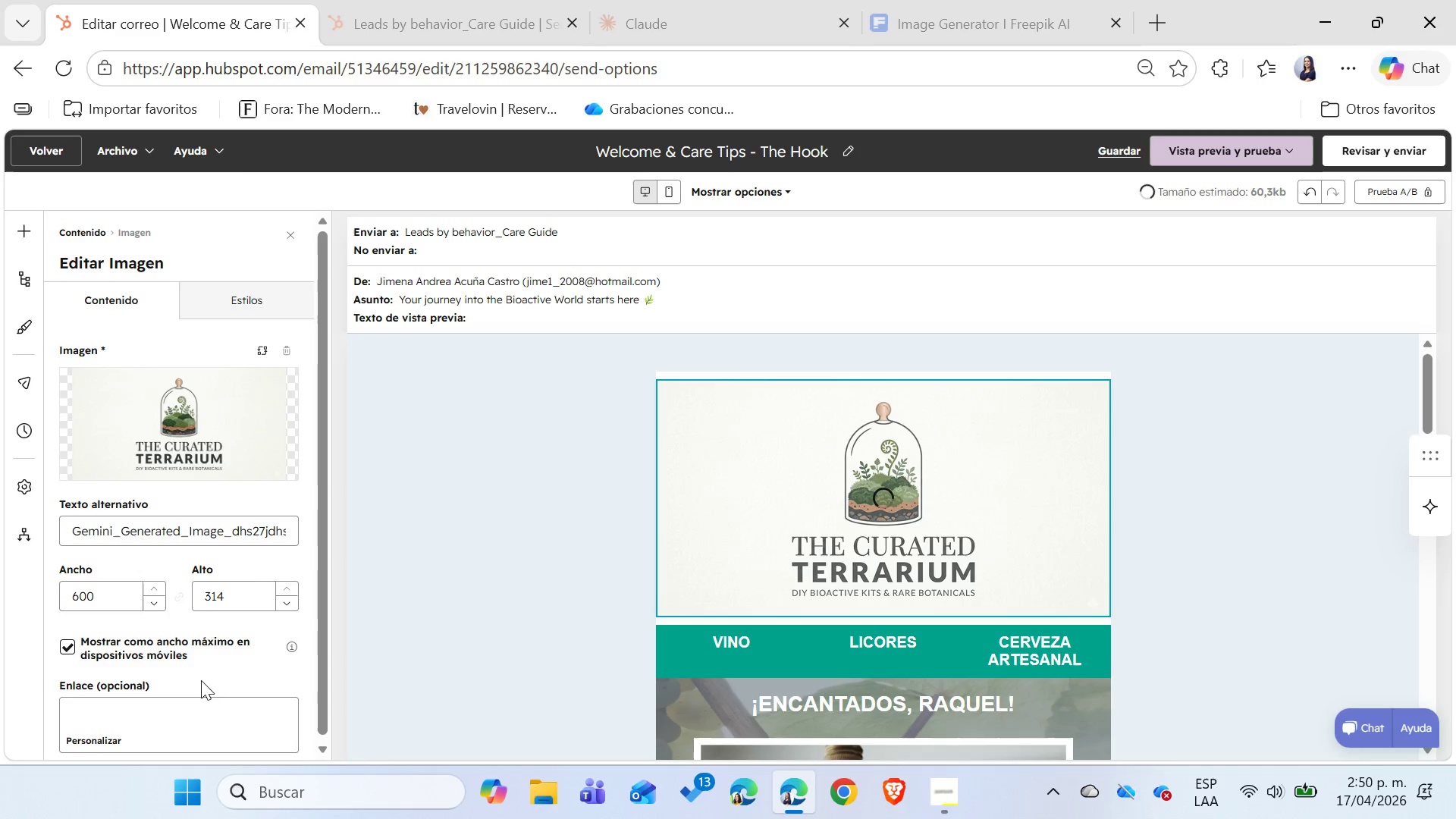 
left_click([538, 648])
 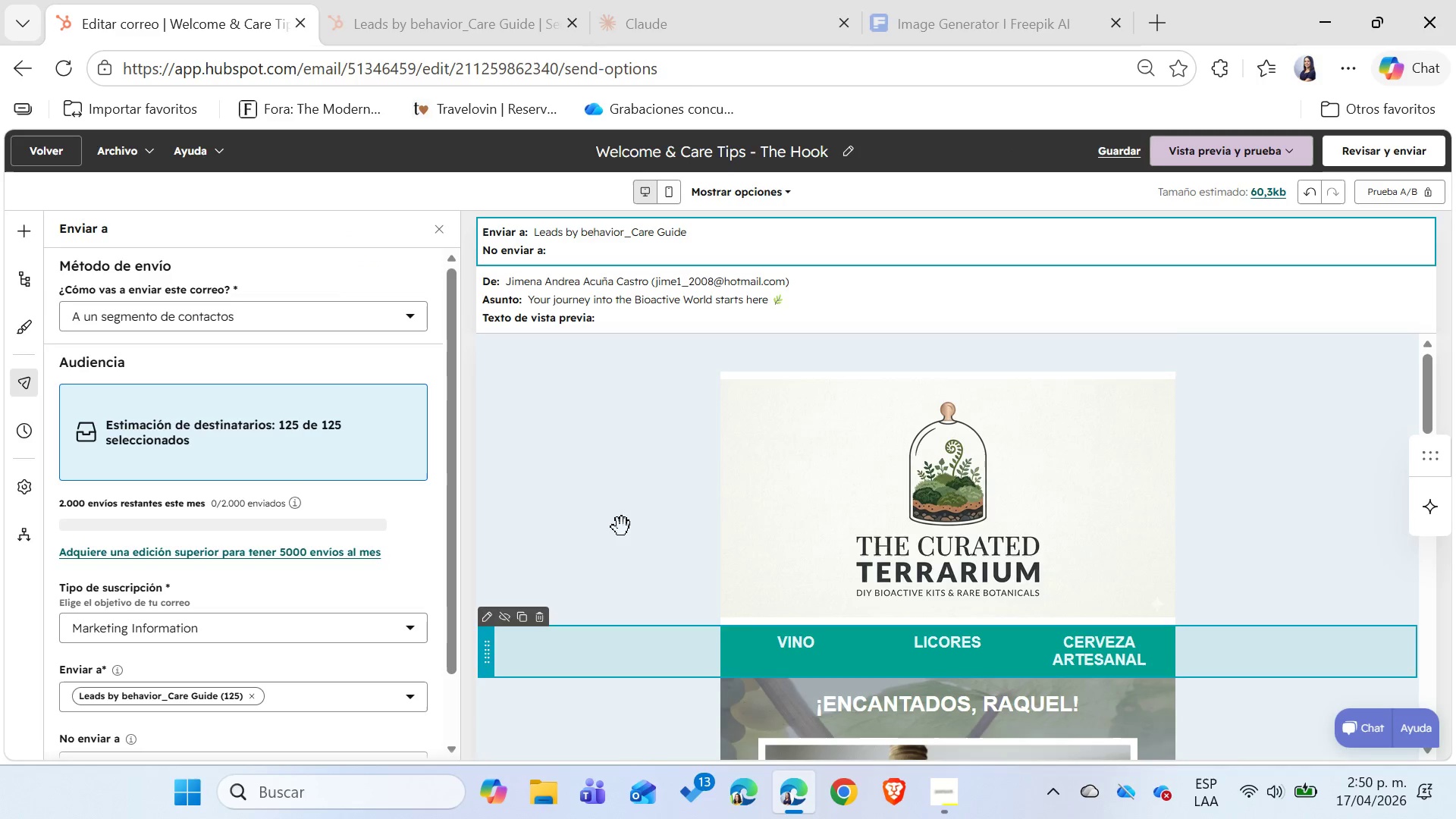 
left_click([616, 515])
 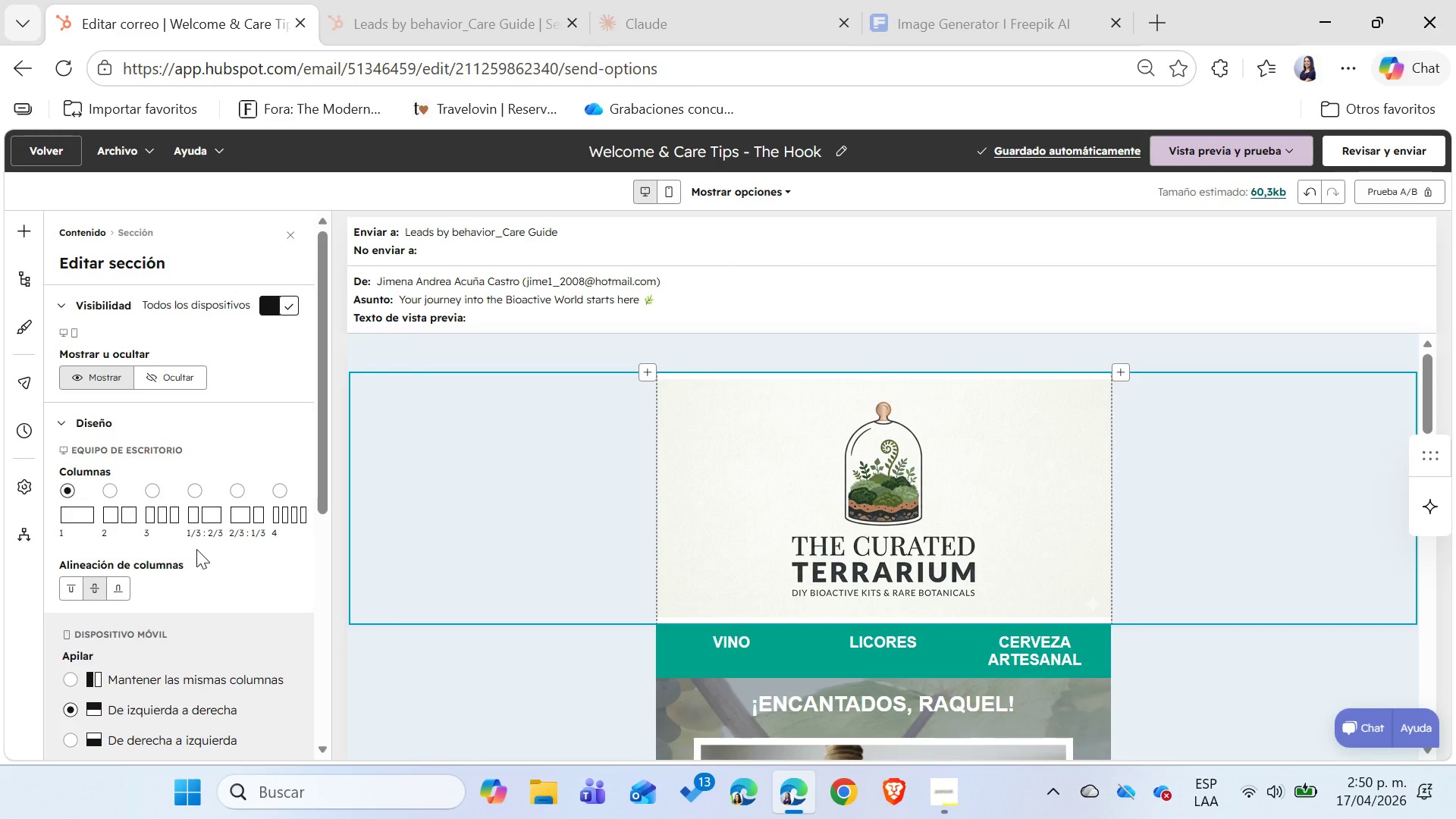 
scroll: coordinate [197, 550], scroll_direction: down, amount: 3.0
 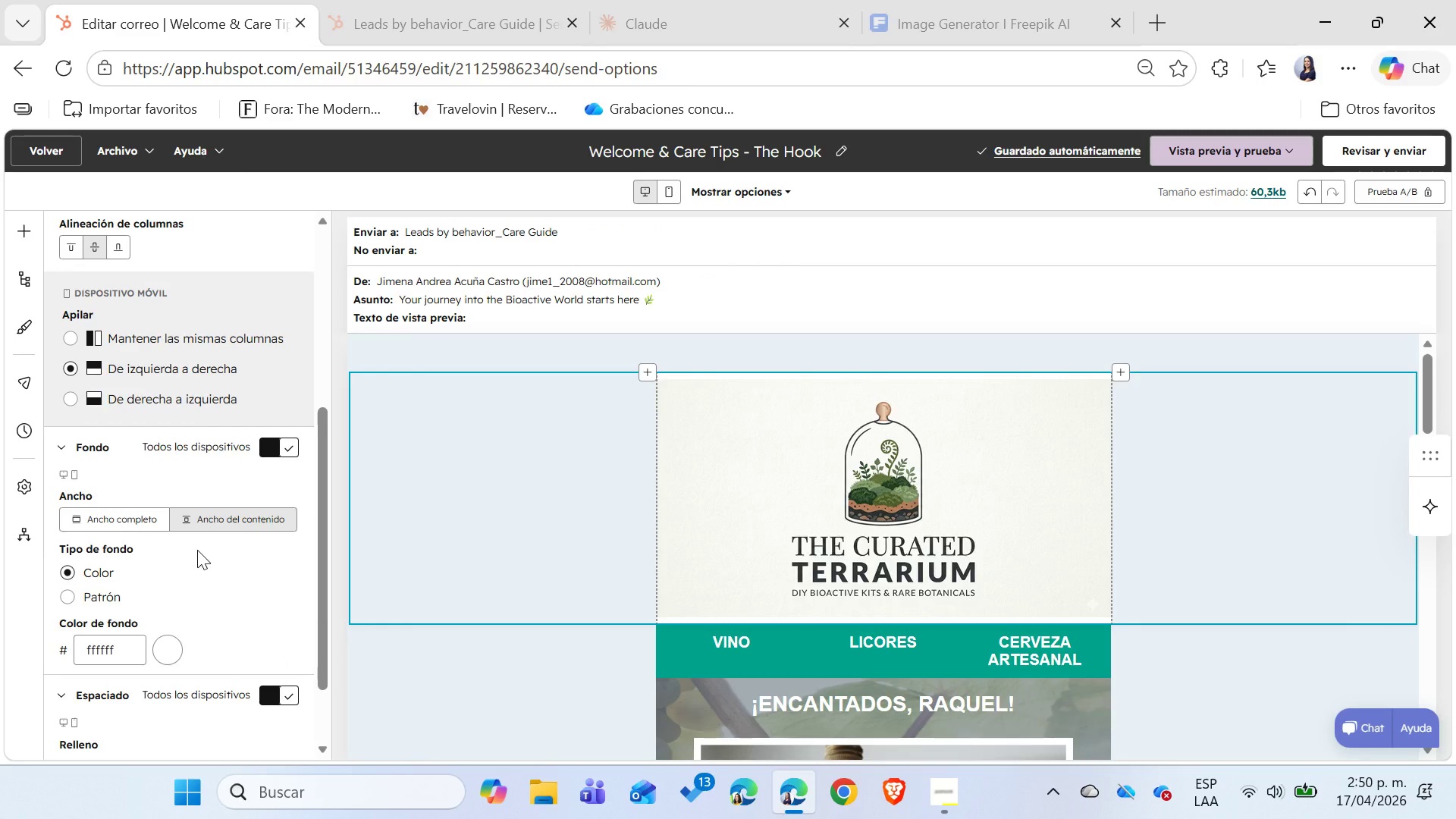 
scroll: coordinate [199, 550], scroll_direction: up, amount: 6.0
 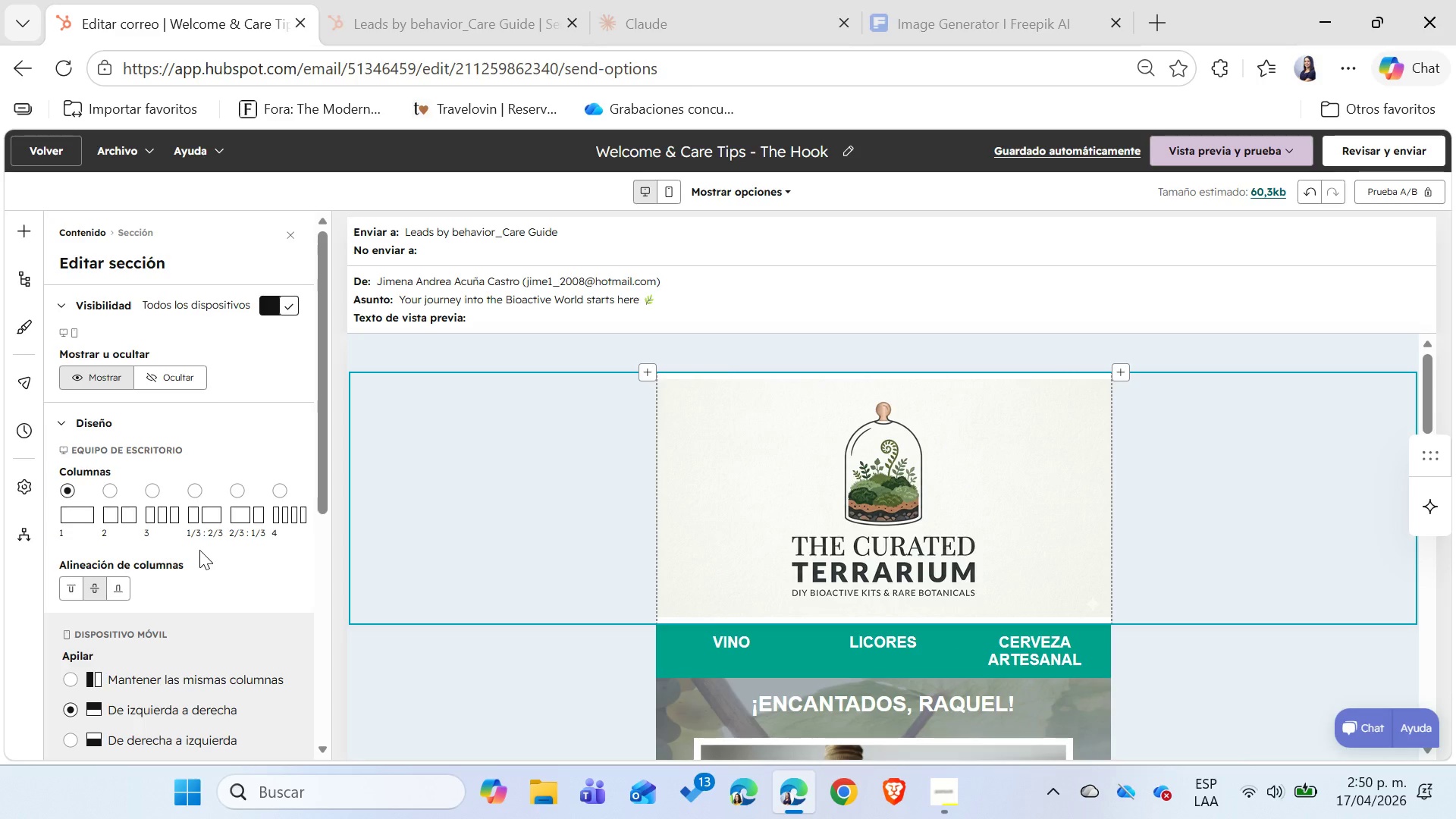 
scroll: coordinate [214, 559], scroll_direction: down, amount: 5.0
 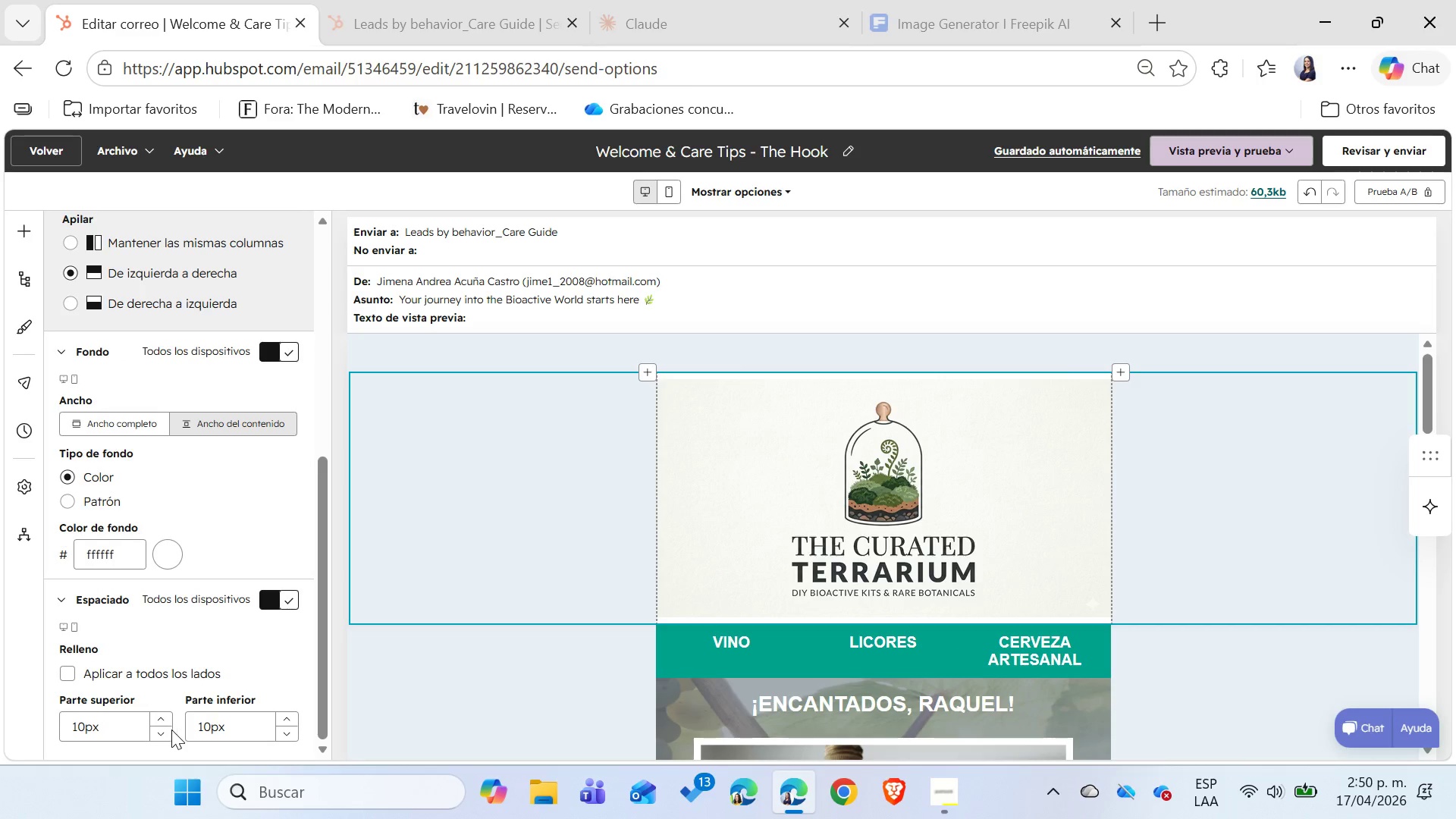 
double_click([166, 733])
 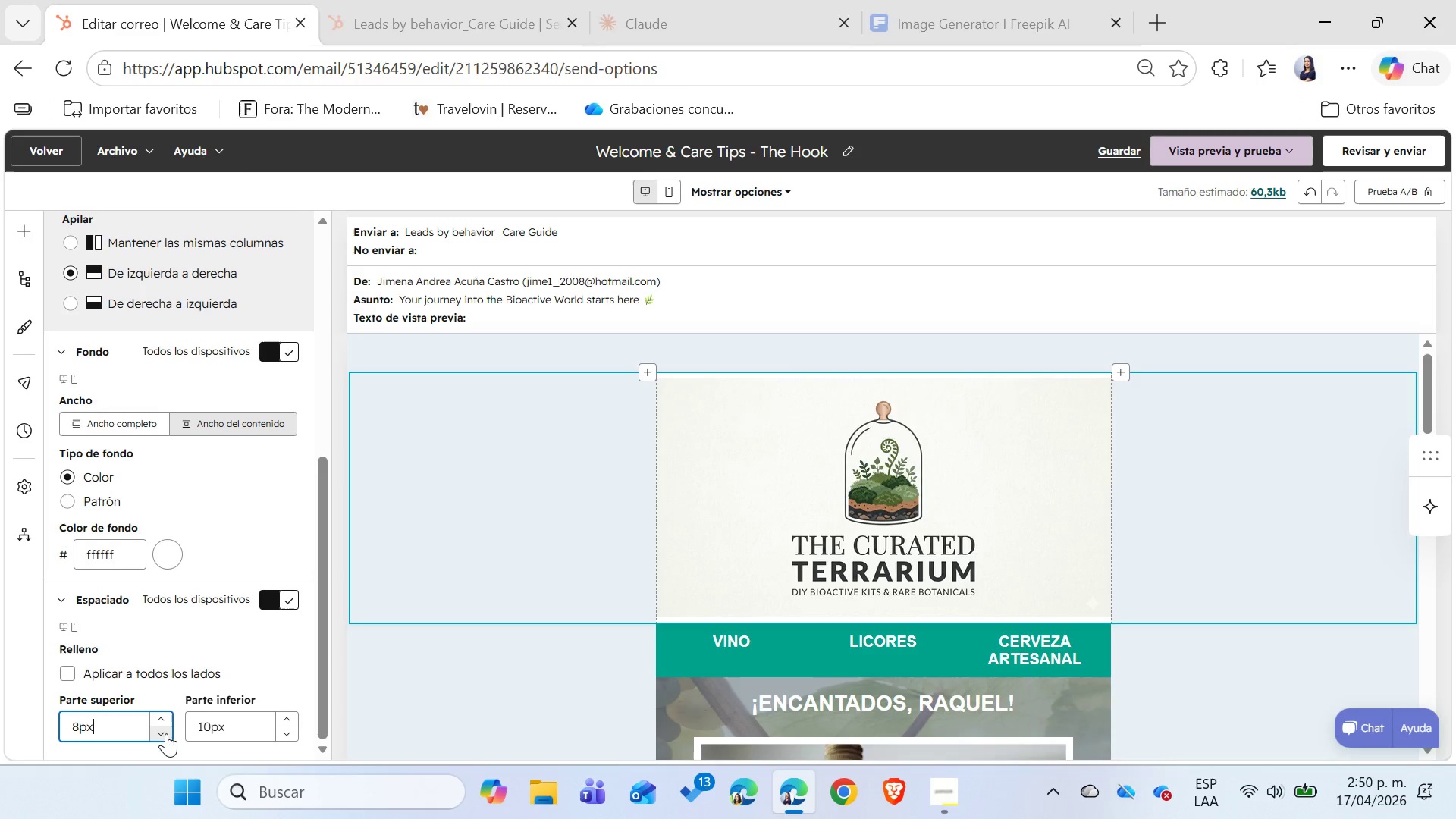 
triple_click([166, 733])
 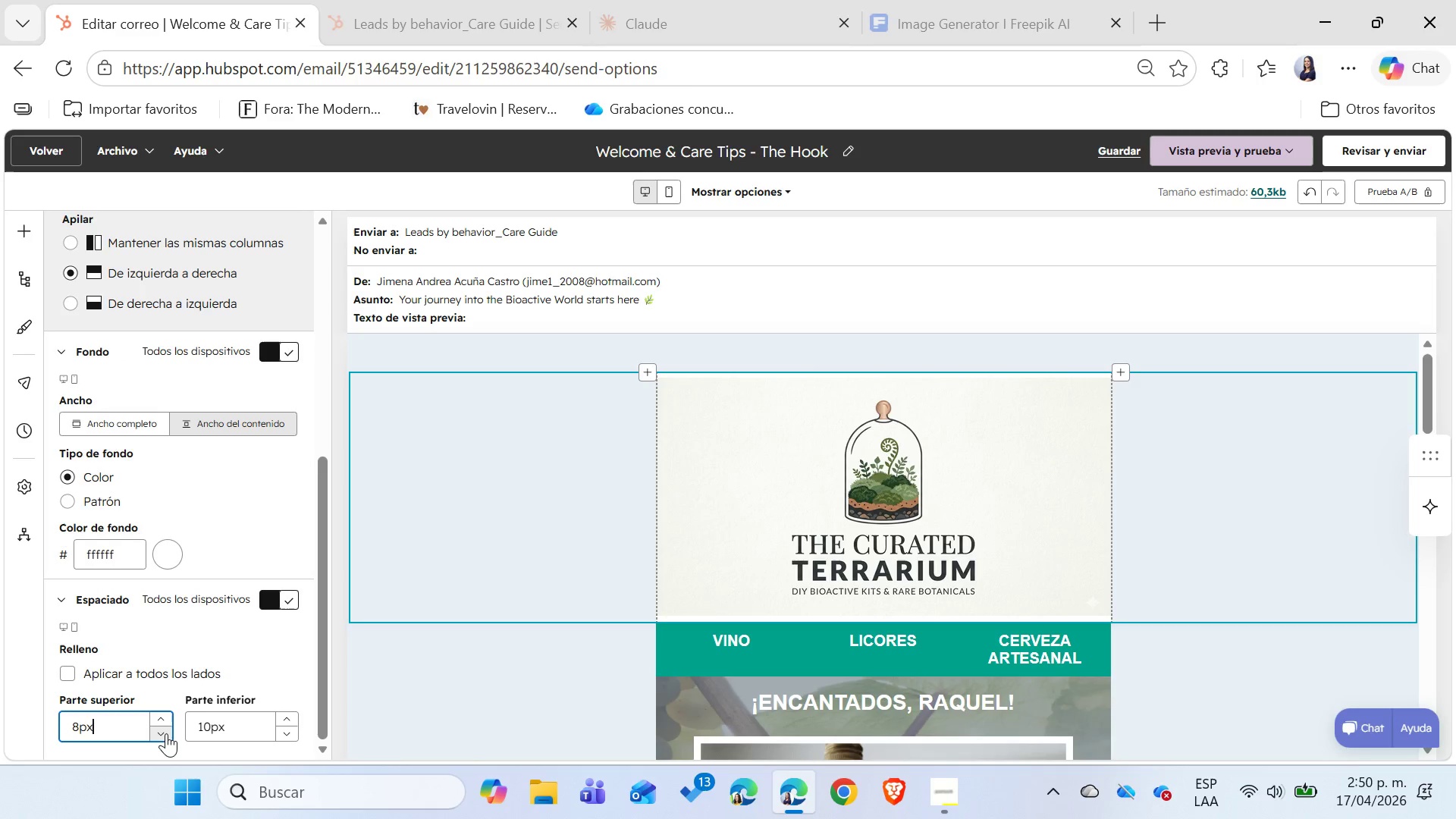 
triple_click([166, 733])
 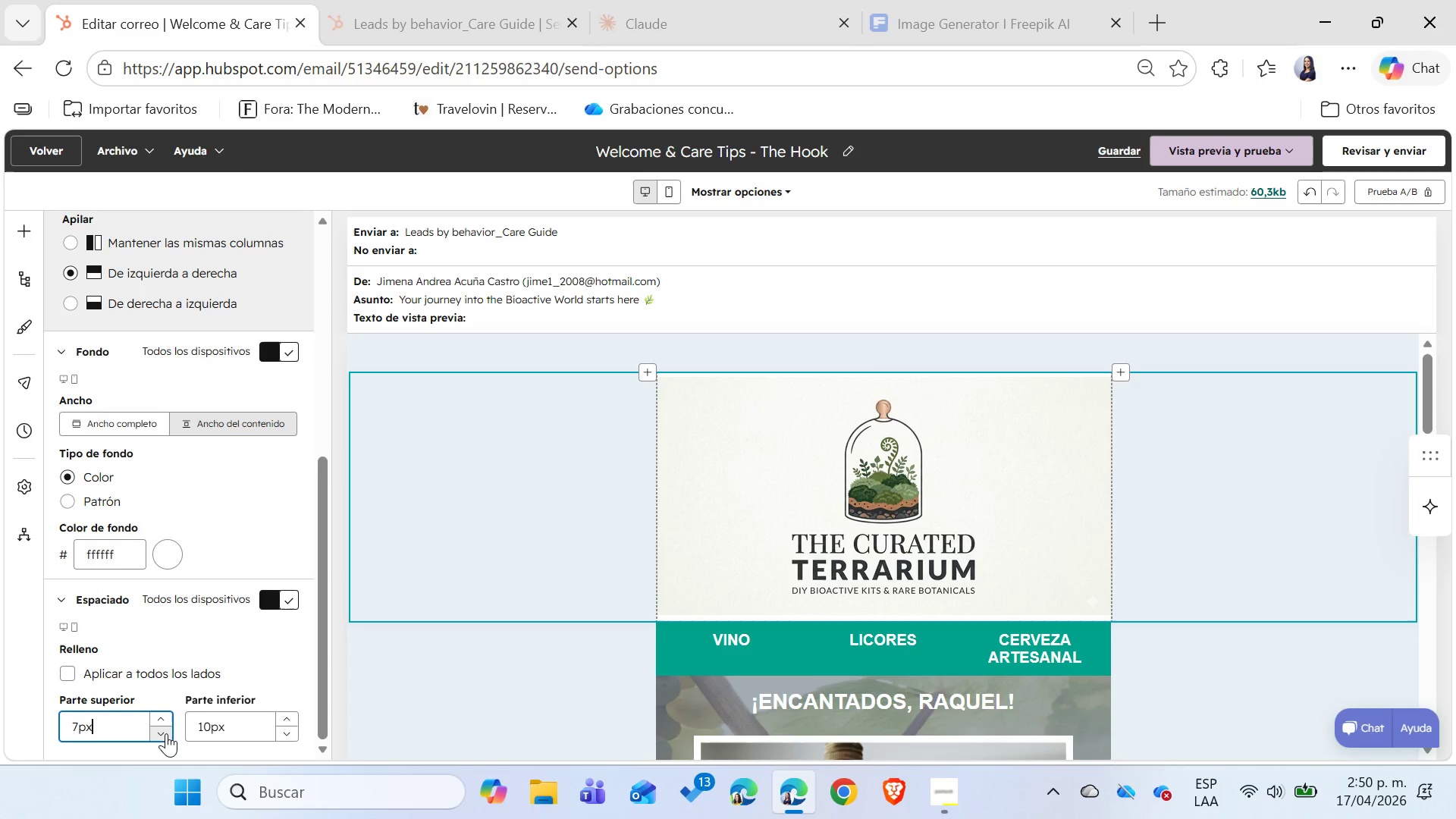 
triple_click([166, 733])
 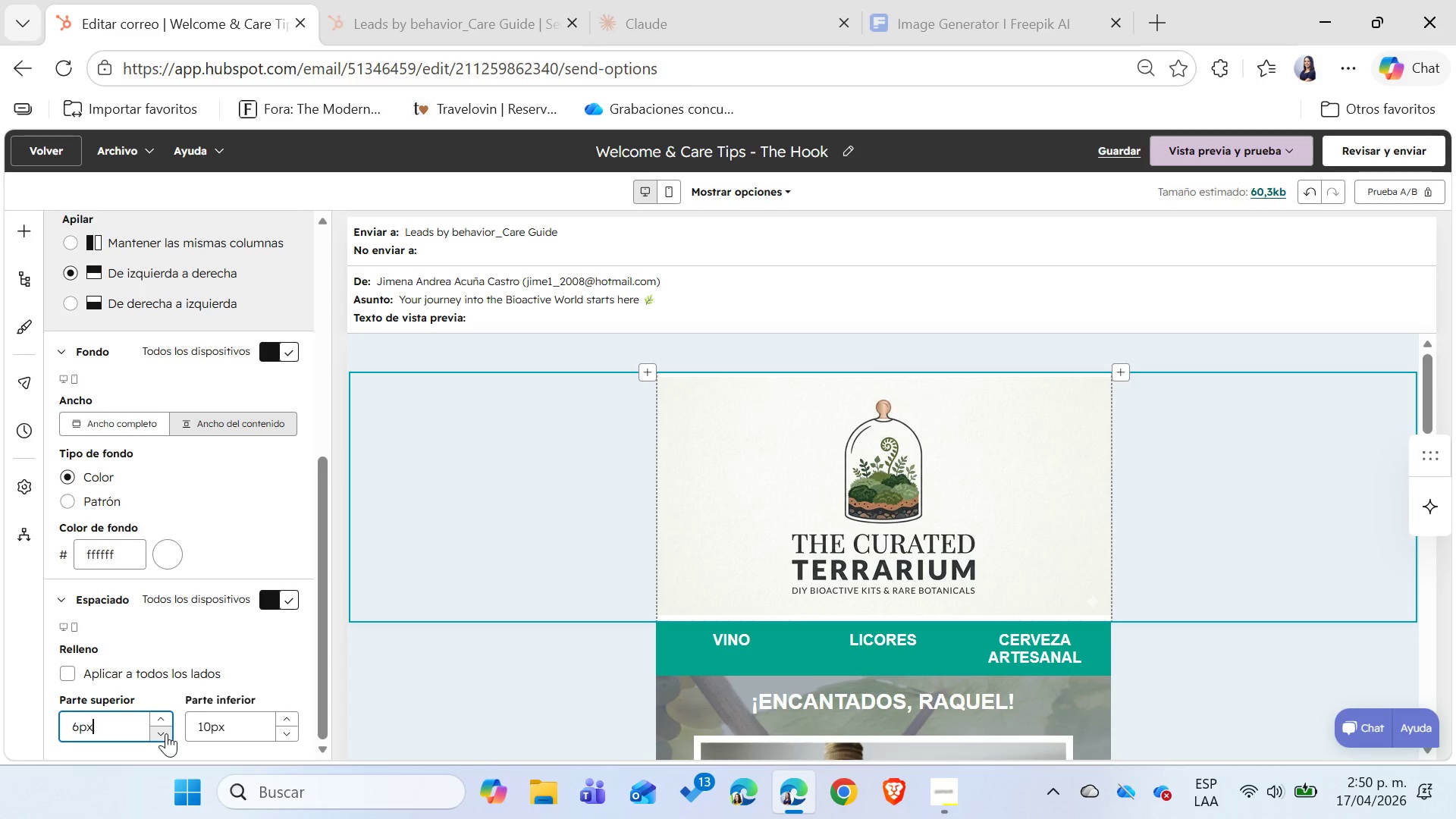 
triple_click([166, 733])
 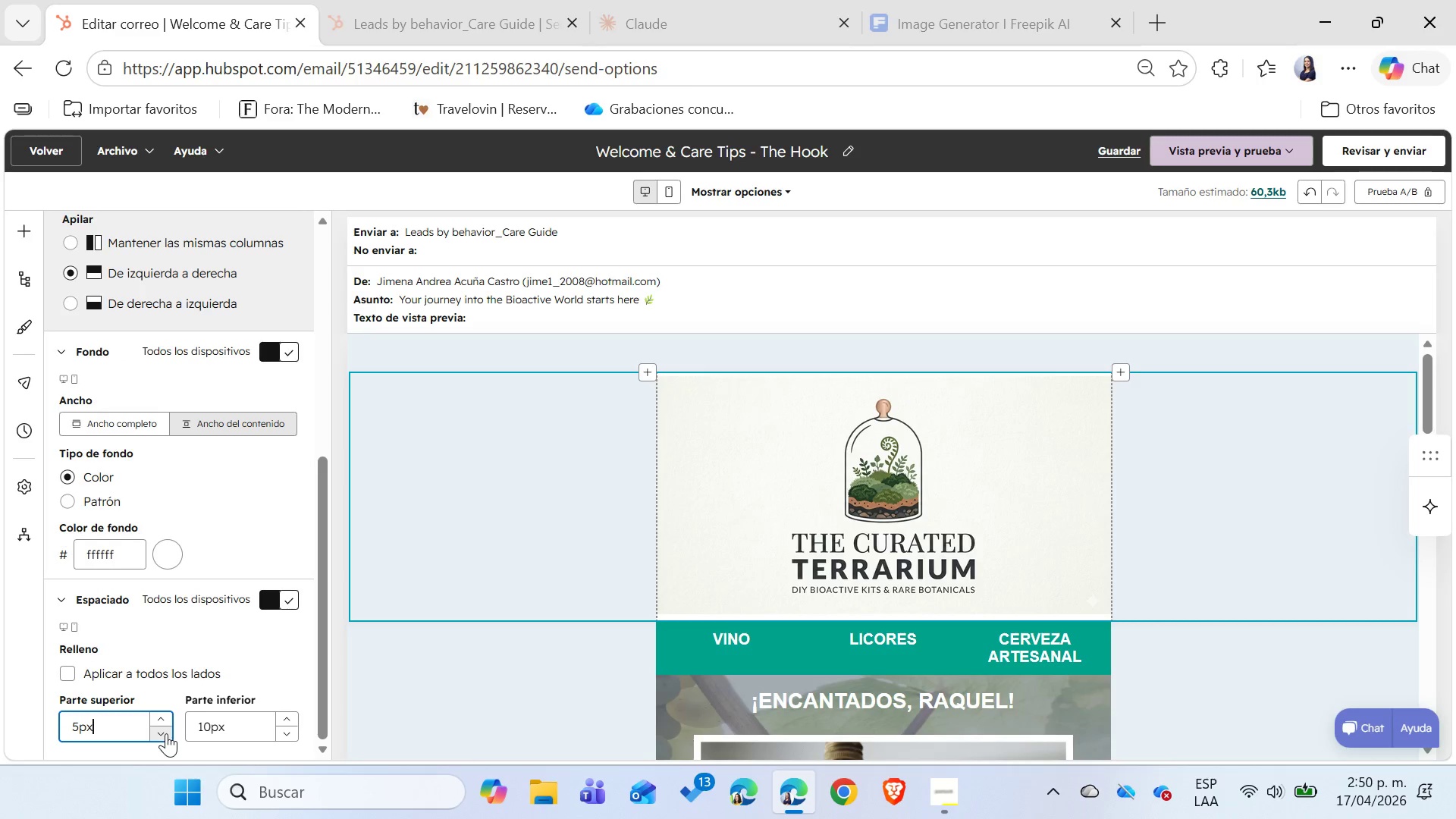 
triple_click([166, 733])
 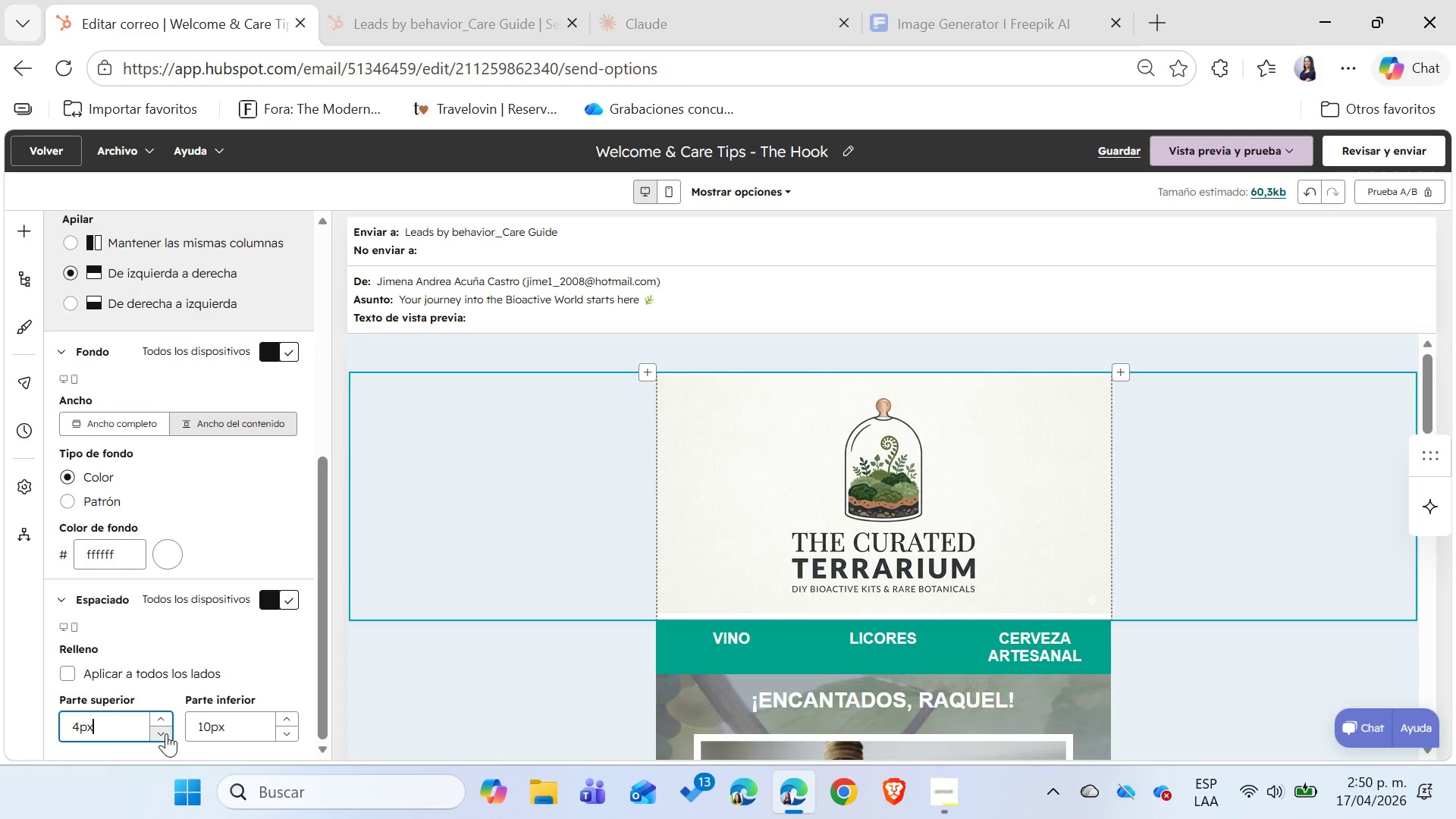 
triple_click([166, 733])
 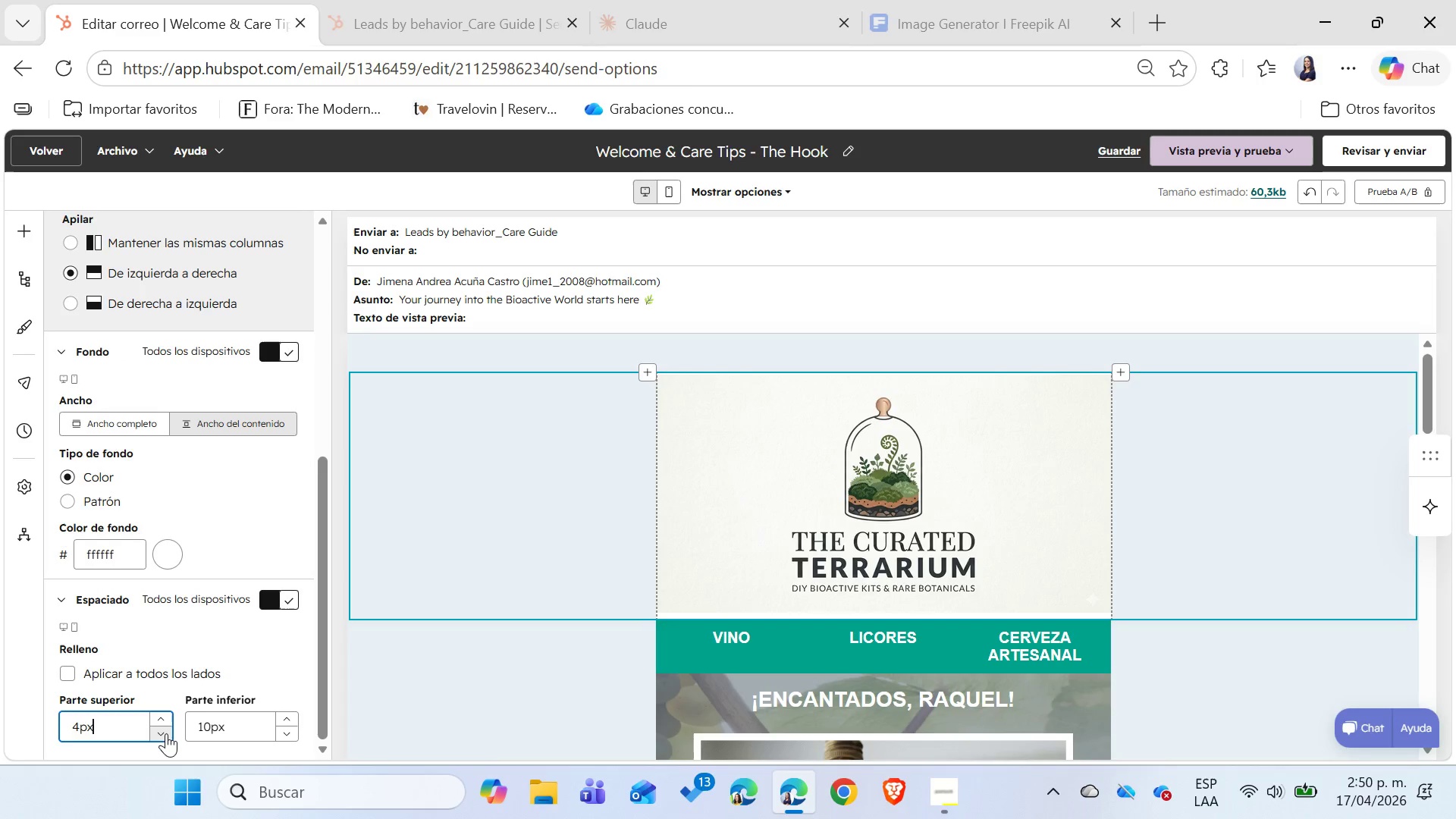 
triple_click([166, 733])
 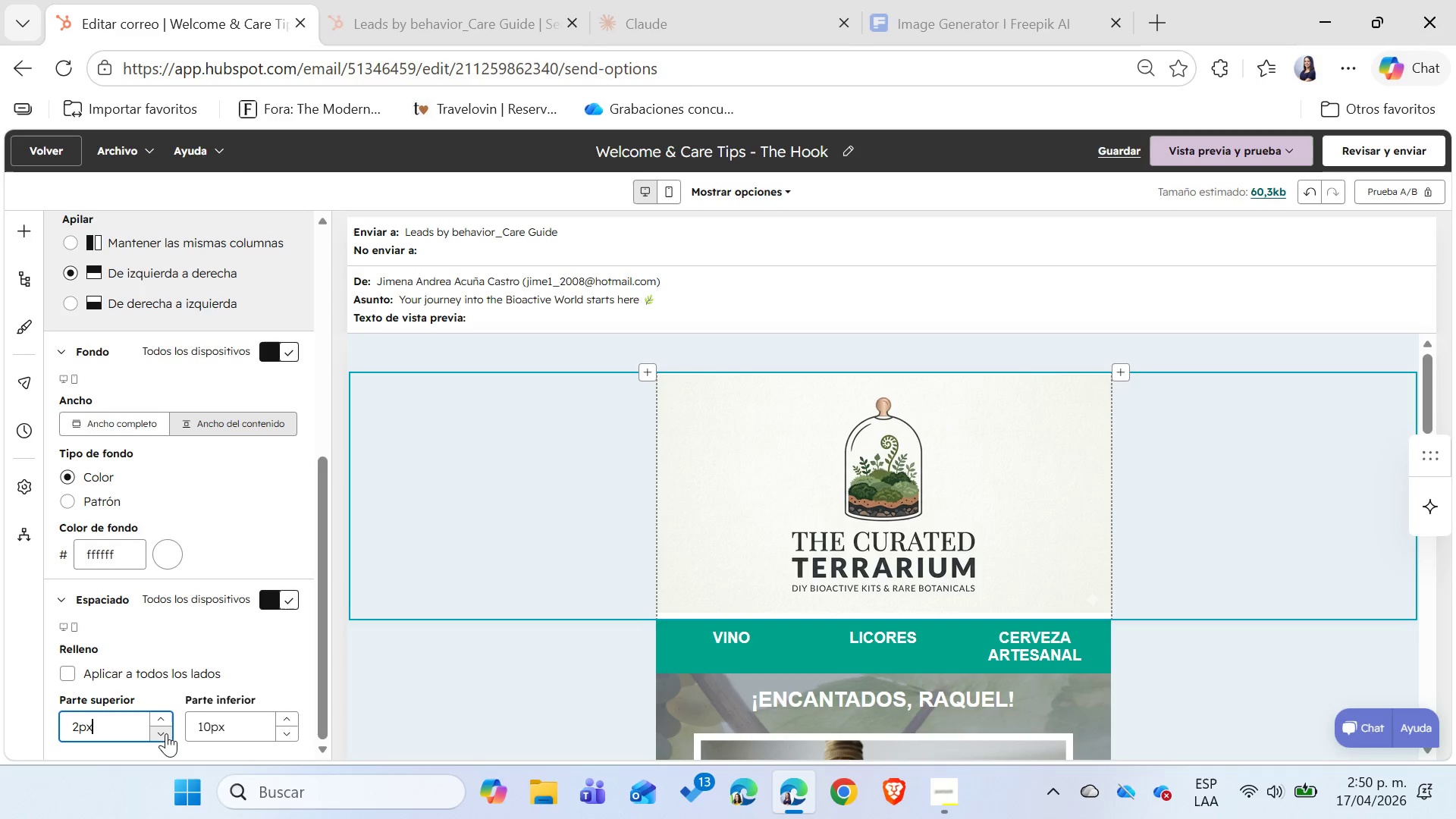 
triple_click([166, 733])
 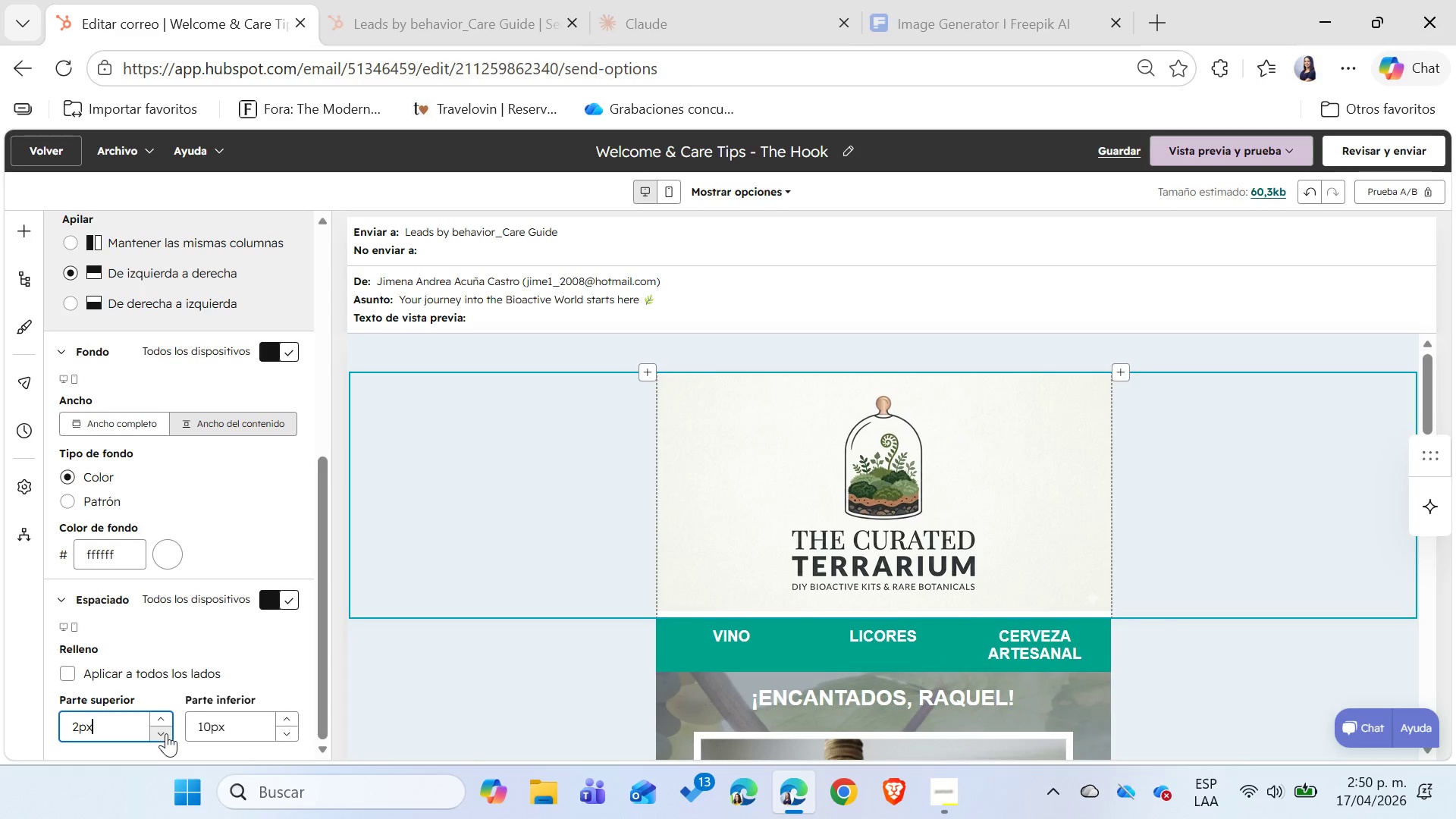 
triple_click([166, 733])
 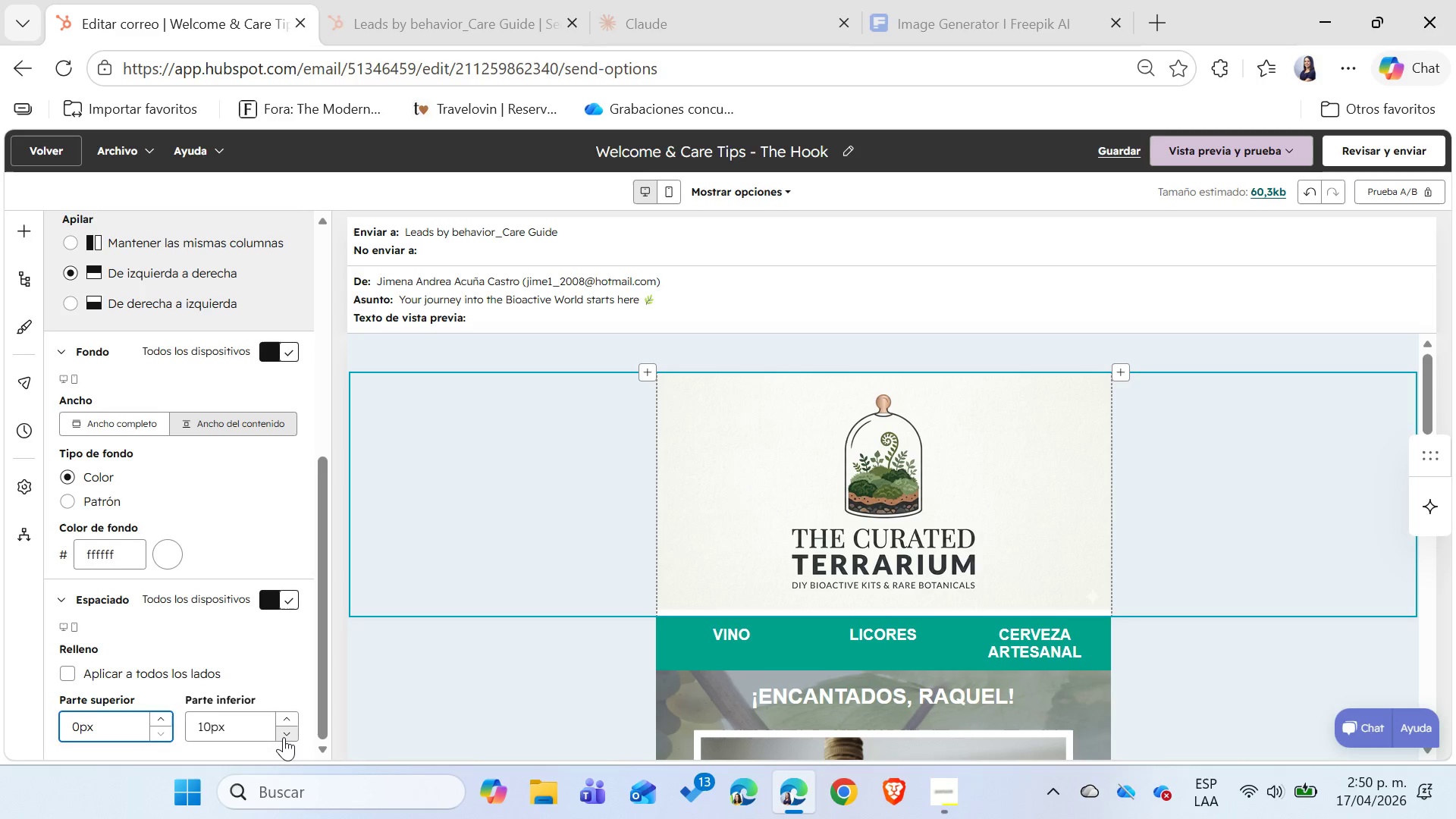 
double_click([284, 737])
 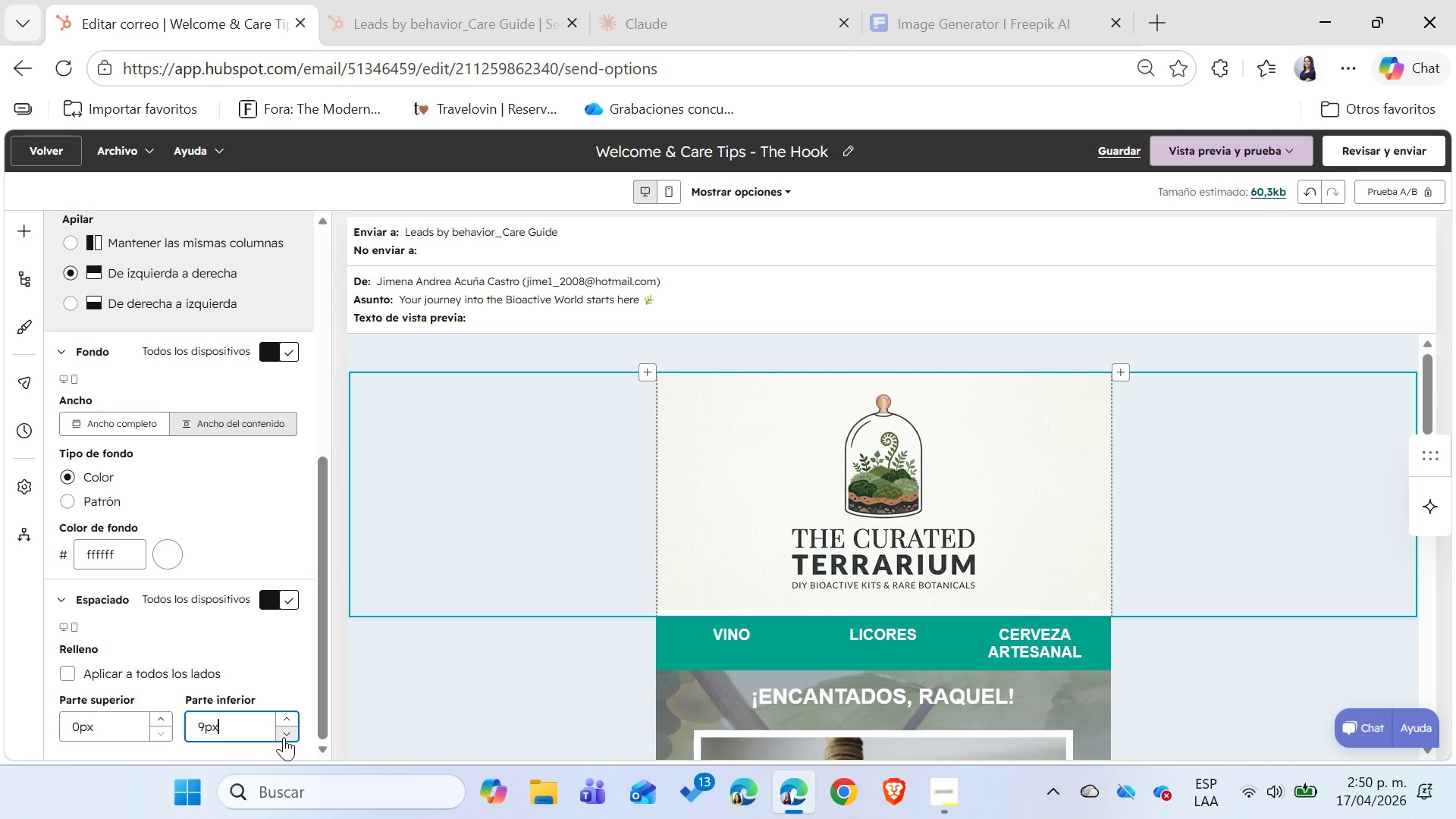 
triple_click([284, 737])
 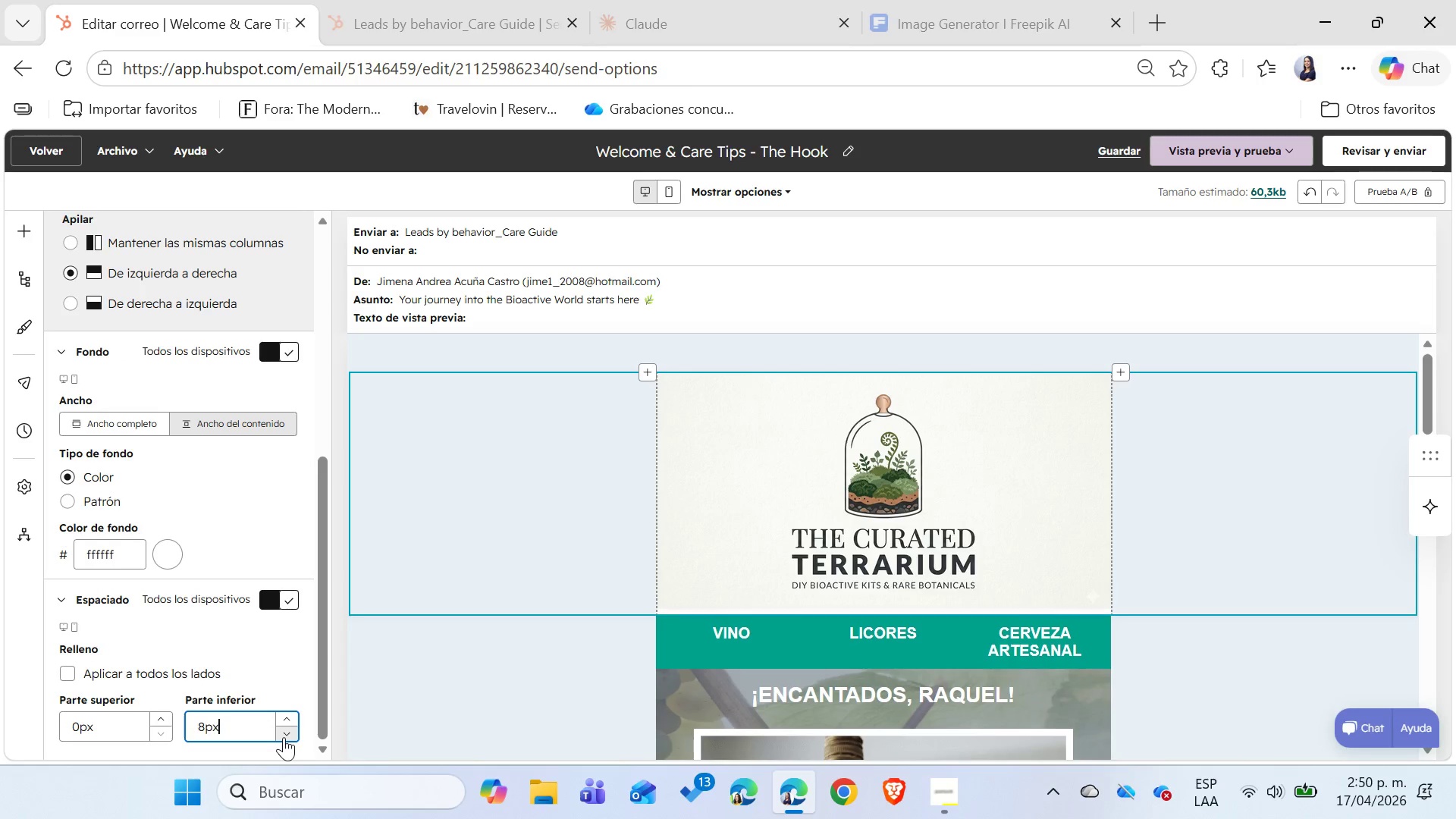 
triple_click([284, 737])
 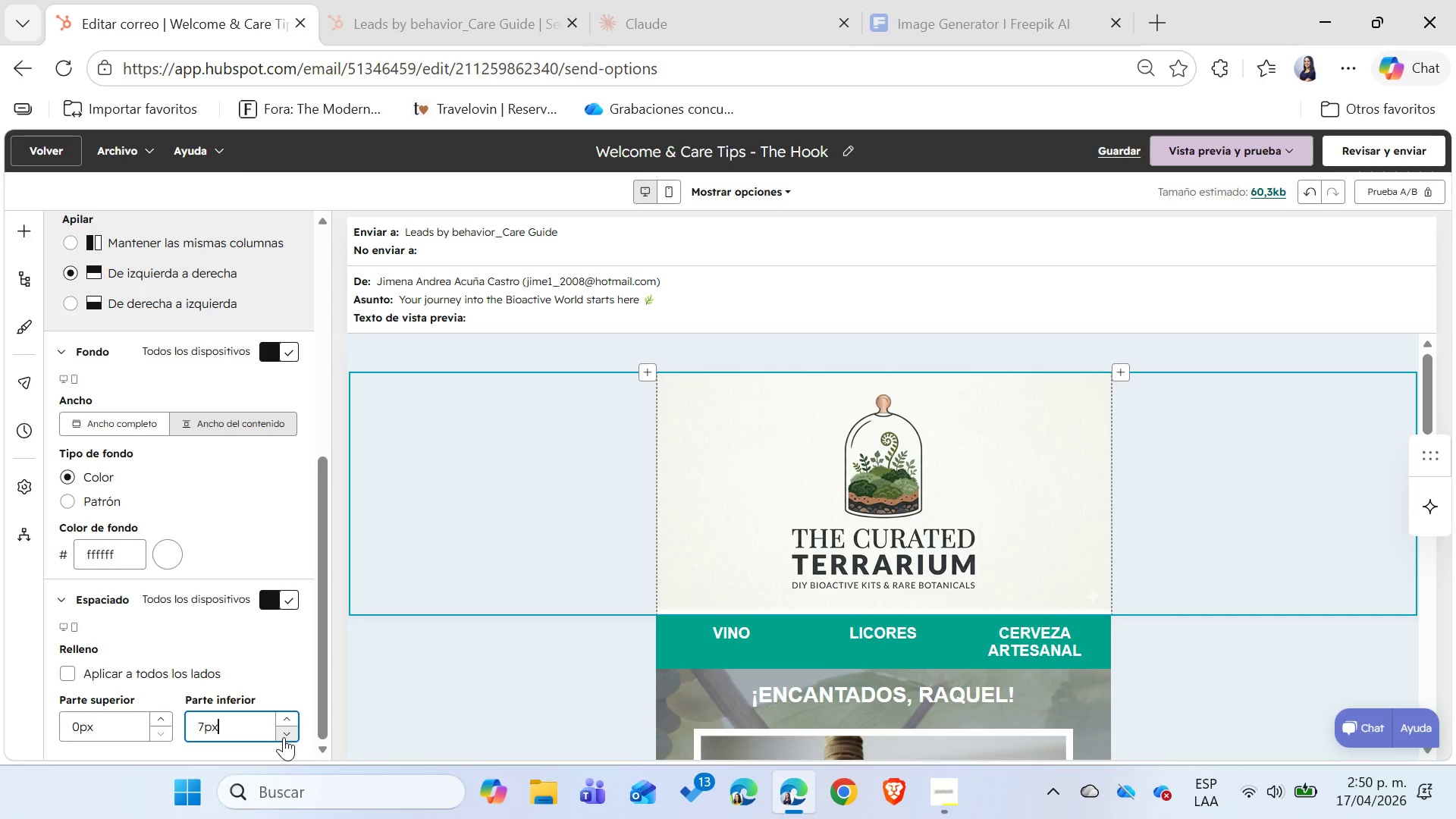 
triple_click([284, 737])
 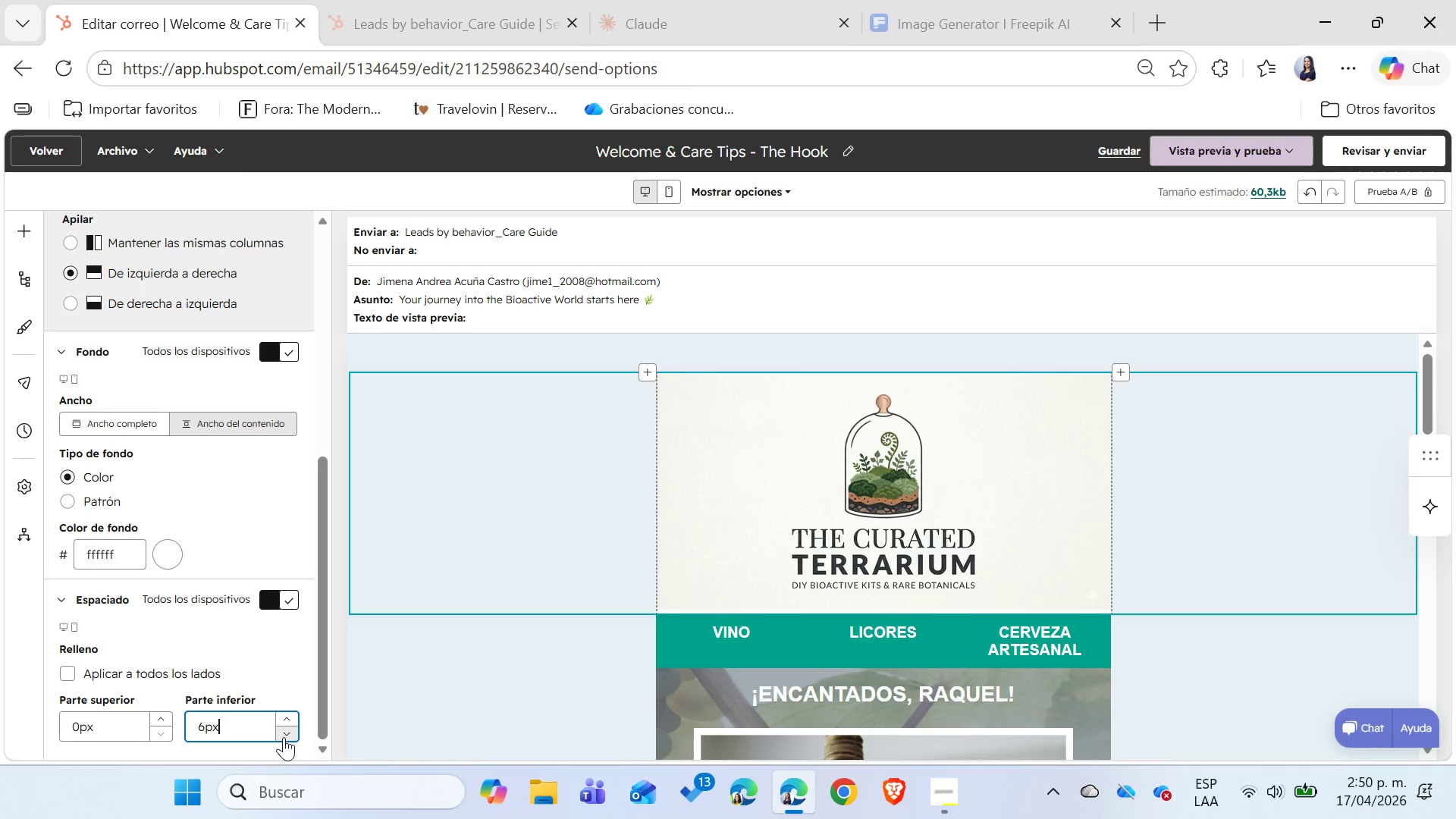 
triple_click([284, 737])
 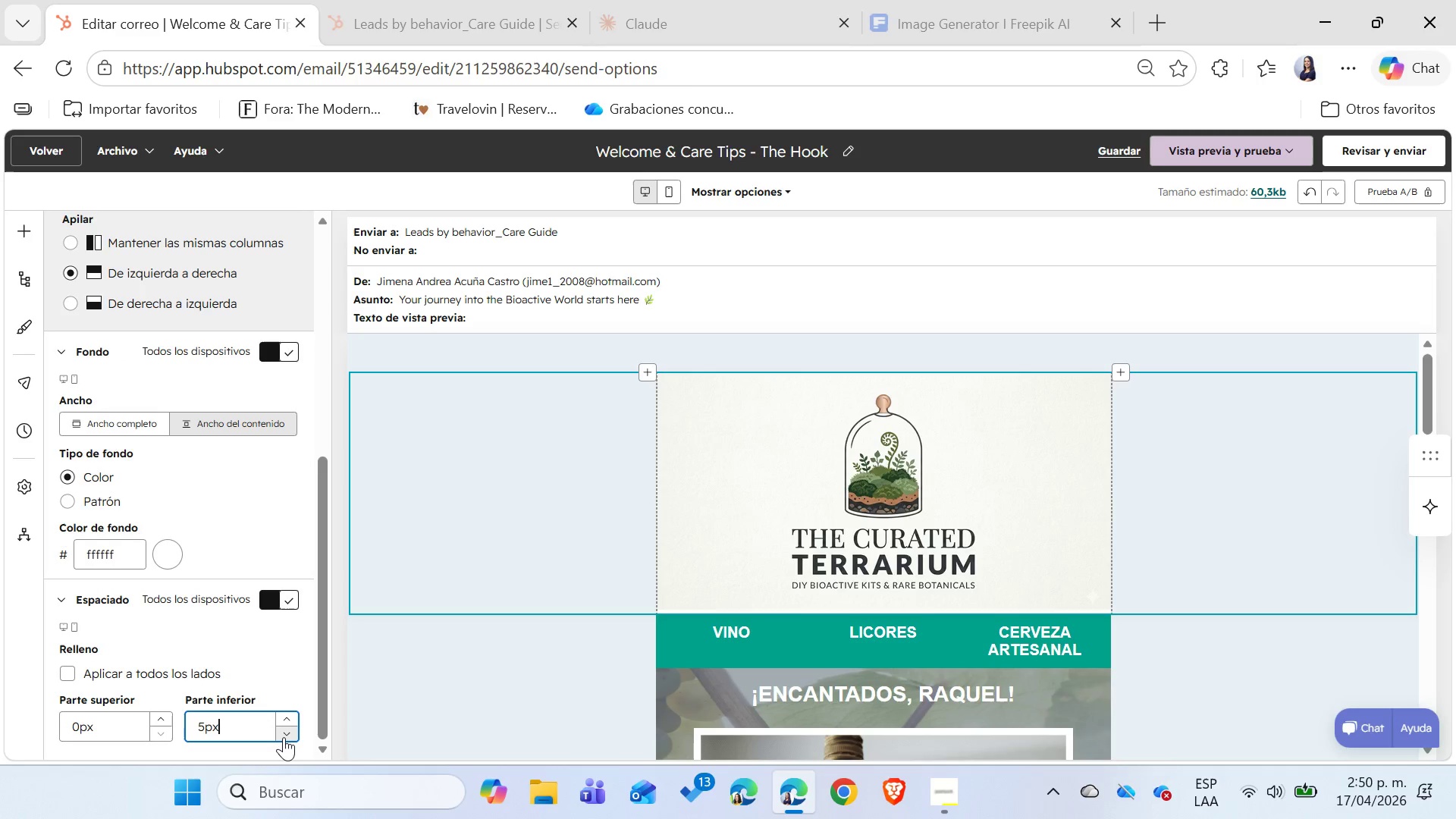 
triple_click([284, 737])
 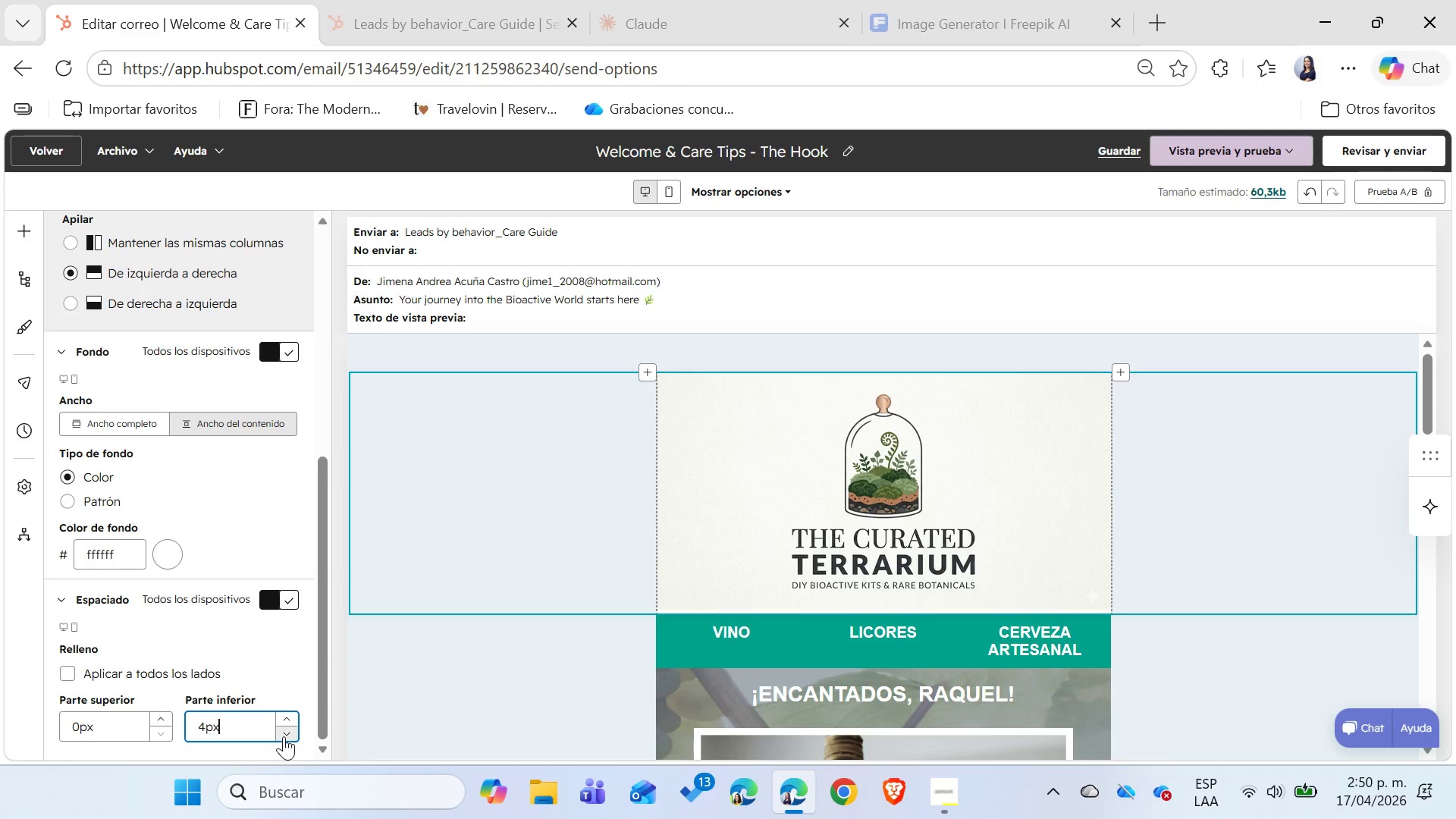 
triple_click([284, 736])
 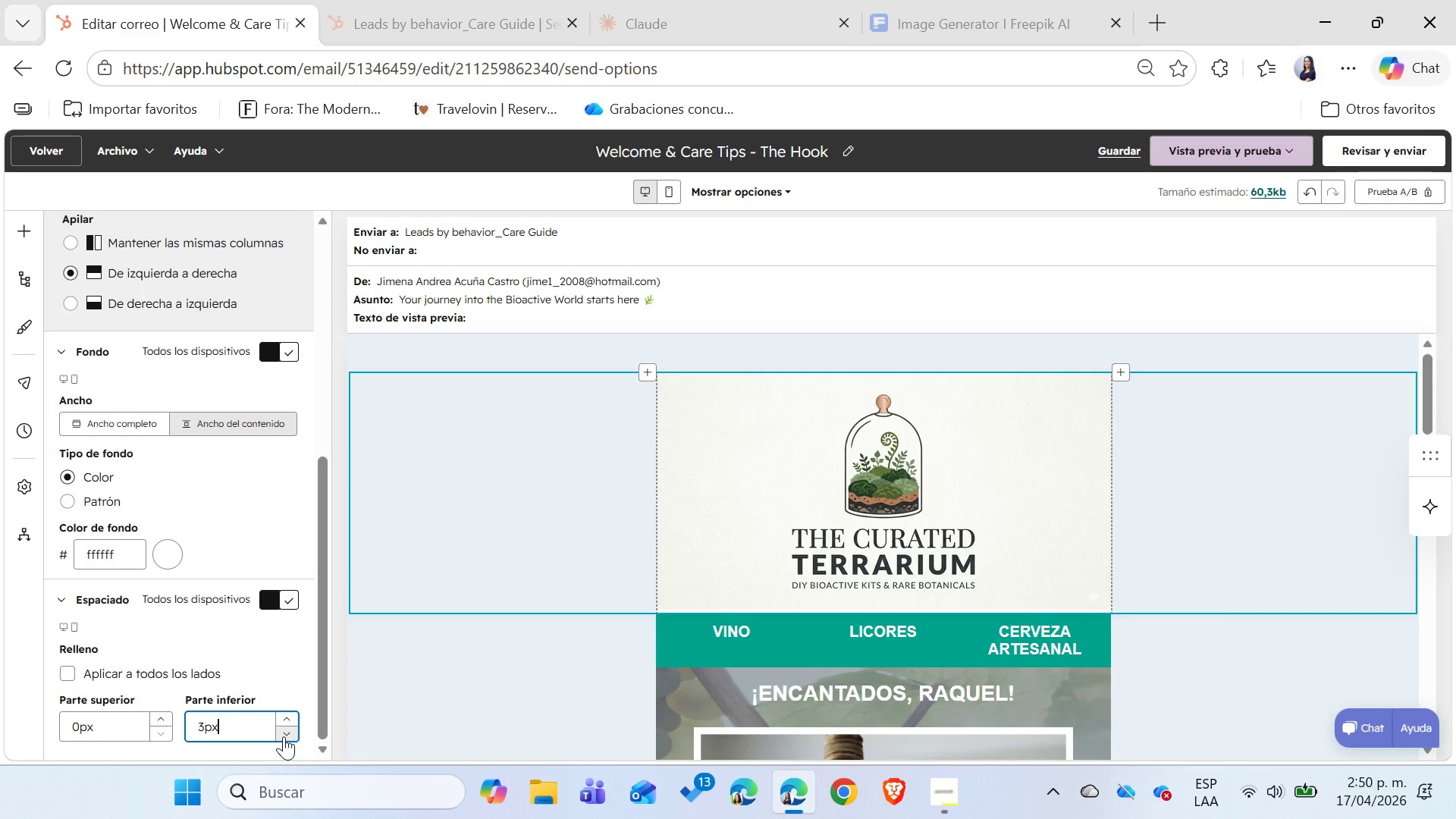 
triple_click([284, 736])
 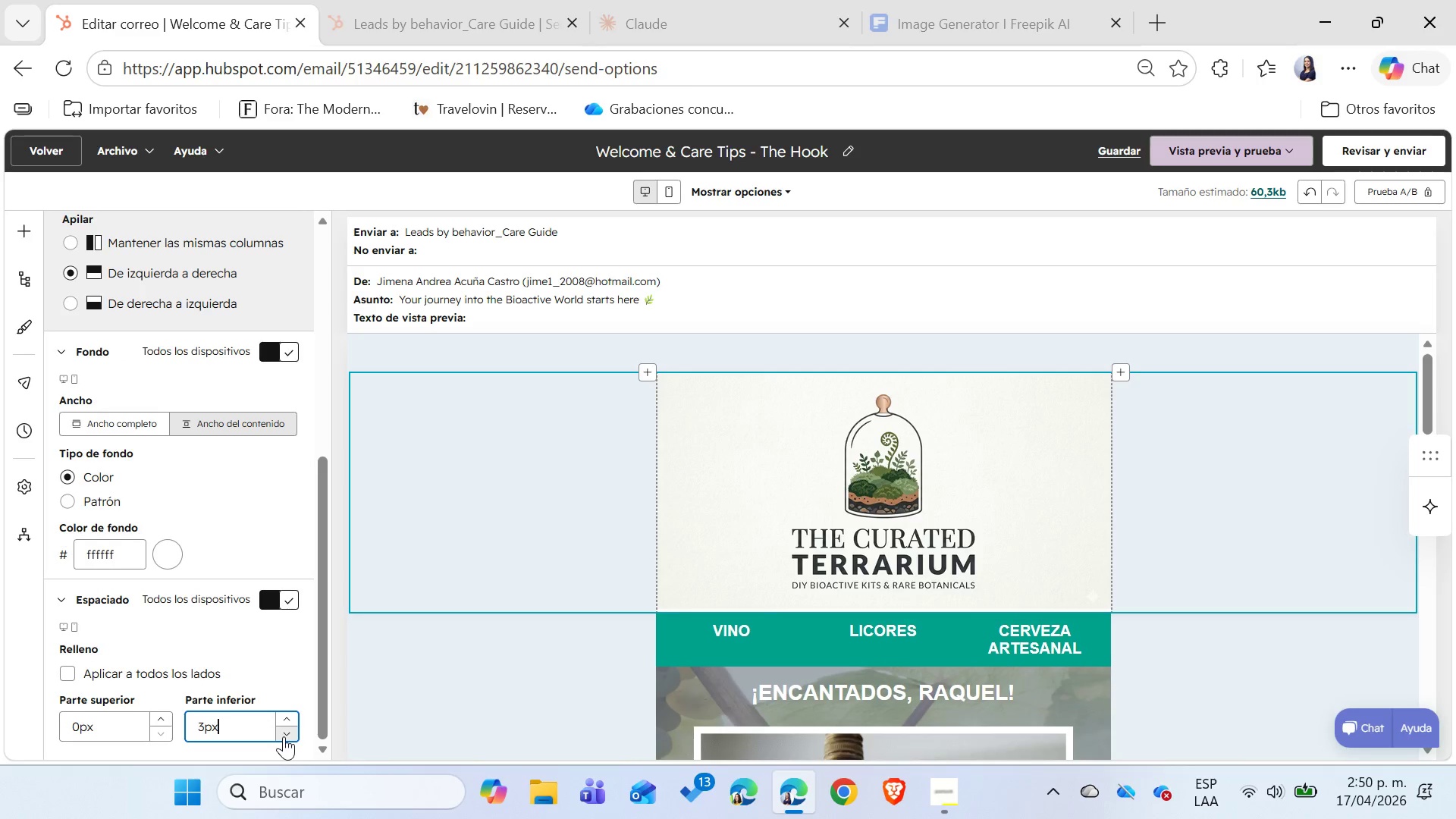 
triple_click([284, 736])
 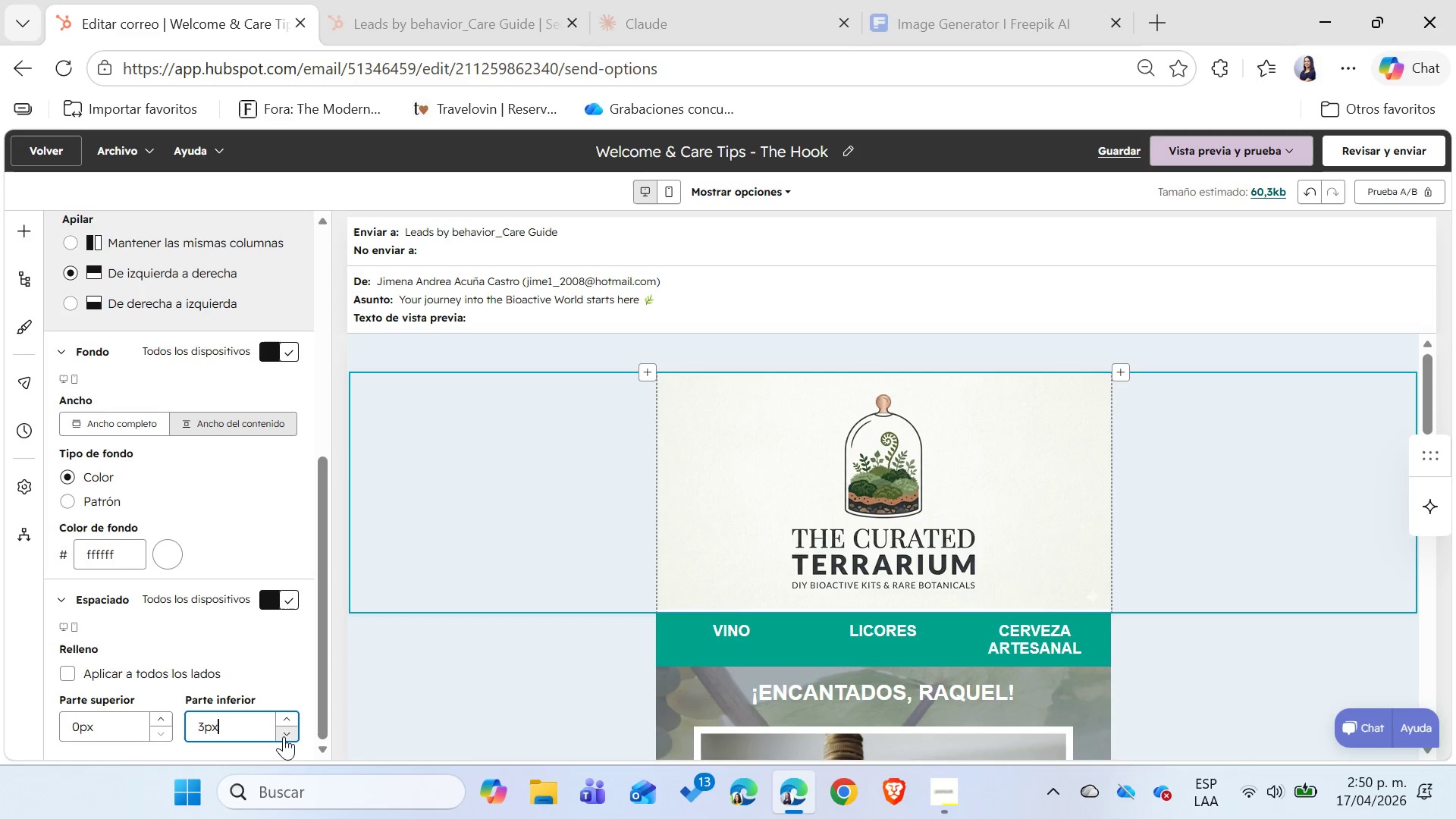 
triple_click([284, 736])
 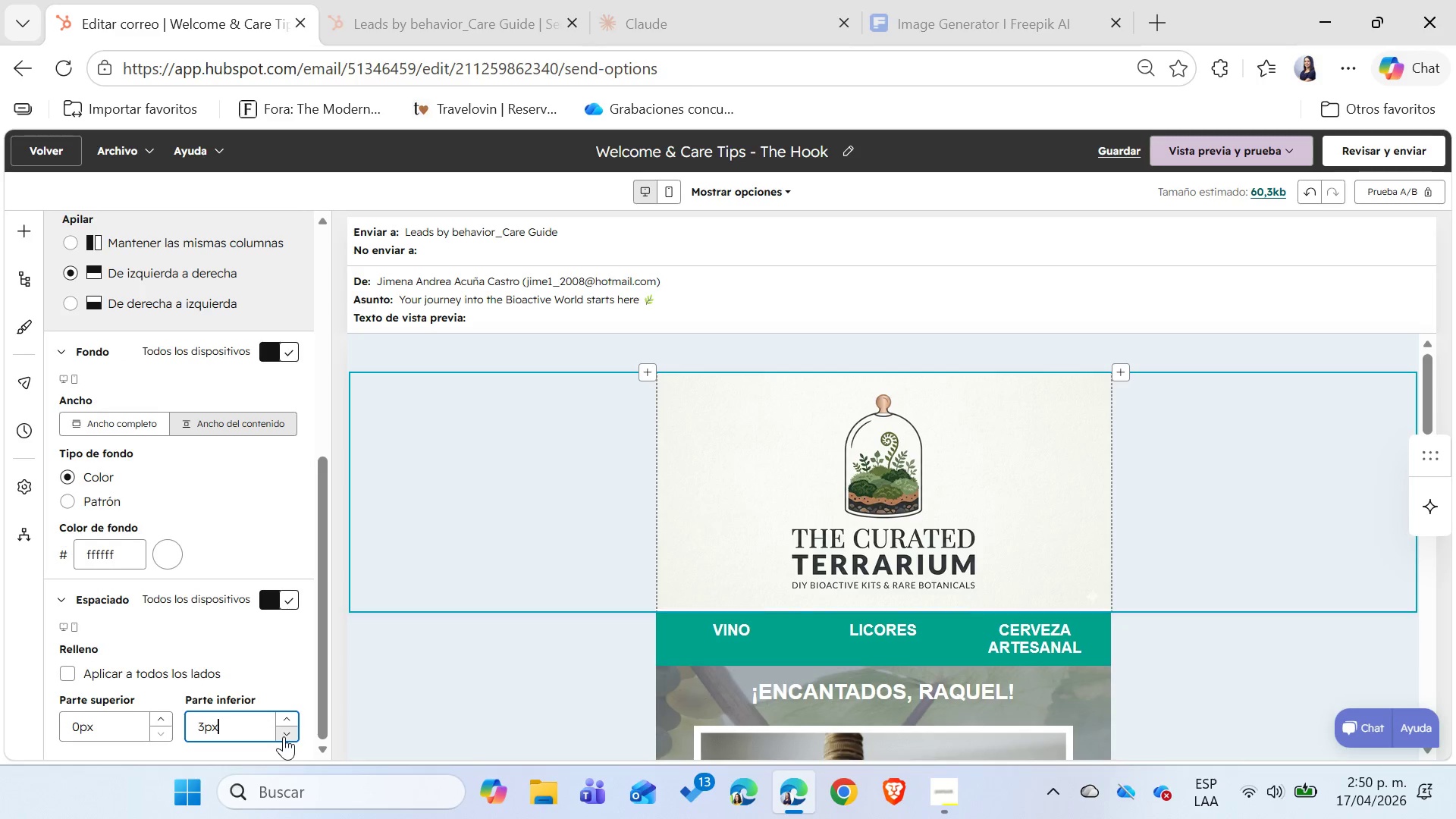 
triple_click([284, 736])
 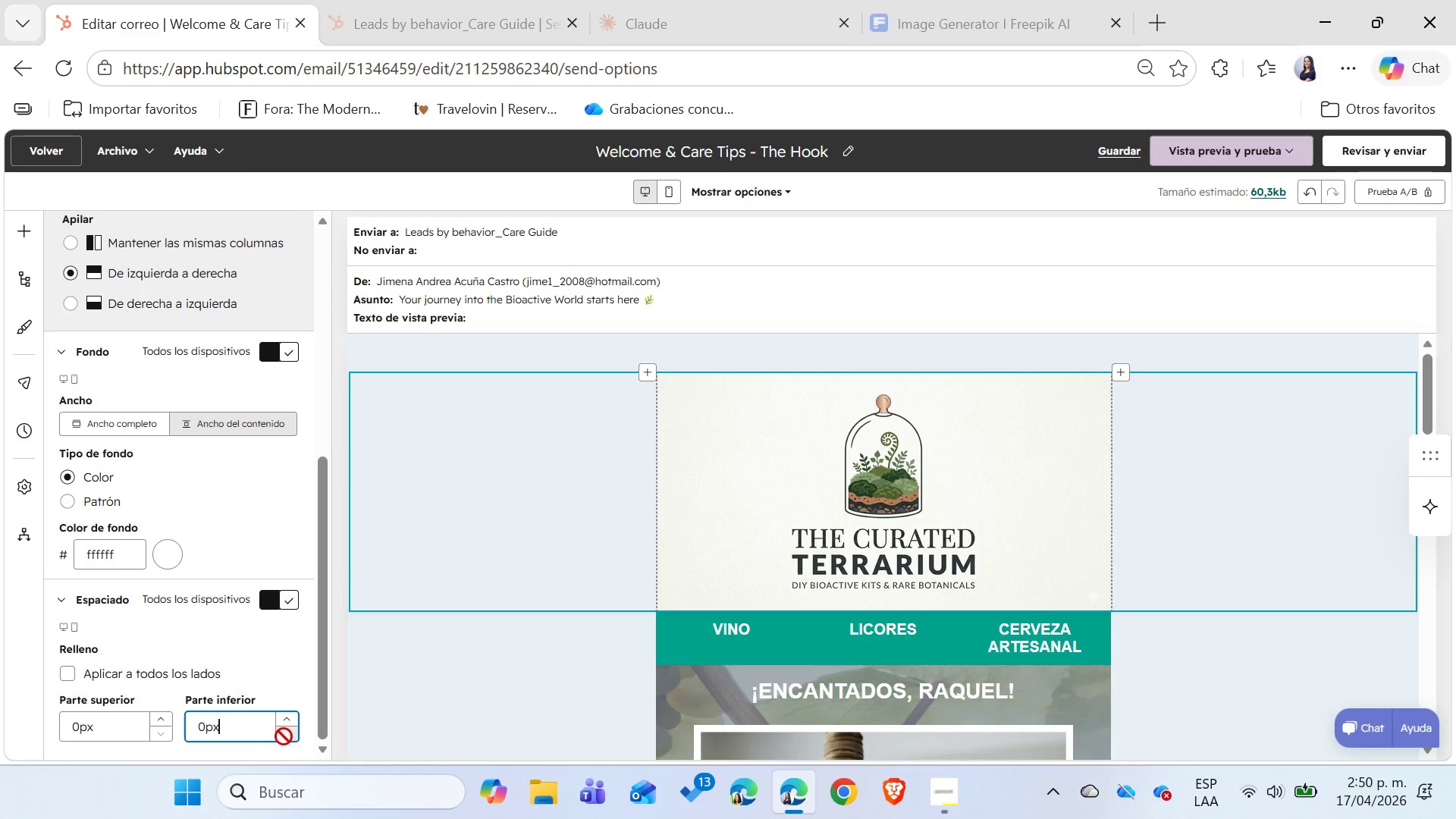 
triple_click([284, 736])
 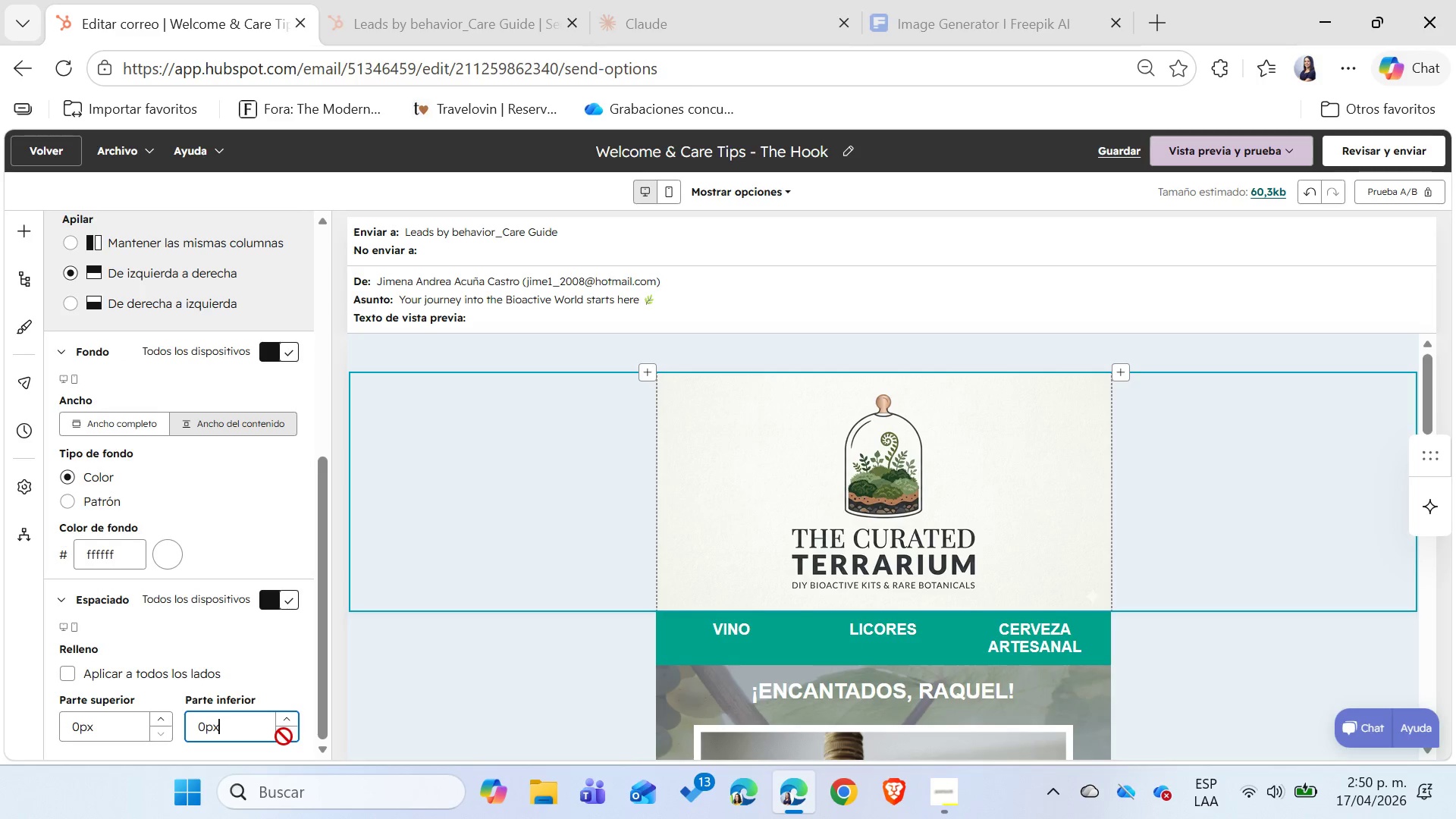 
triple_click([283, 736])
 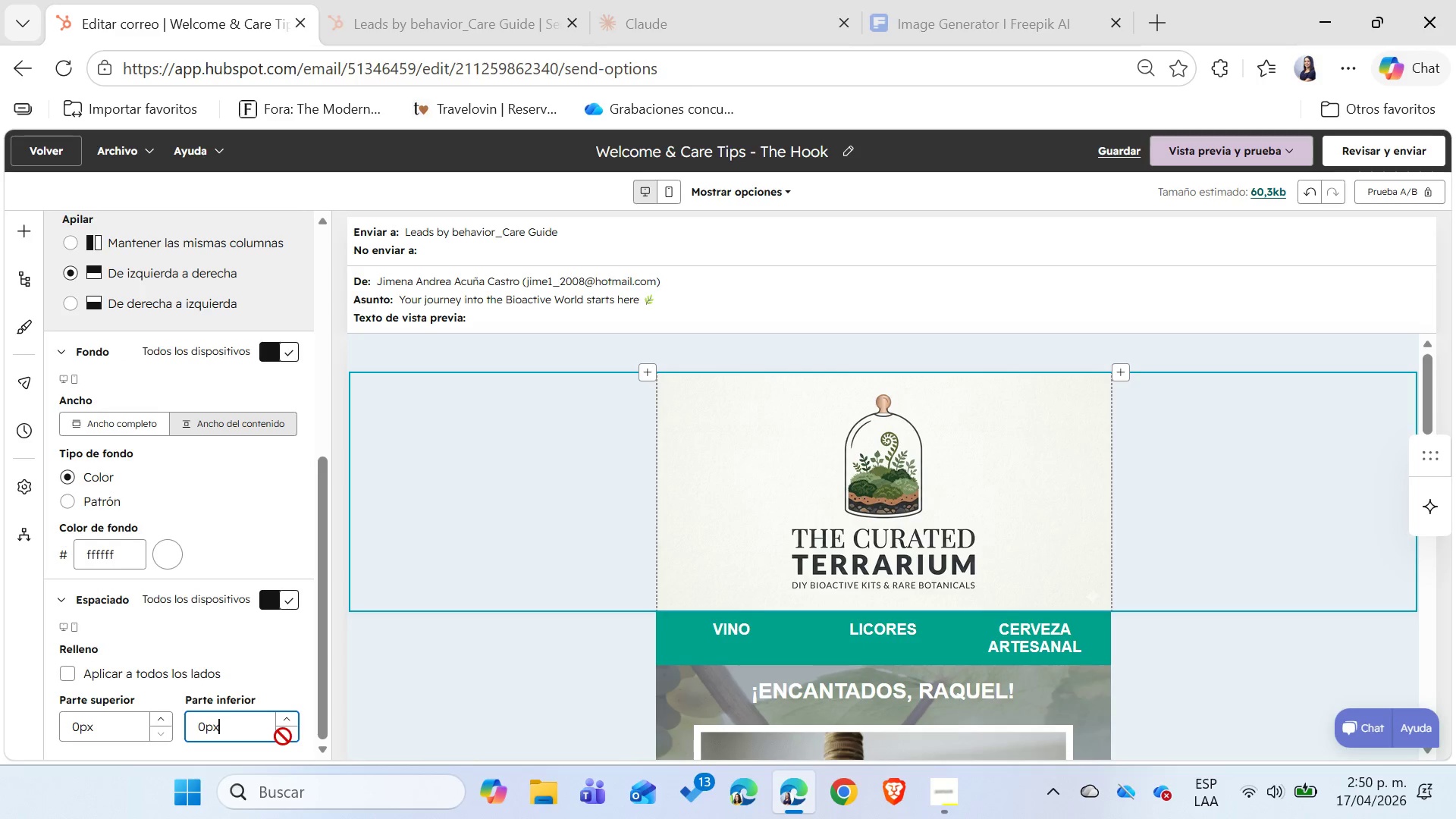 
triple_click([283, 736])
 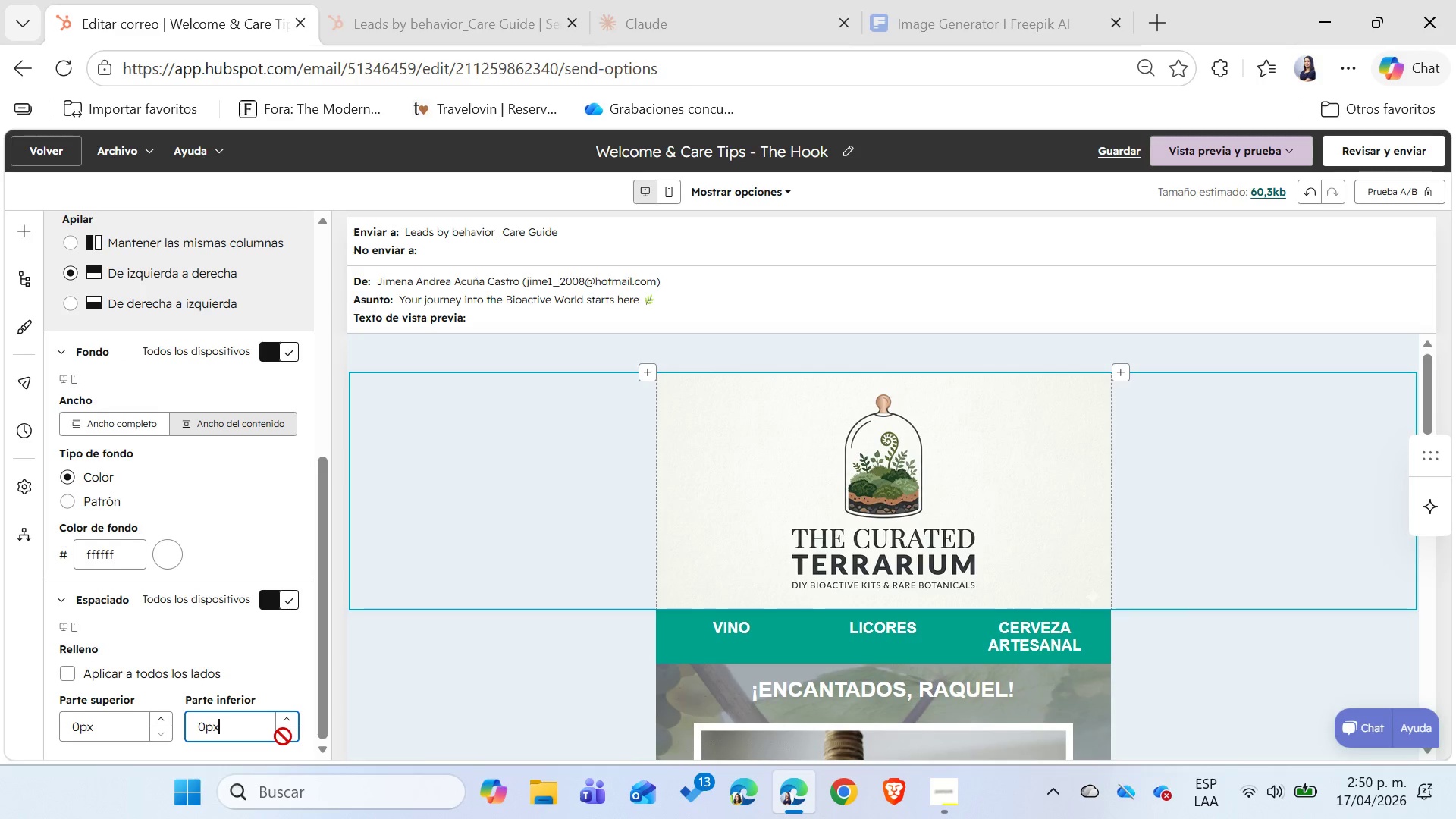 
triple_click([283, 736])
 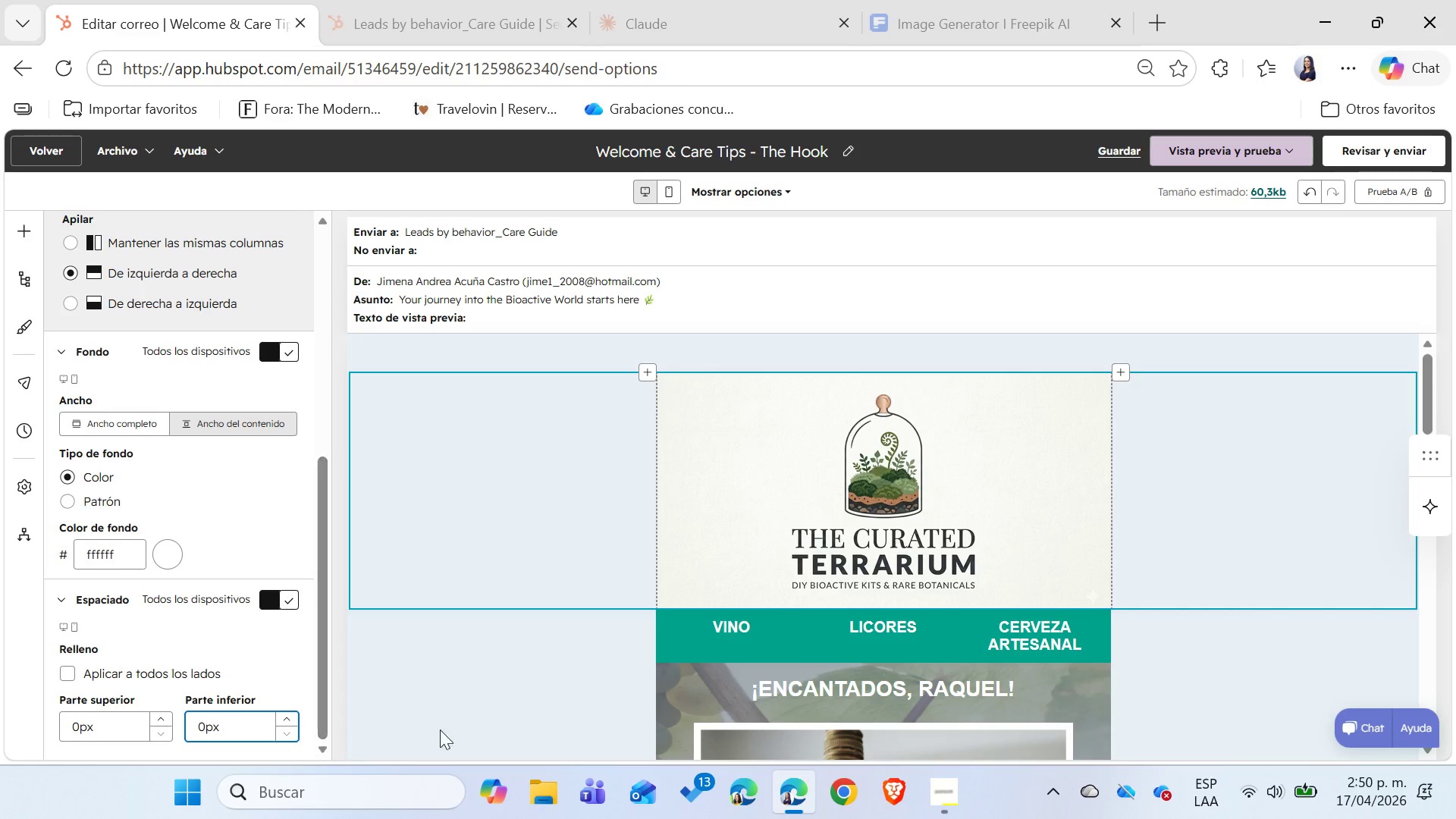 
left_click([559, 697])
 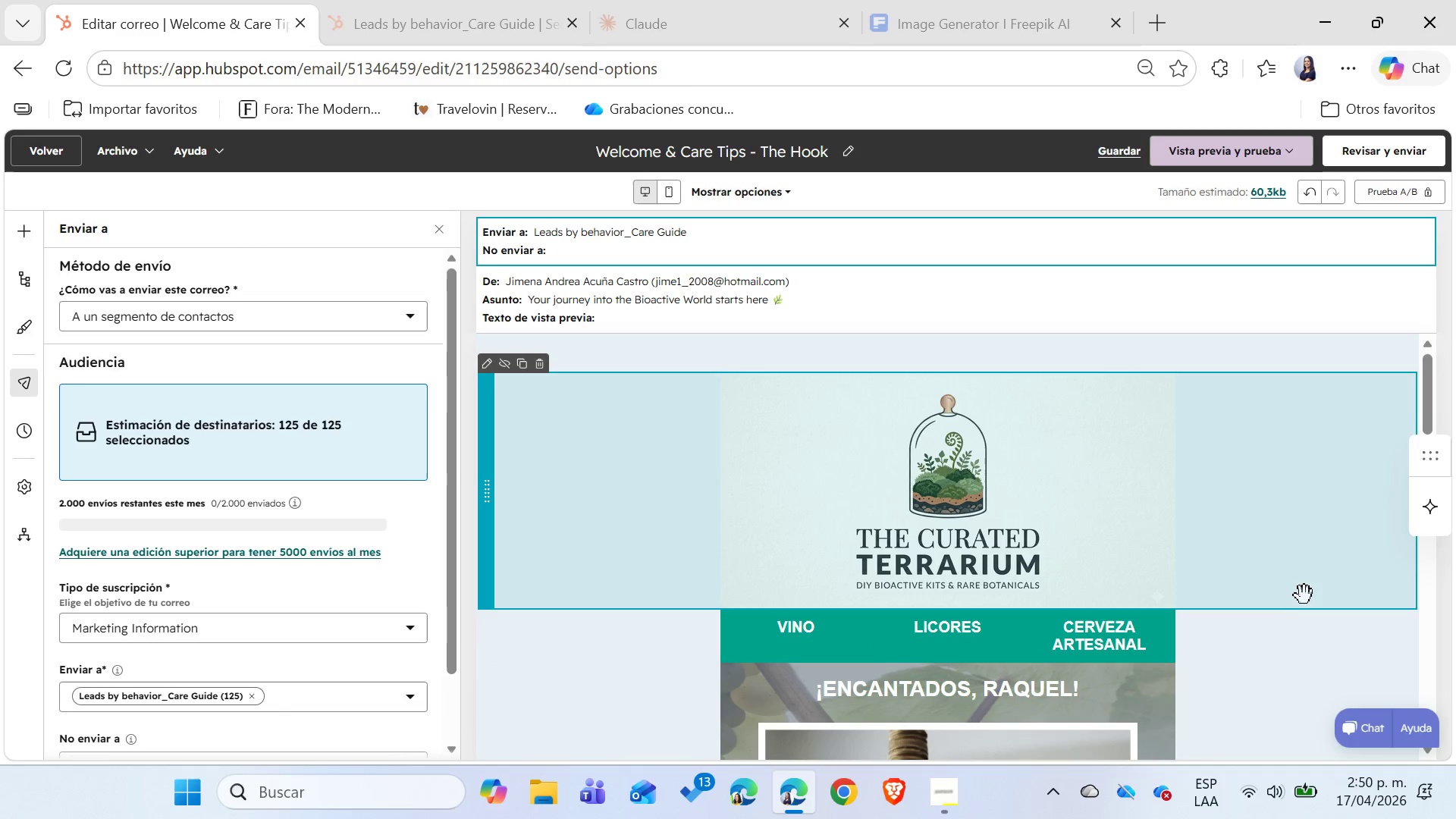 
scroll: coordinate [1304, 595], scroll_direction: down, amount: 2.0
 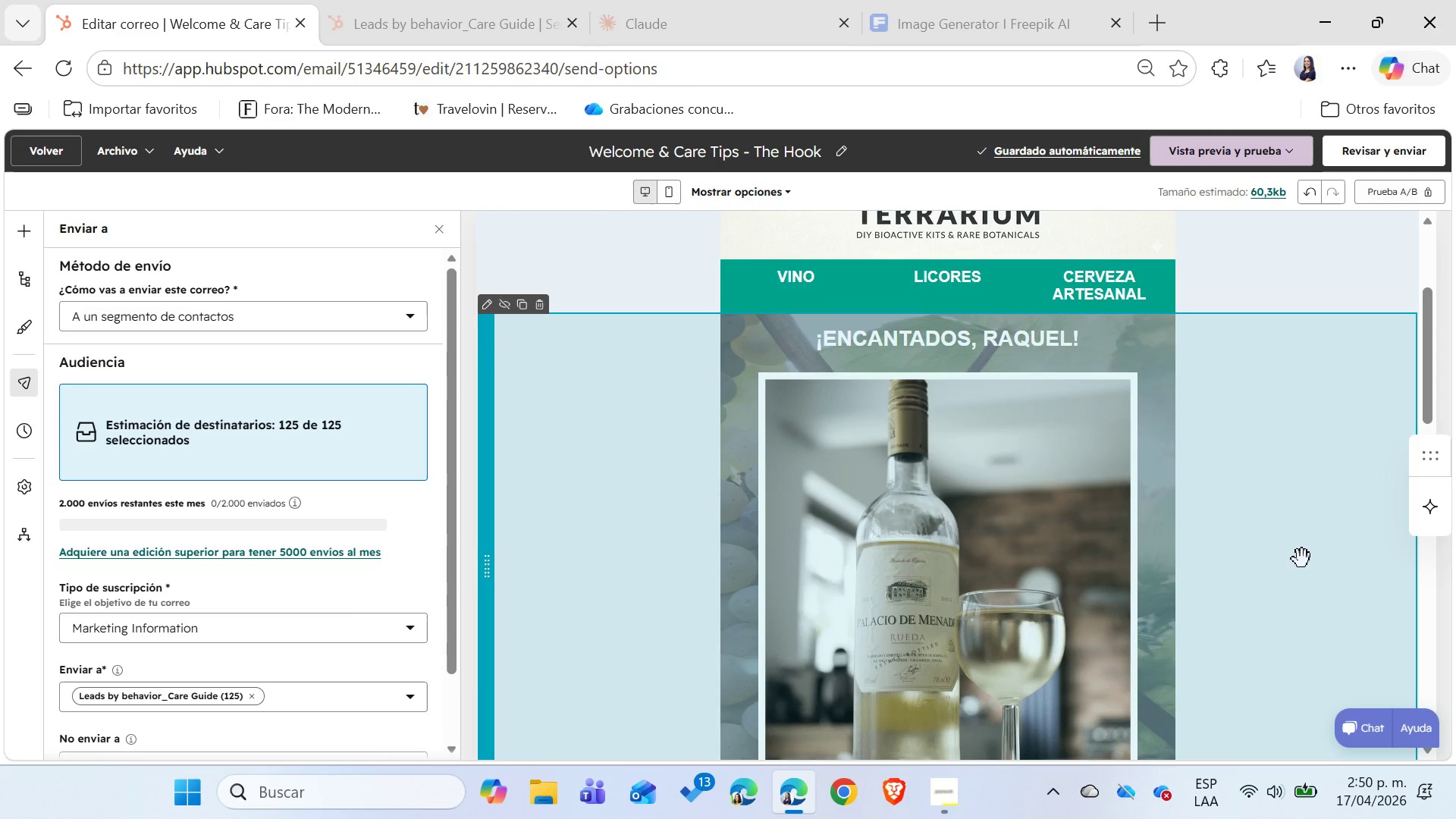 
scroll: coordinate [1302, 559], scroll_direction: up, amount: 1.0
 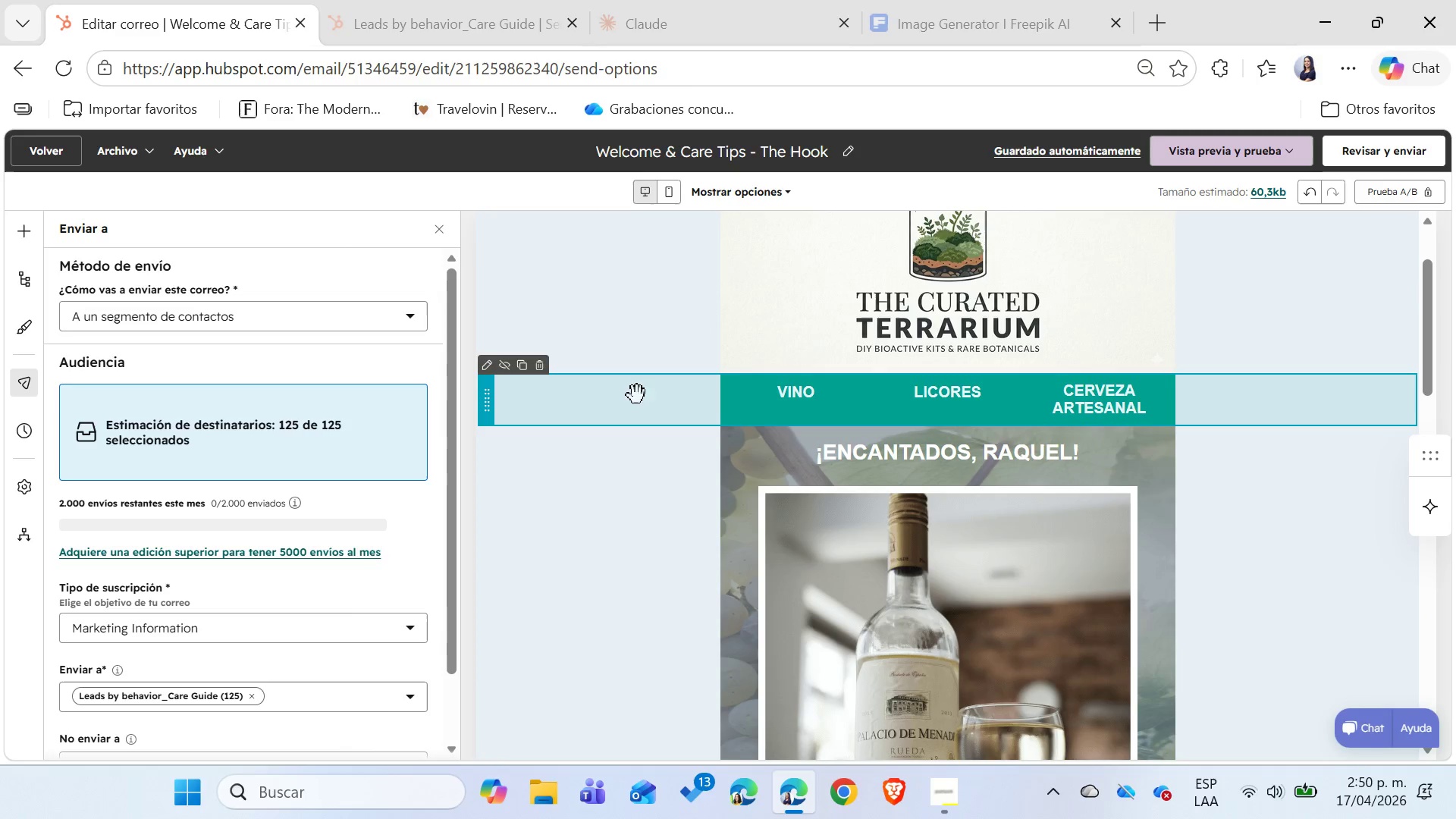 
left_click([544, 369])
 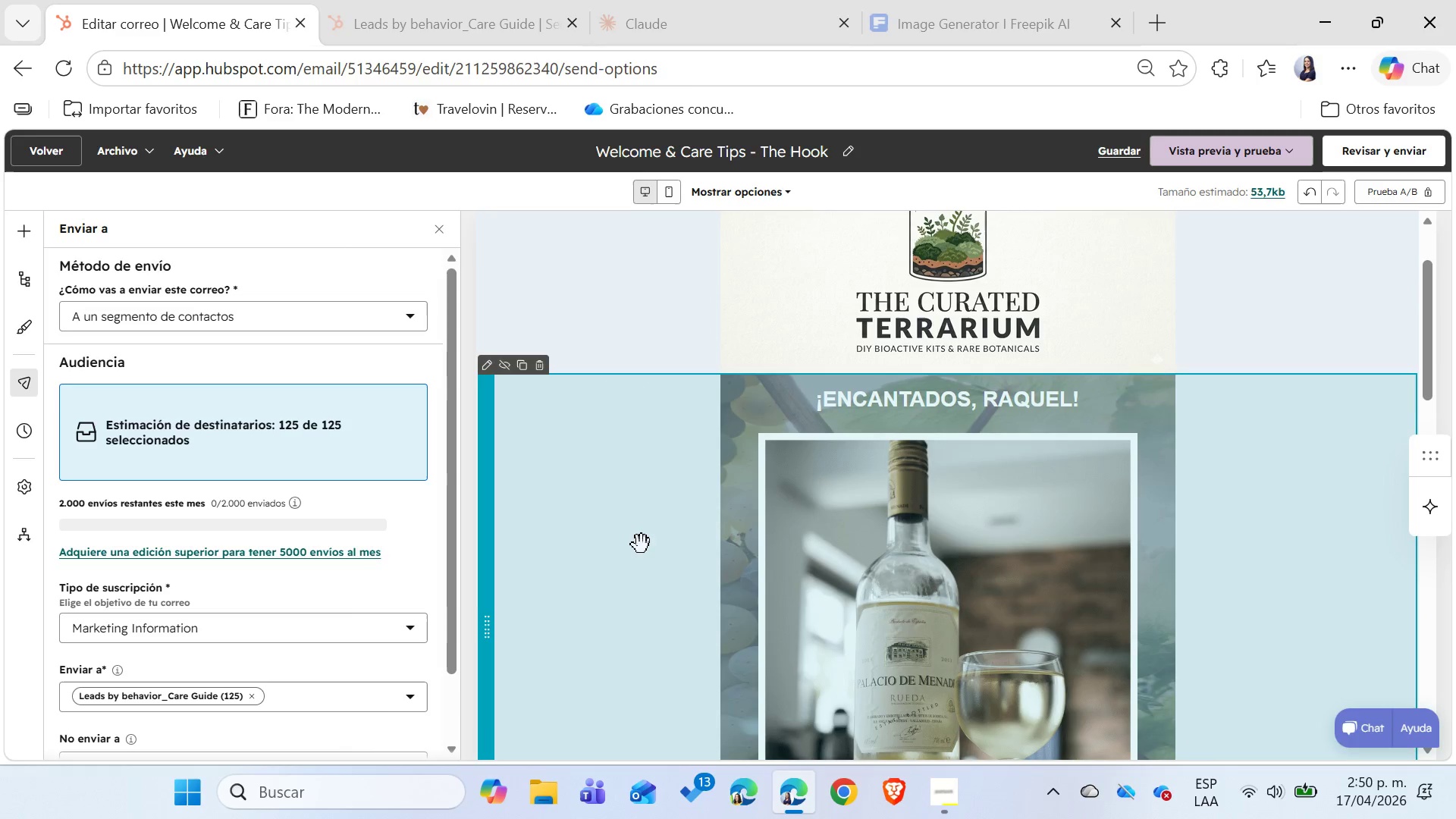 
scroll: coordinate [642, 544], scroll_direction: none, amount: 0.0
 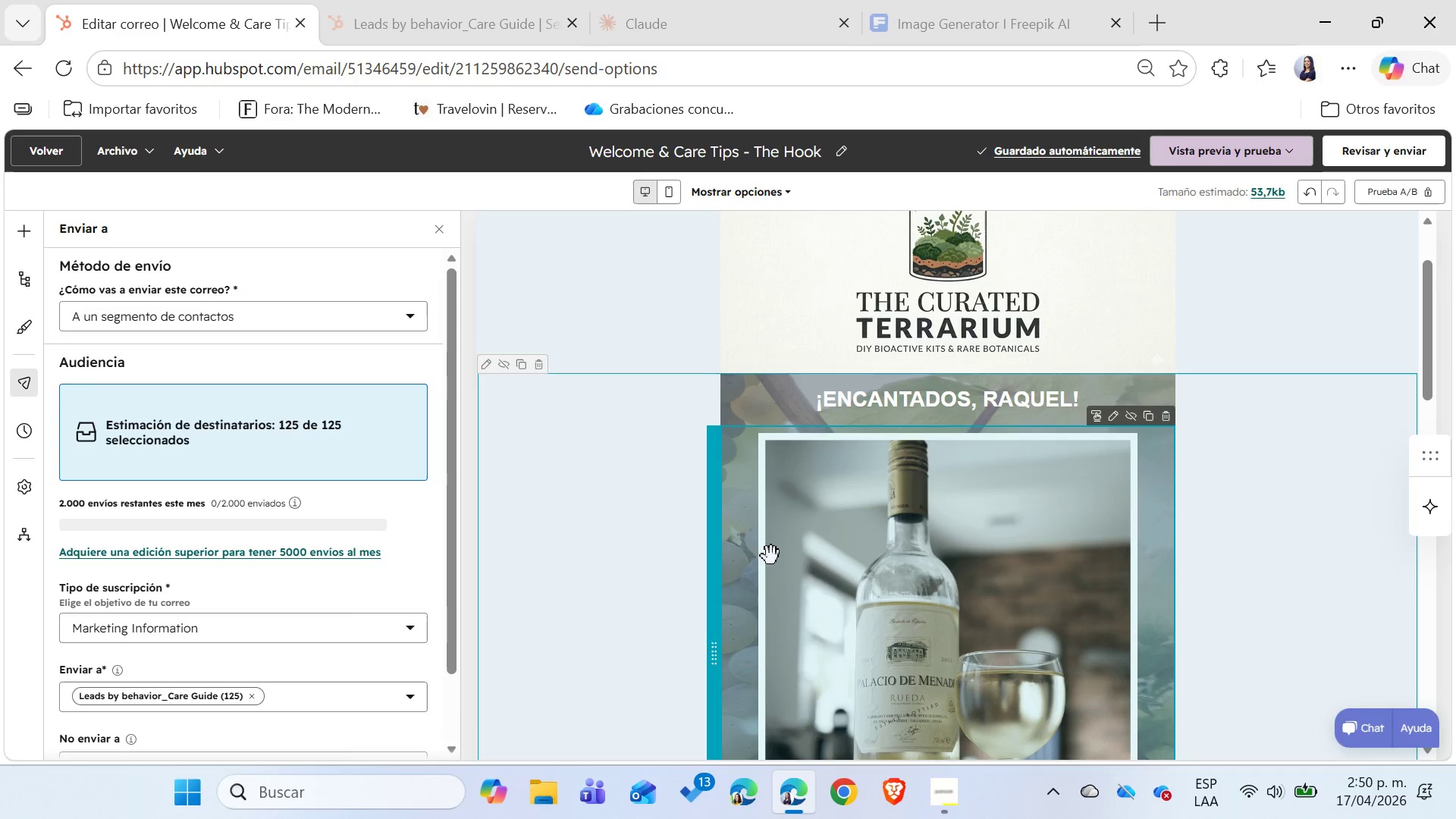 
scroll: coordinate [547, 616], scroll_direction: up, amount: 2.0
 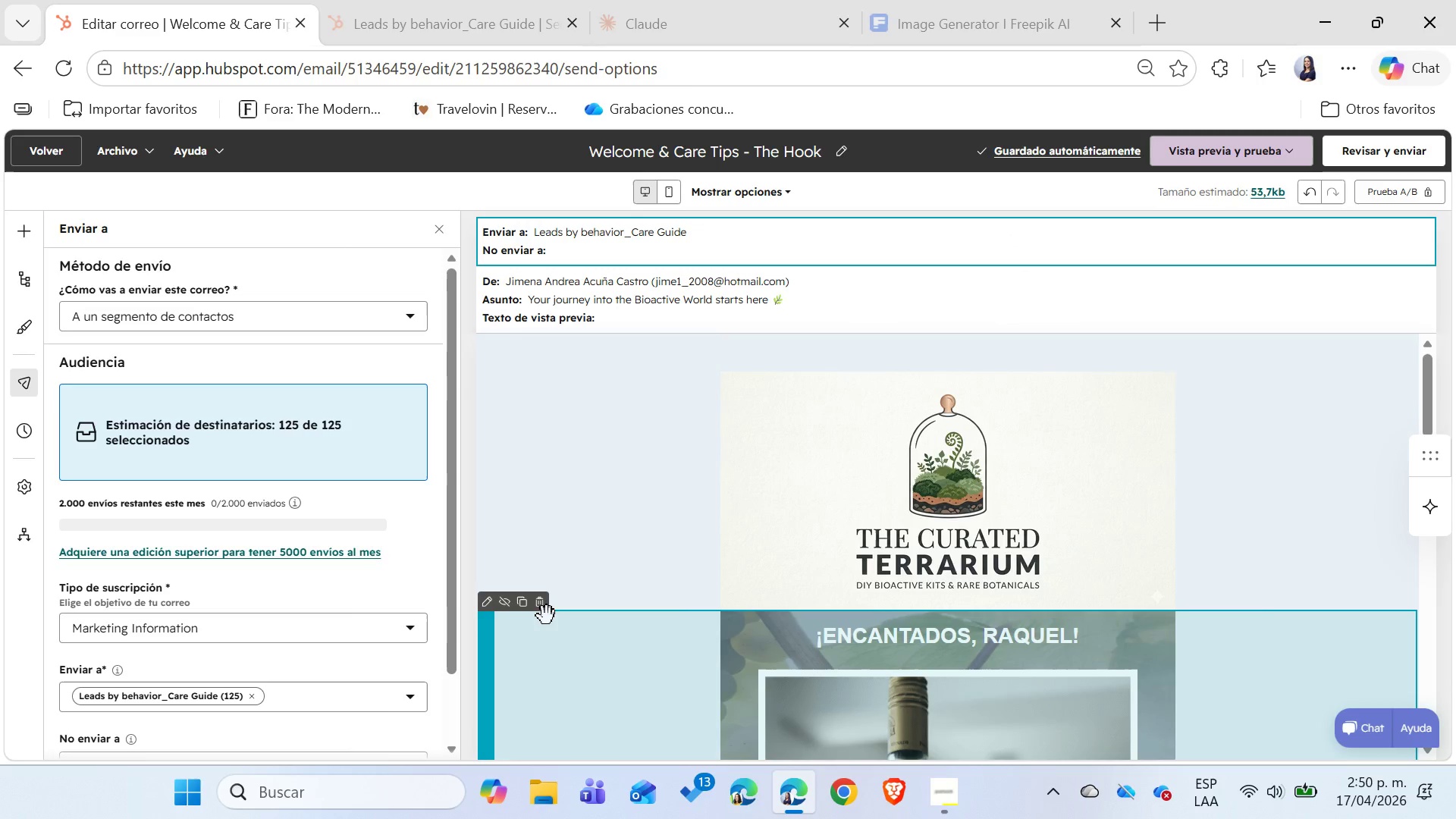 
scroll: coordinate [547, 616], scroll_direction: down, amount: 1.0
 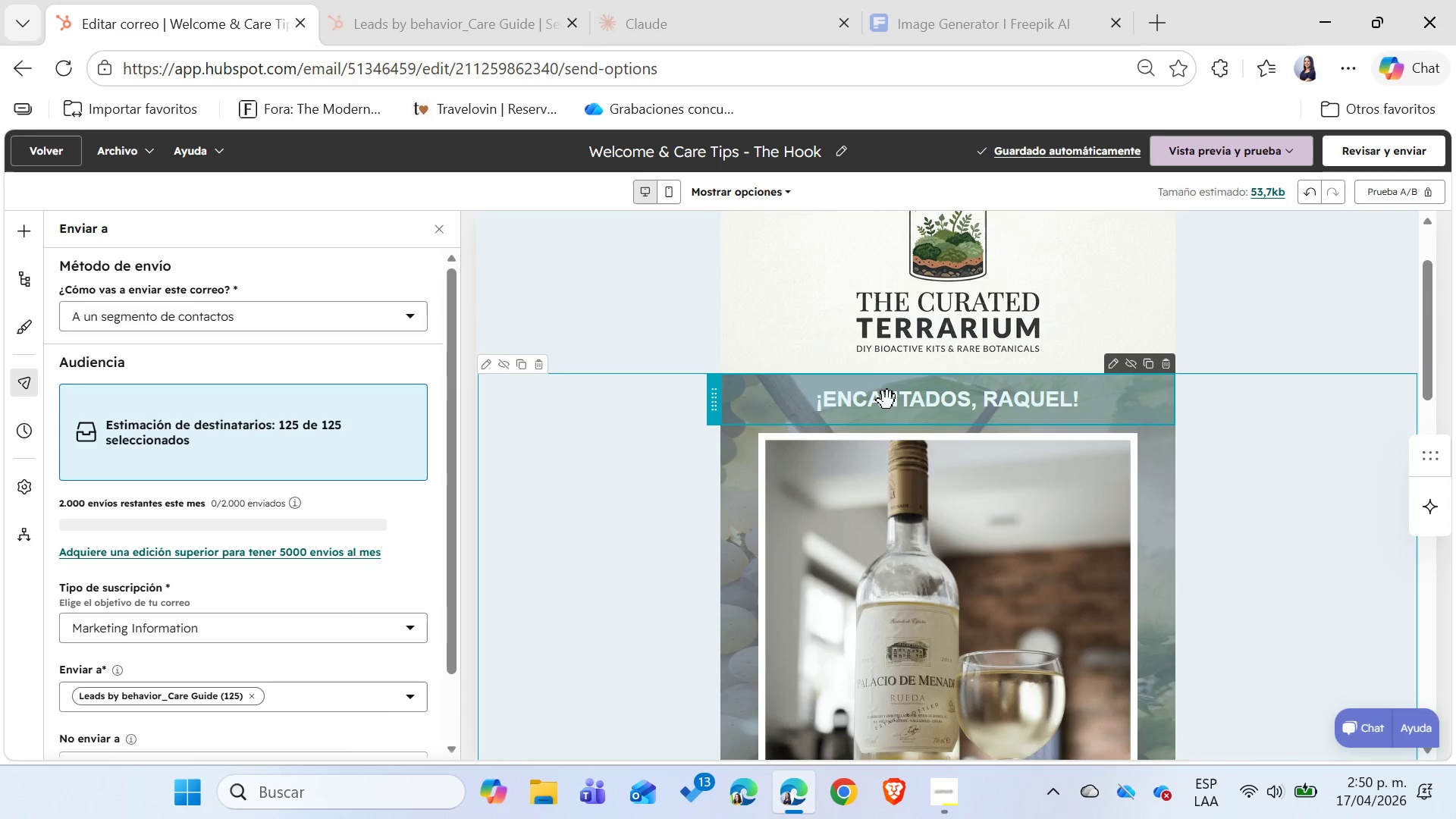 
double_click([887, 400])
 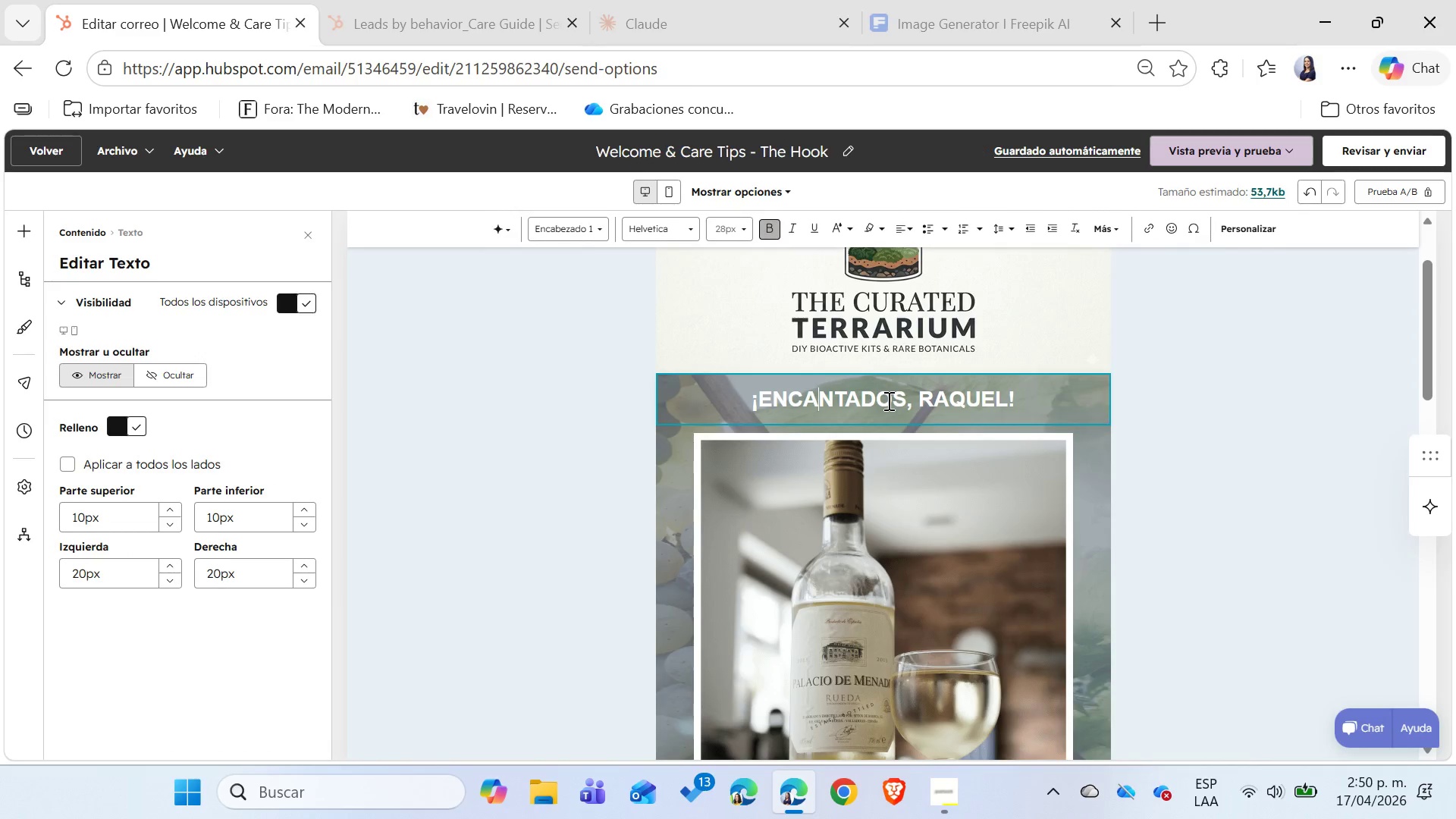 
double_click([887, 400])
 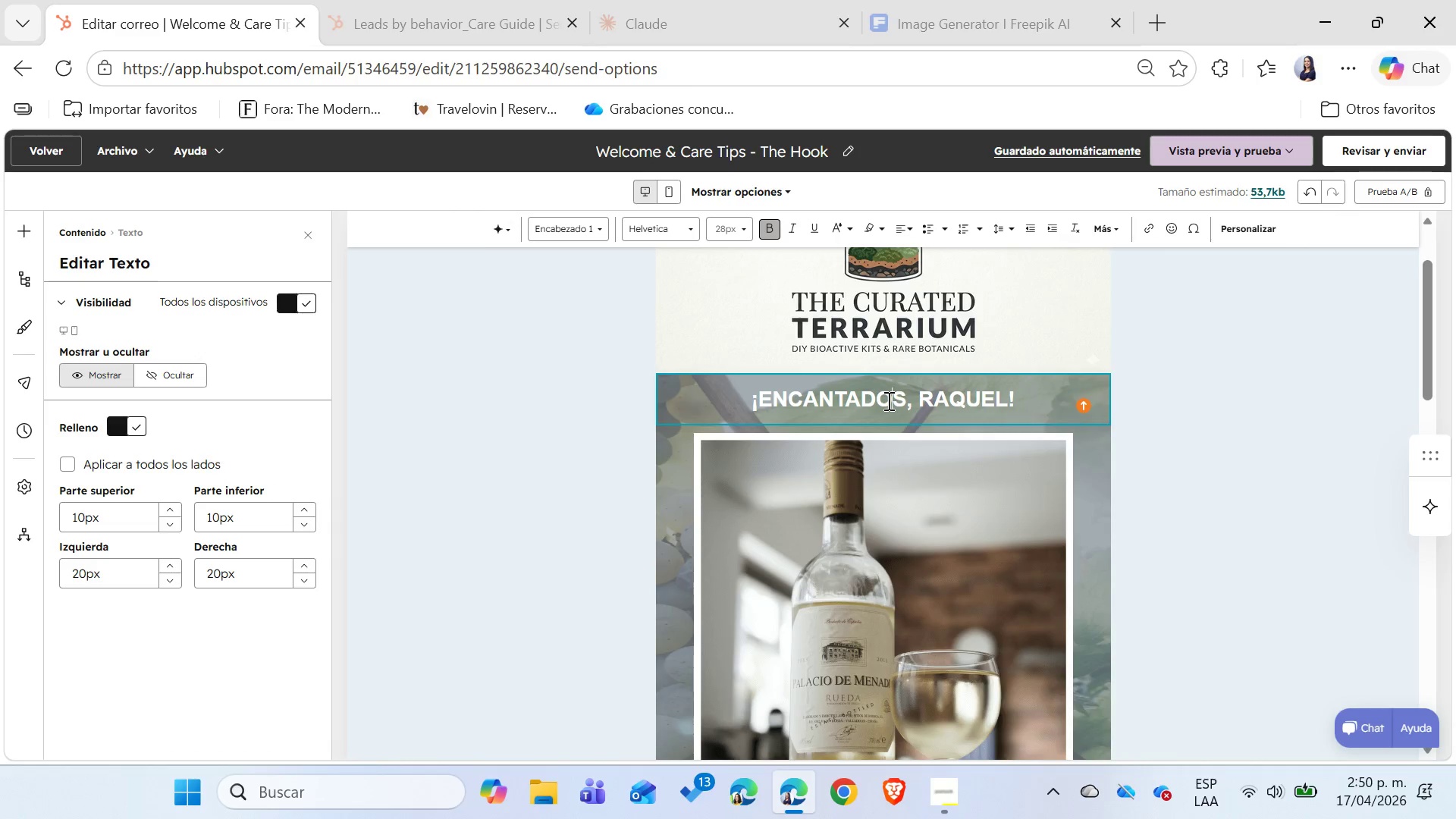 
triple_click([887, 400])
 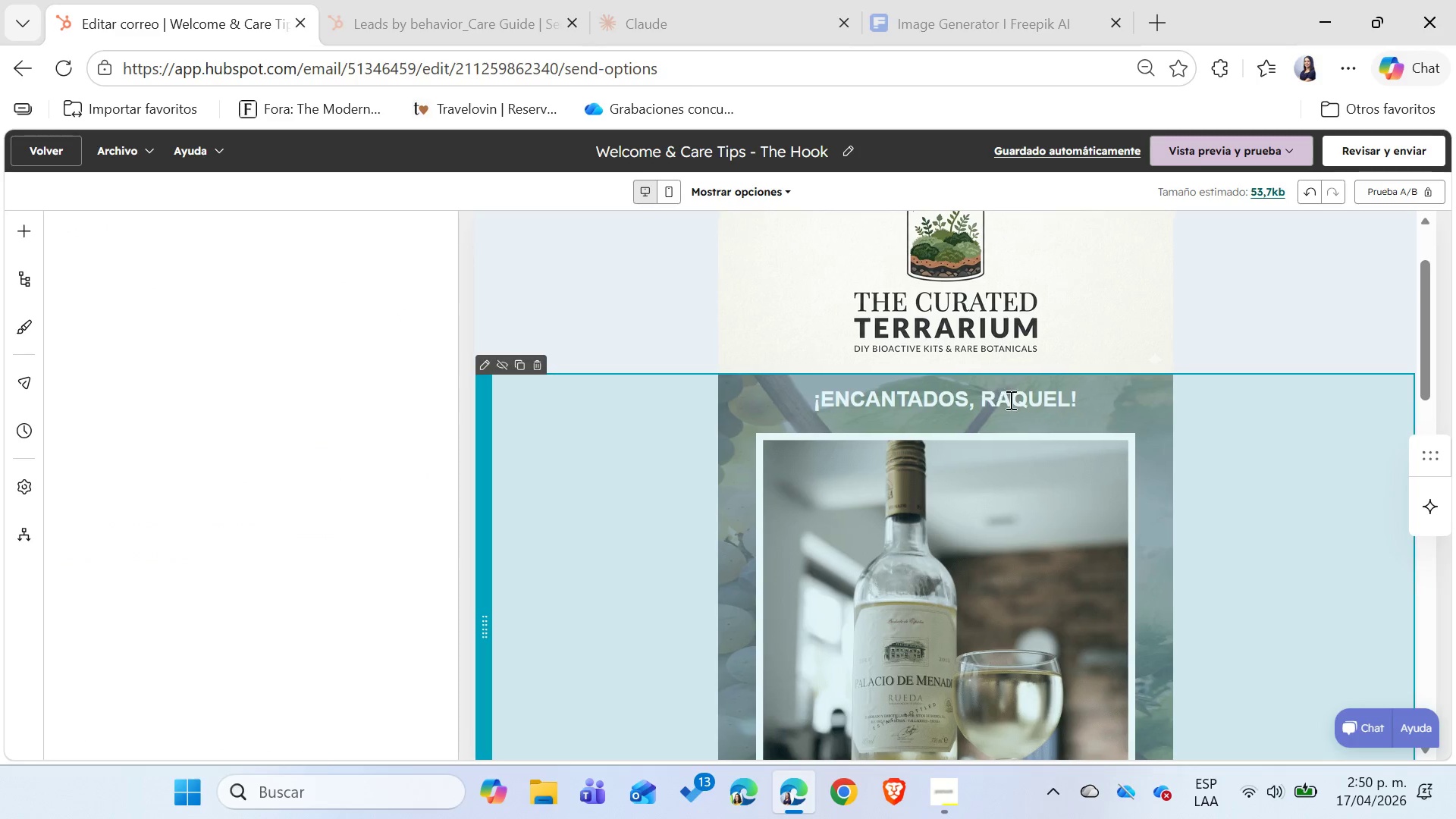 
left_click([1022, 401])
 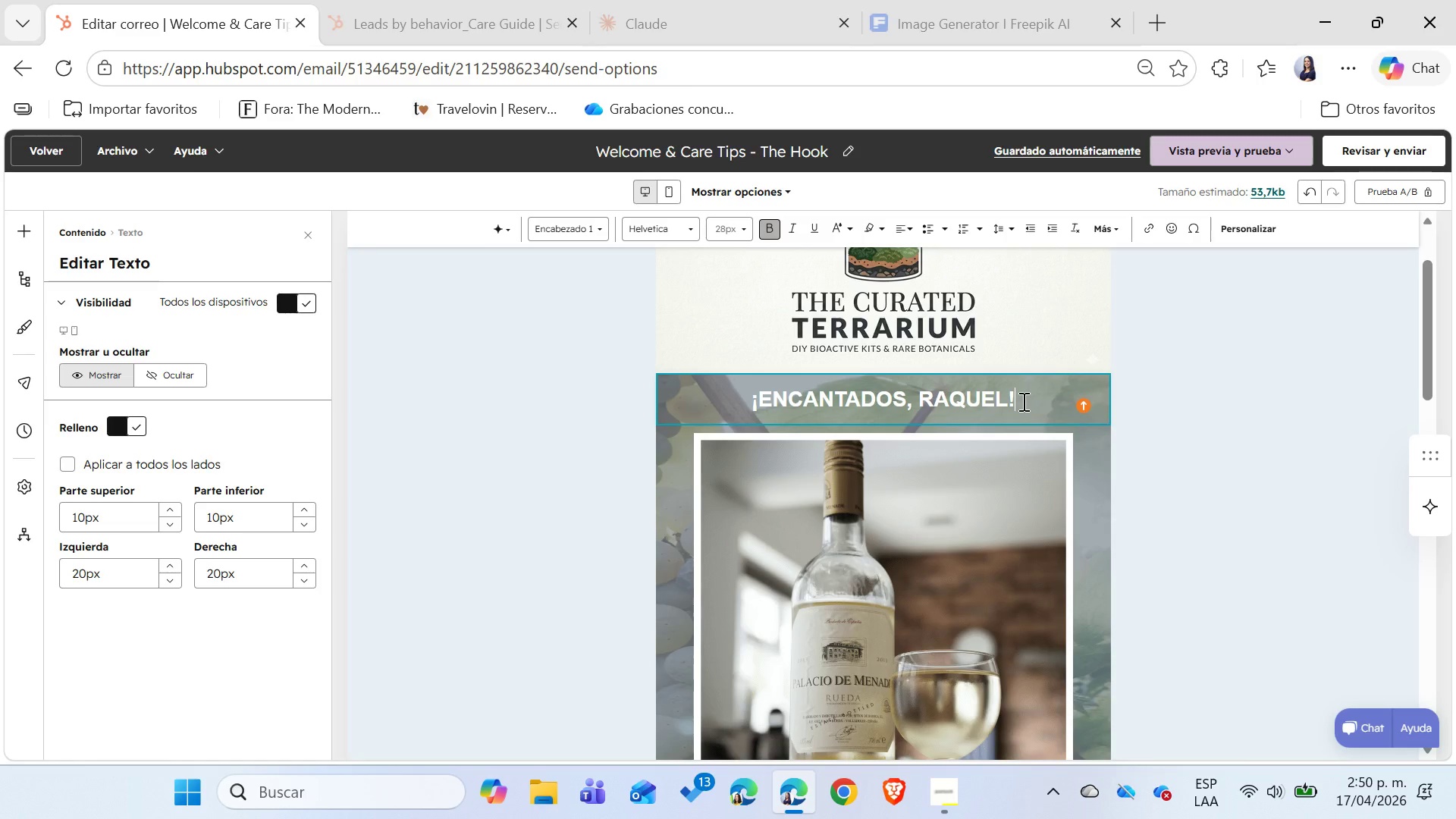 
key(Backspace)
key(Backspace)
key(Backspace)
key(Backspace)
key(Backspace)
key(Backspace)
key(Backspace)
key(Backspace)
key(Backspace)
key(Backspace)
key(Backspace)
key(Backspace)
key(Backspace)
key(Backspace)
key(Backspace)
key(Backspace)
key(Backspace)
key(Backspace)
key(Backspace)
type(Wlcome)
key(Backspace)
key(Backspace)
key(Backspace)
key(Backspace)
key(Backspace)
type(elcome!)
key(Backspace)
type( )
 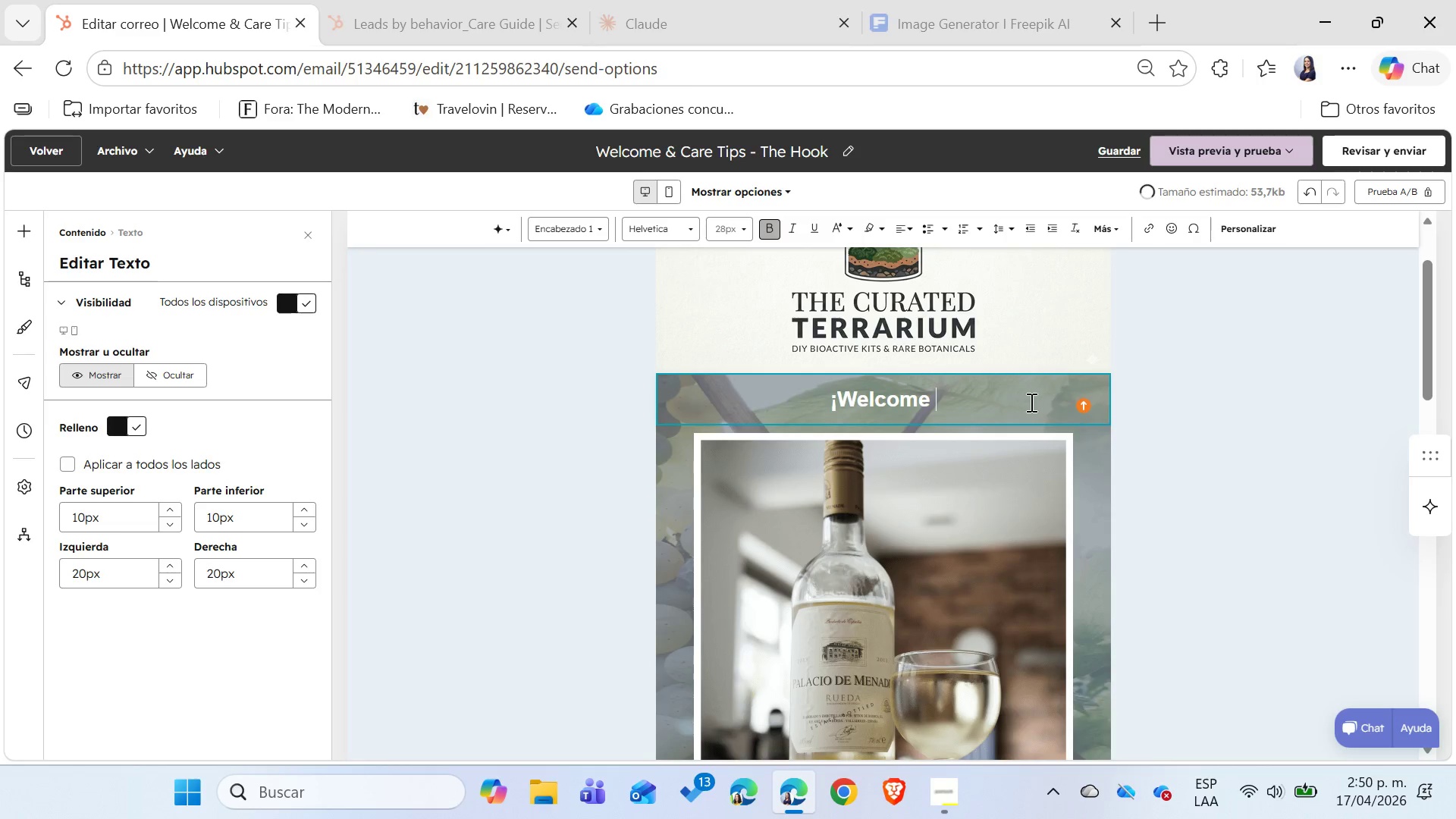 
mouse_move([1234, 246])
 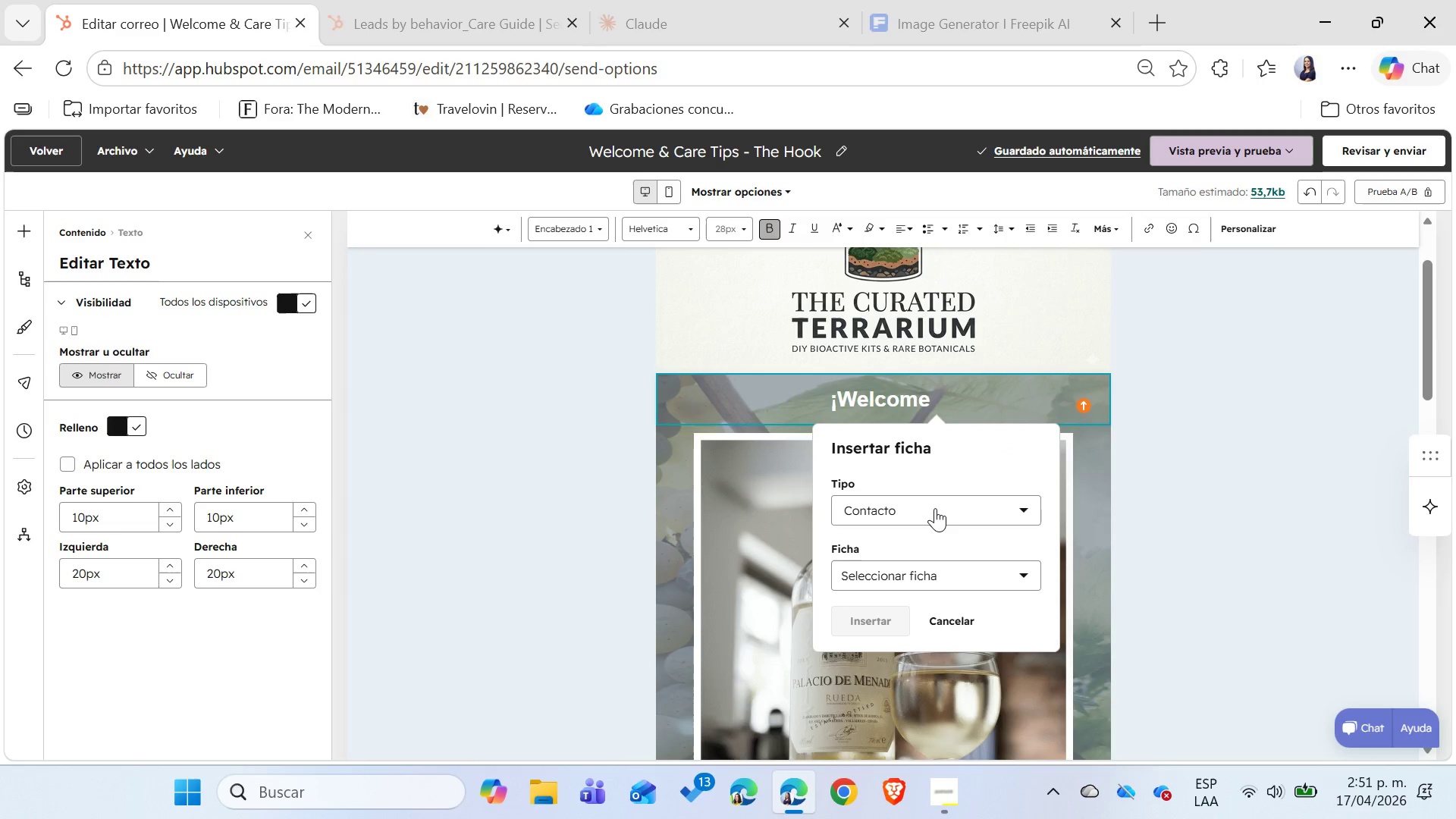 
left_click([935, 508])
 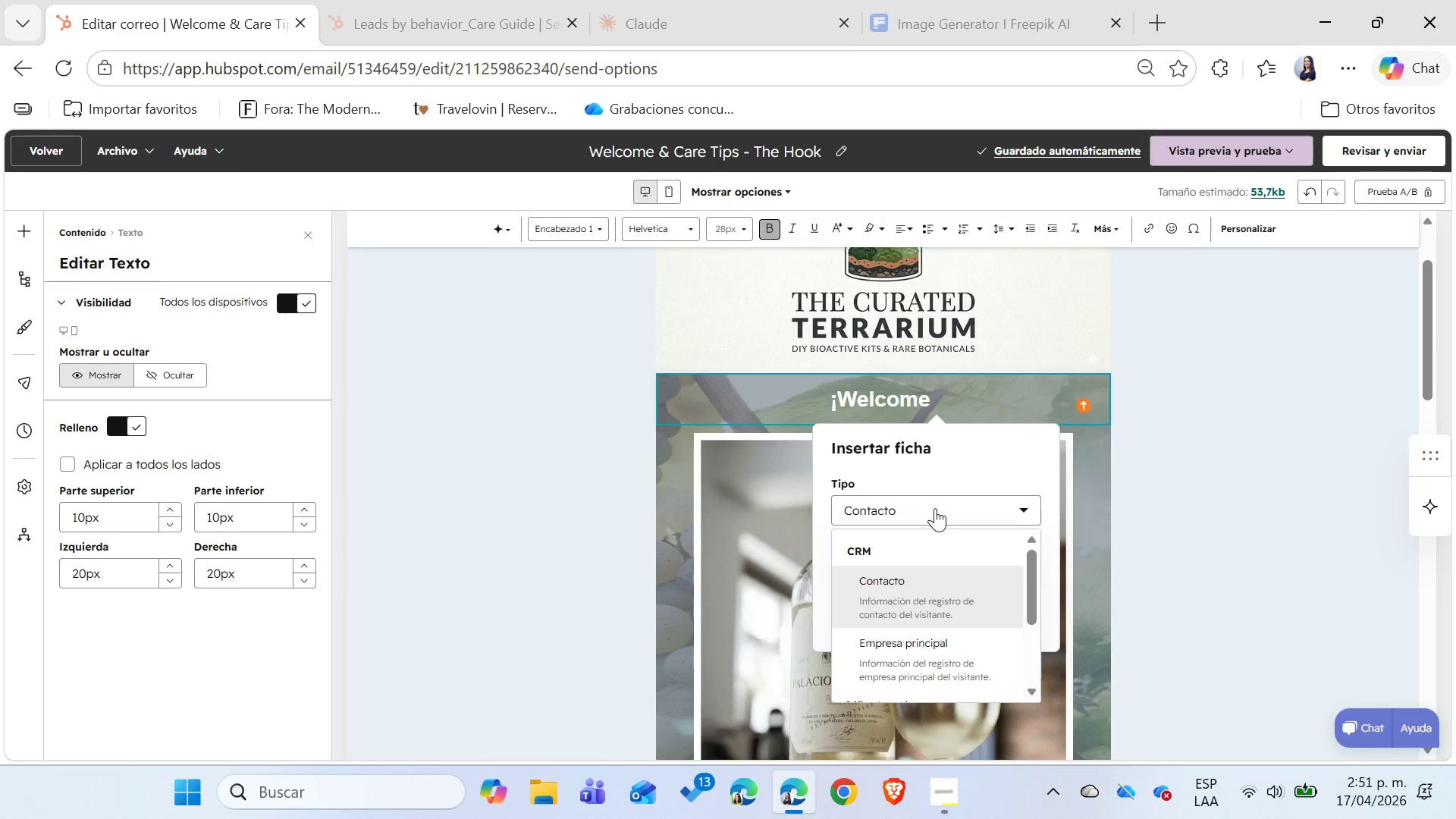 
left_click([934, 508])
 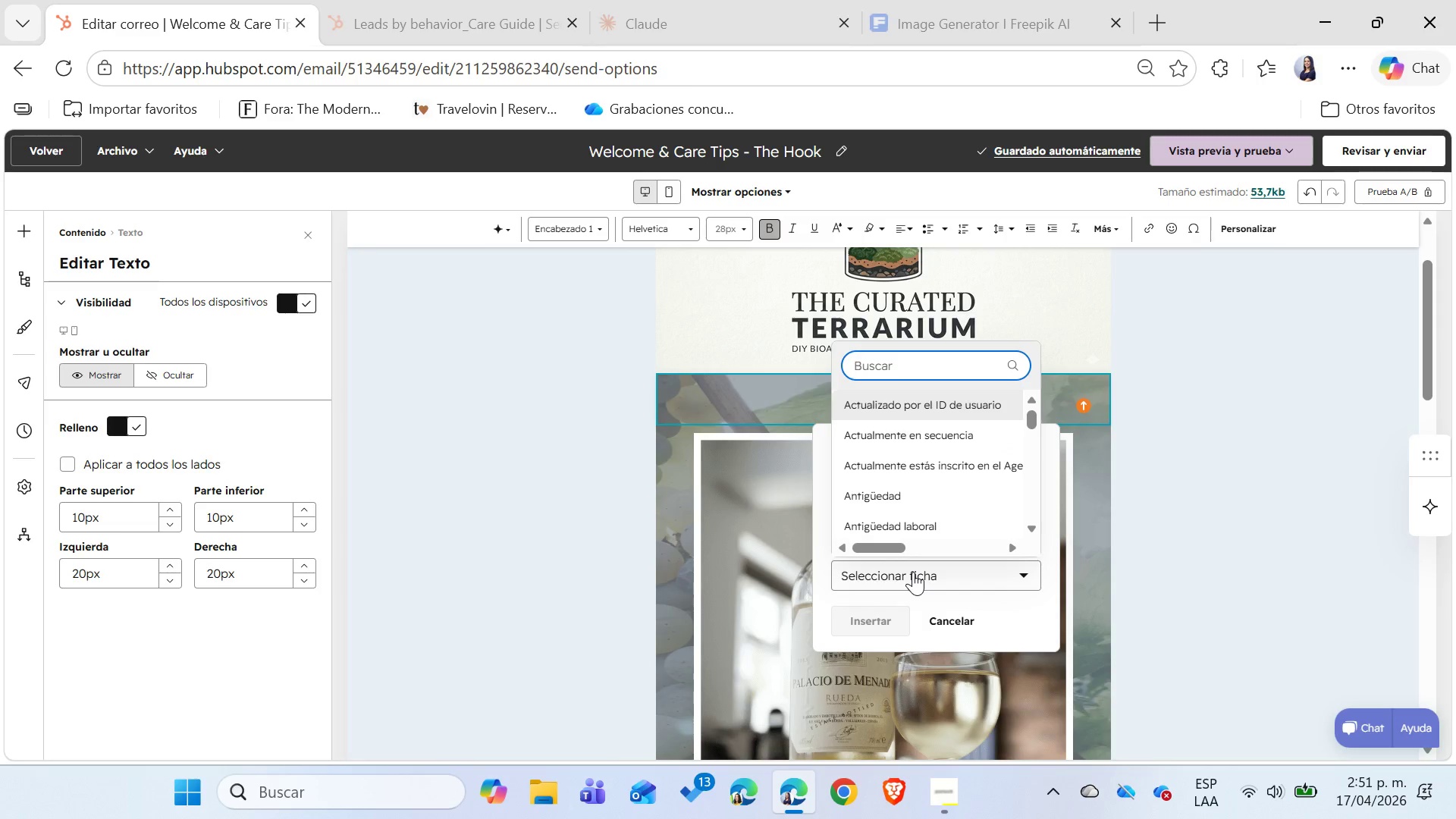 
type(nombr)
 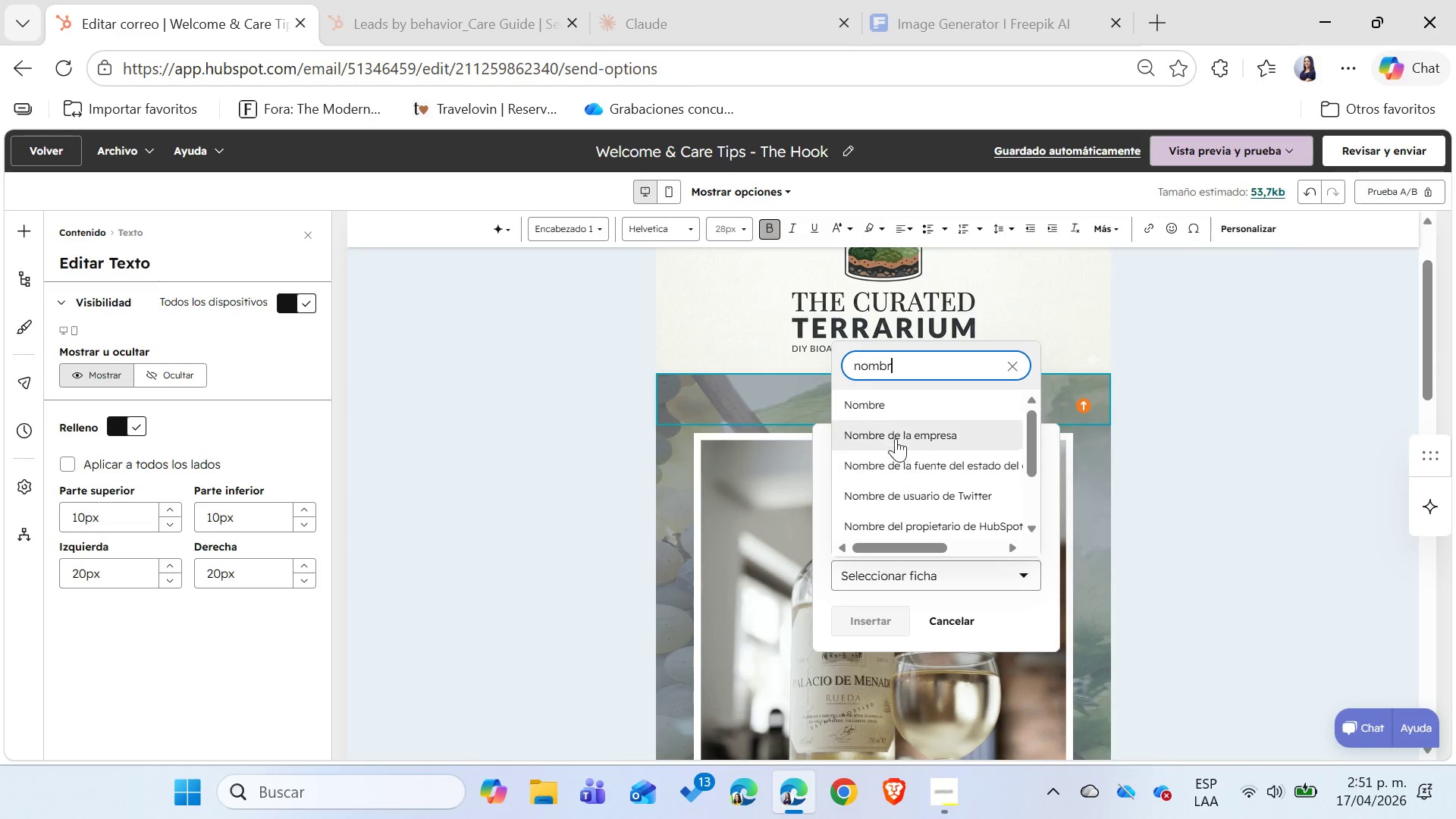 
left_click([896, 414])
 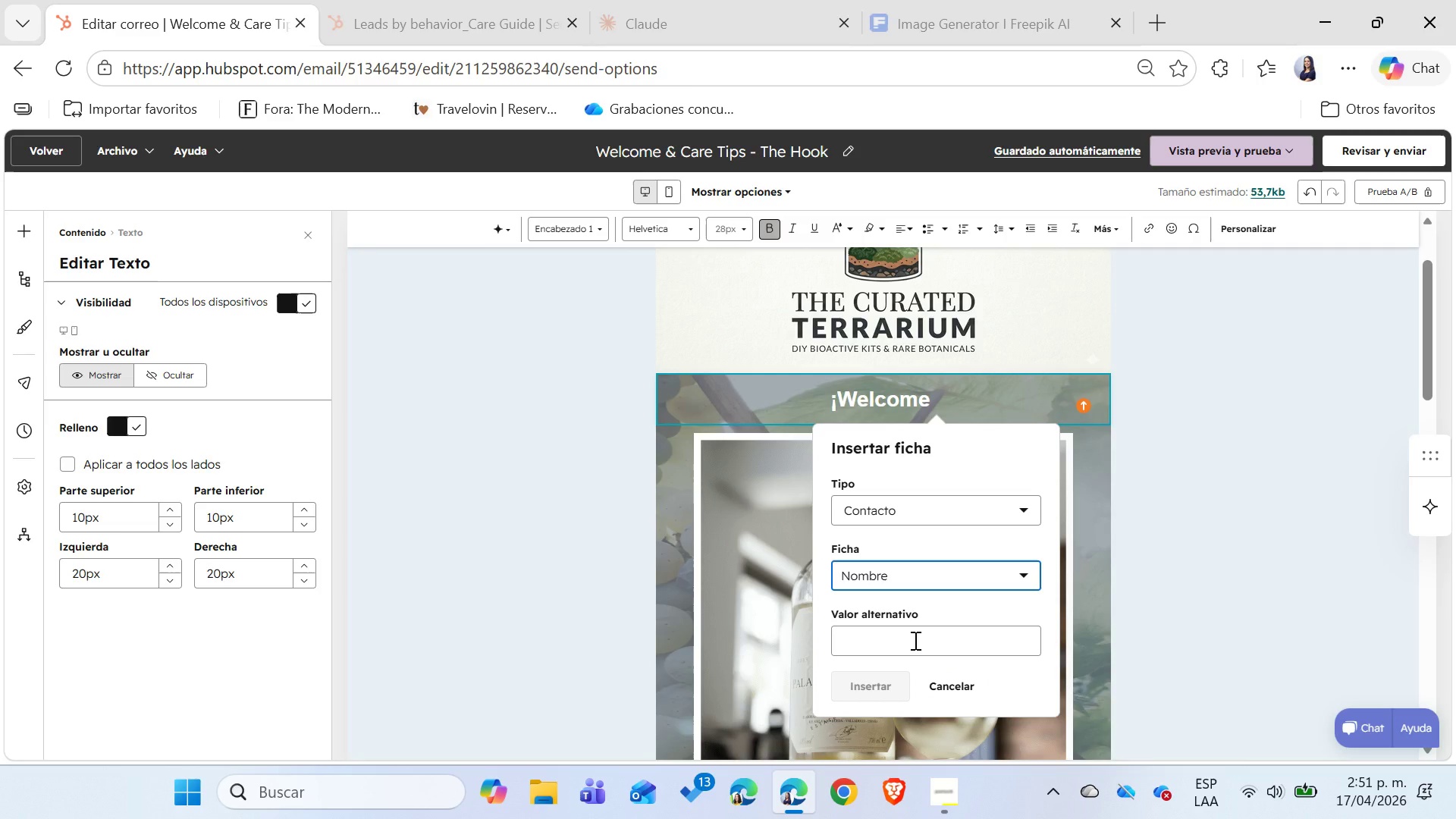 
left_click([914, 640])
 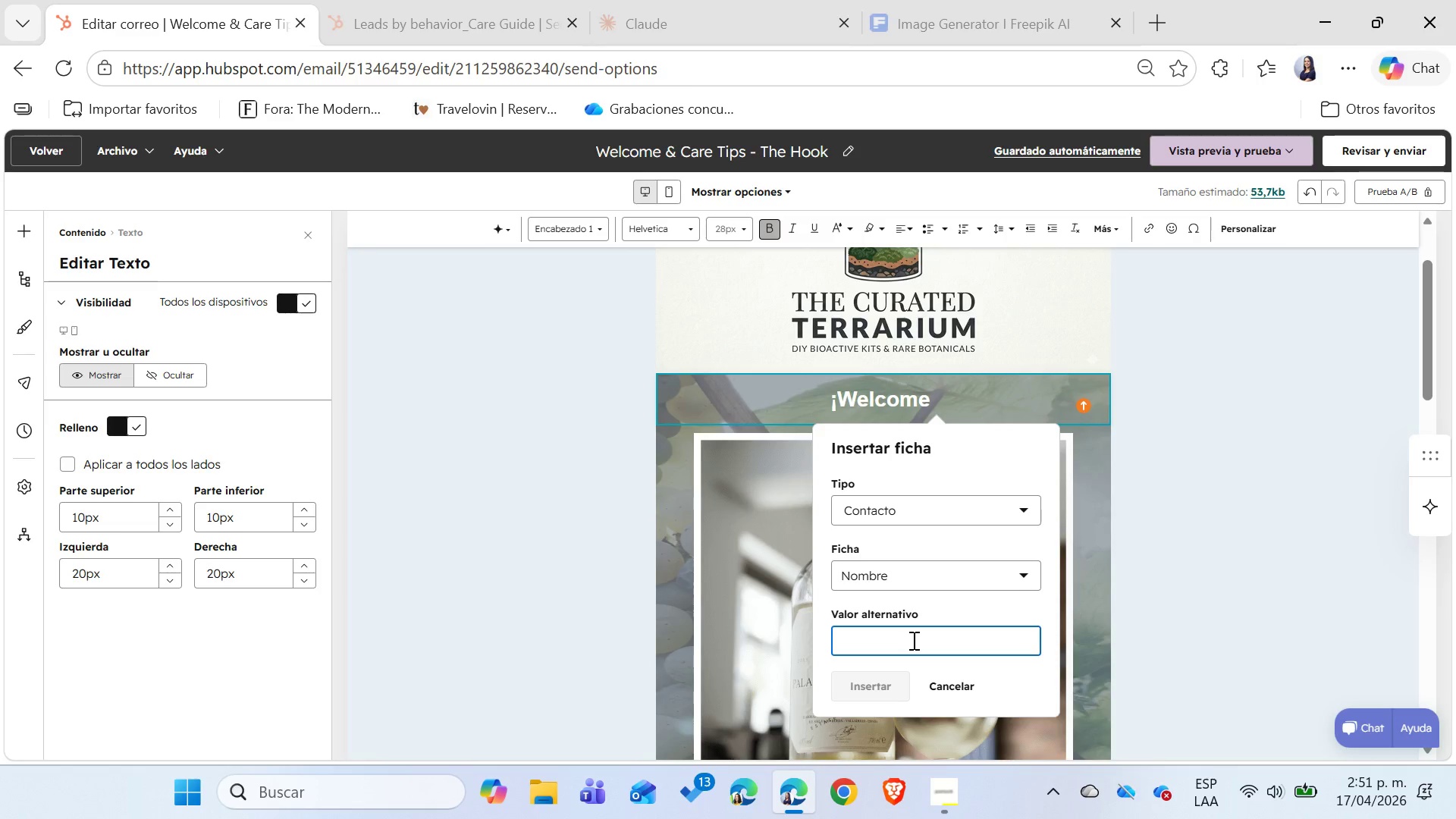 
wait(17.45)
 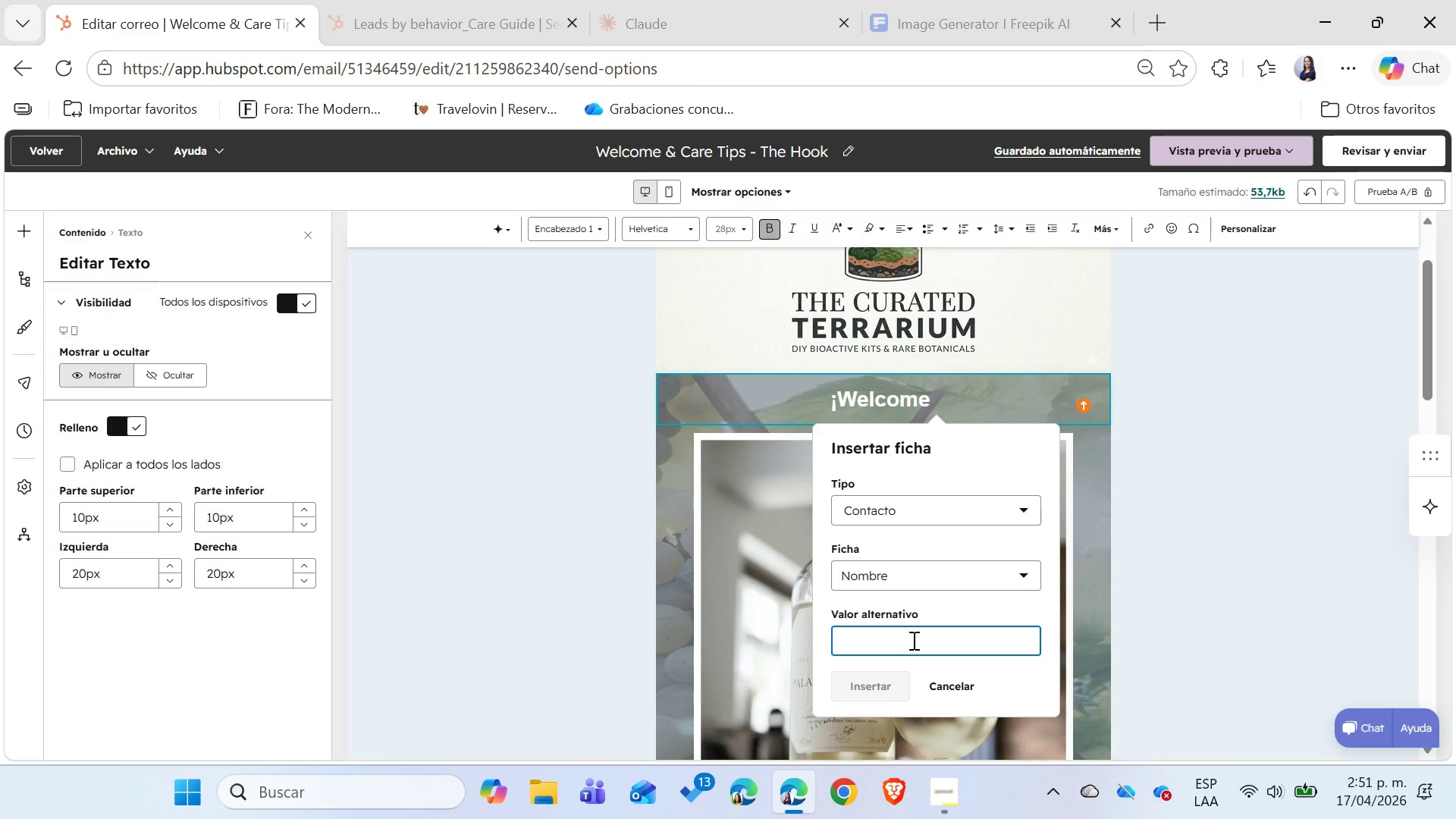 
type(Plant Lover)
 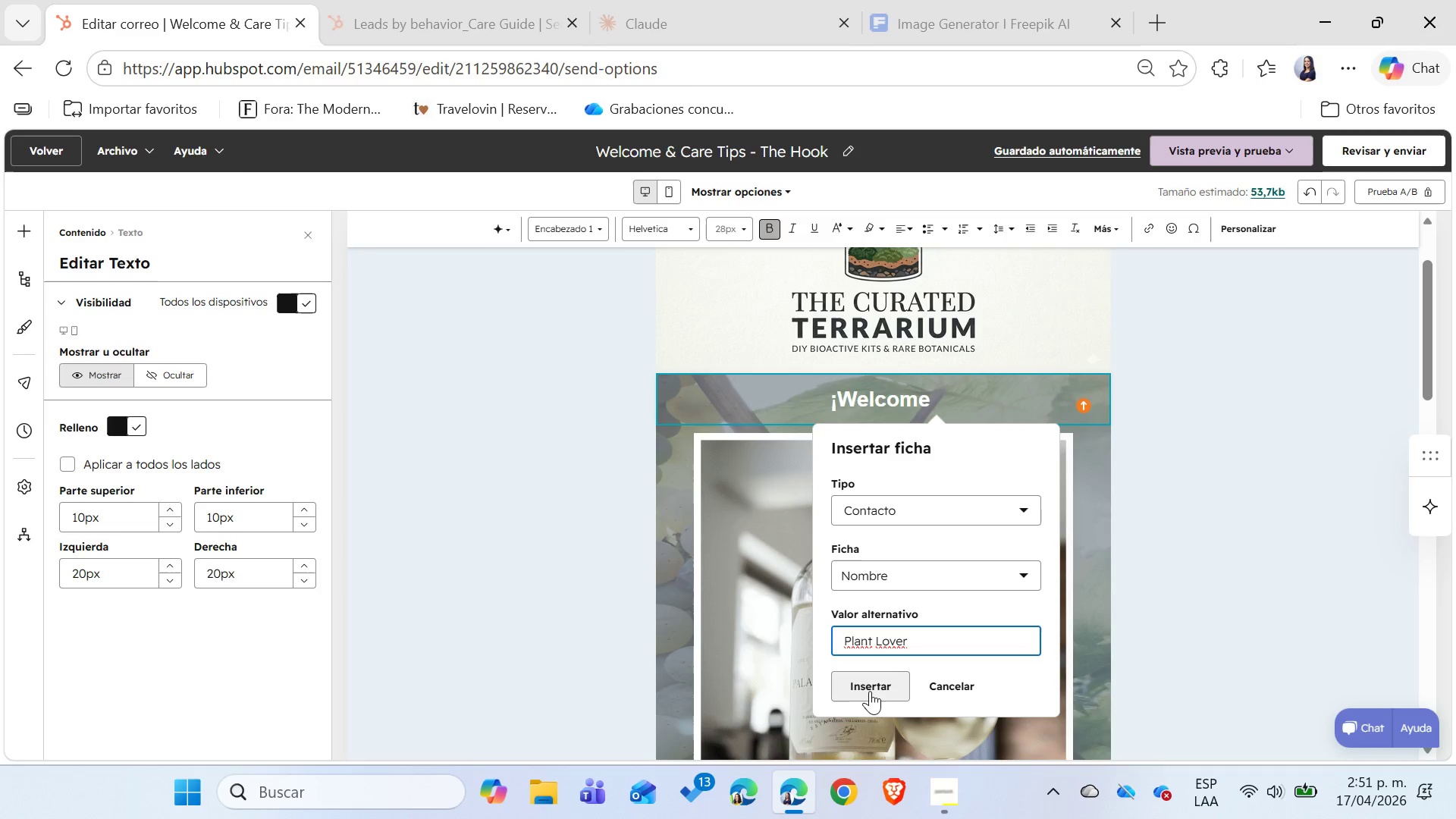 
left_click([871, 689])
 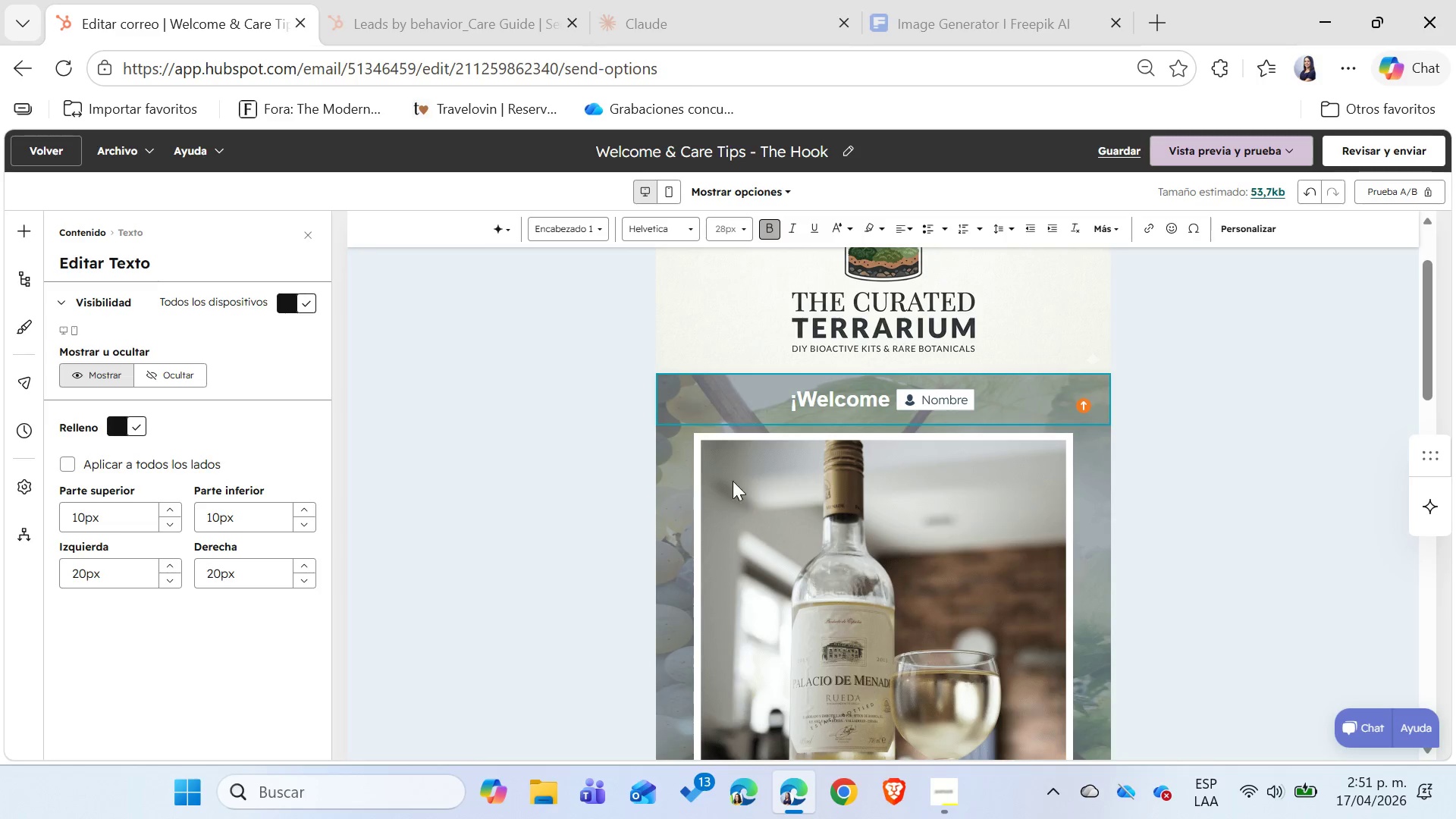 
left_click([802, 394])
 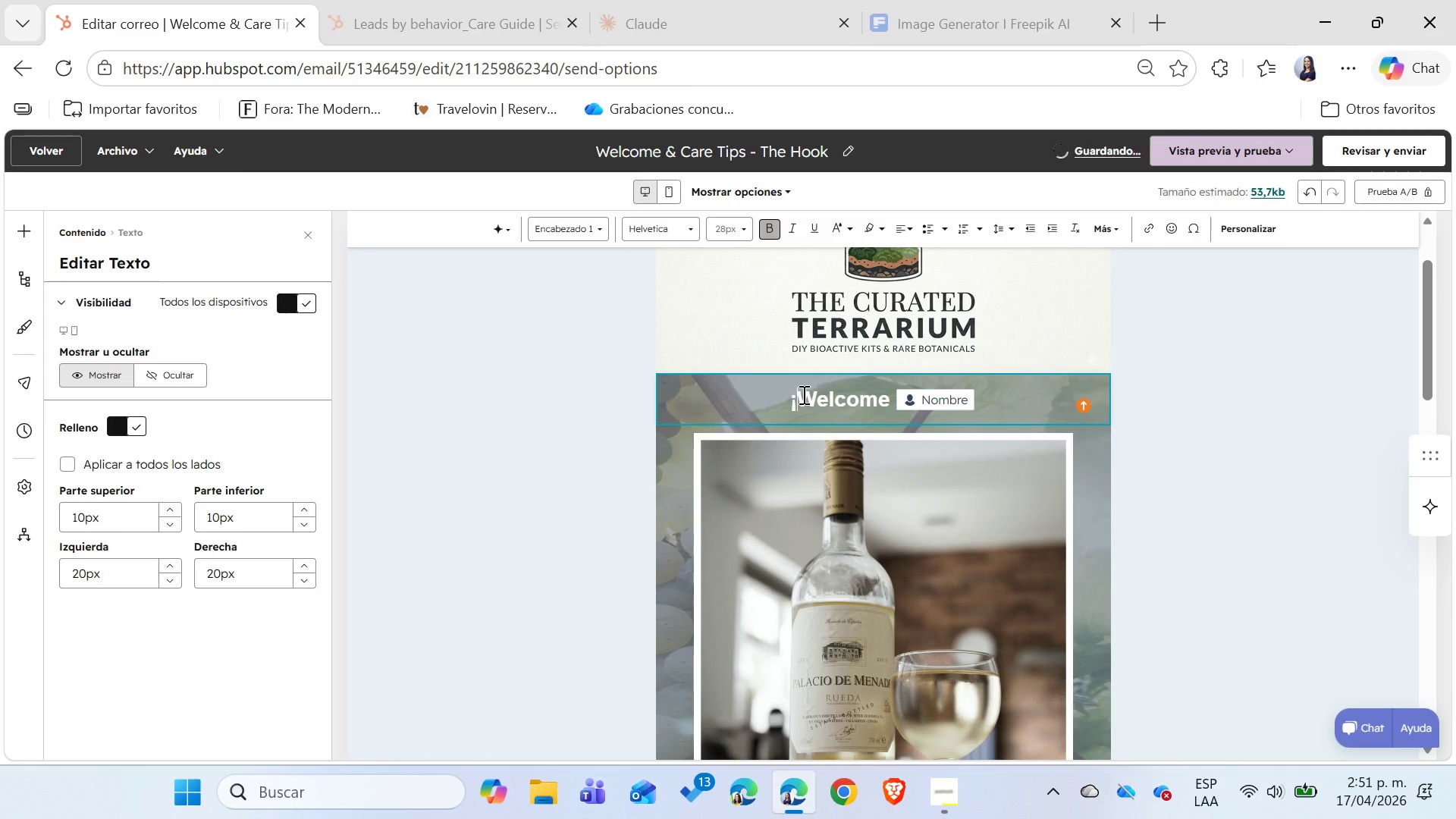 
key(Backspace)
 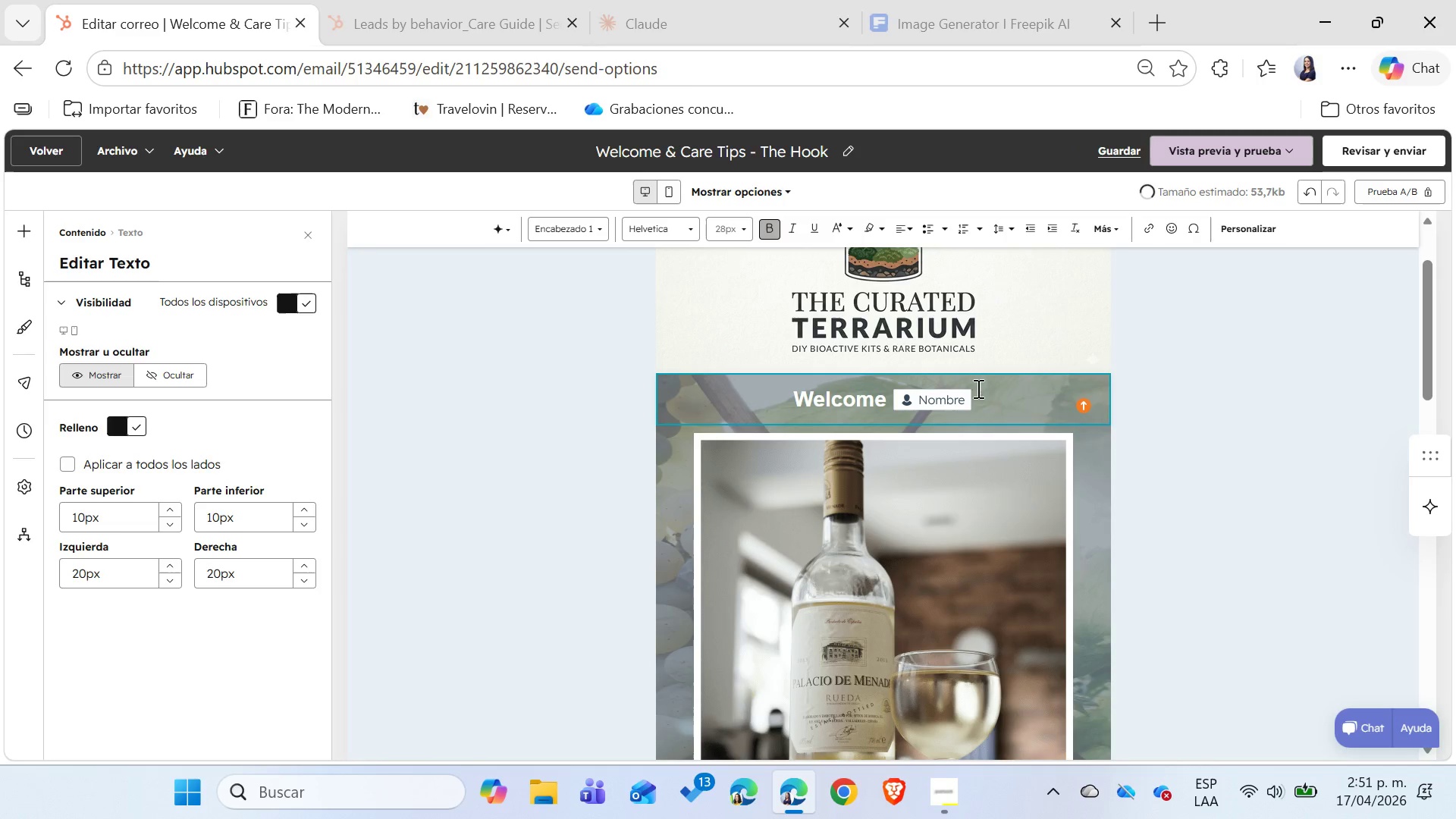 
left_click([1031, 395])
 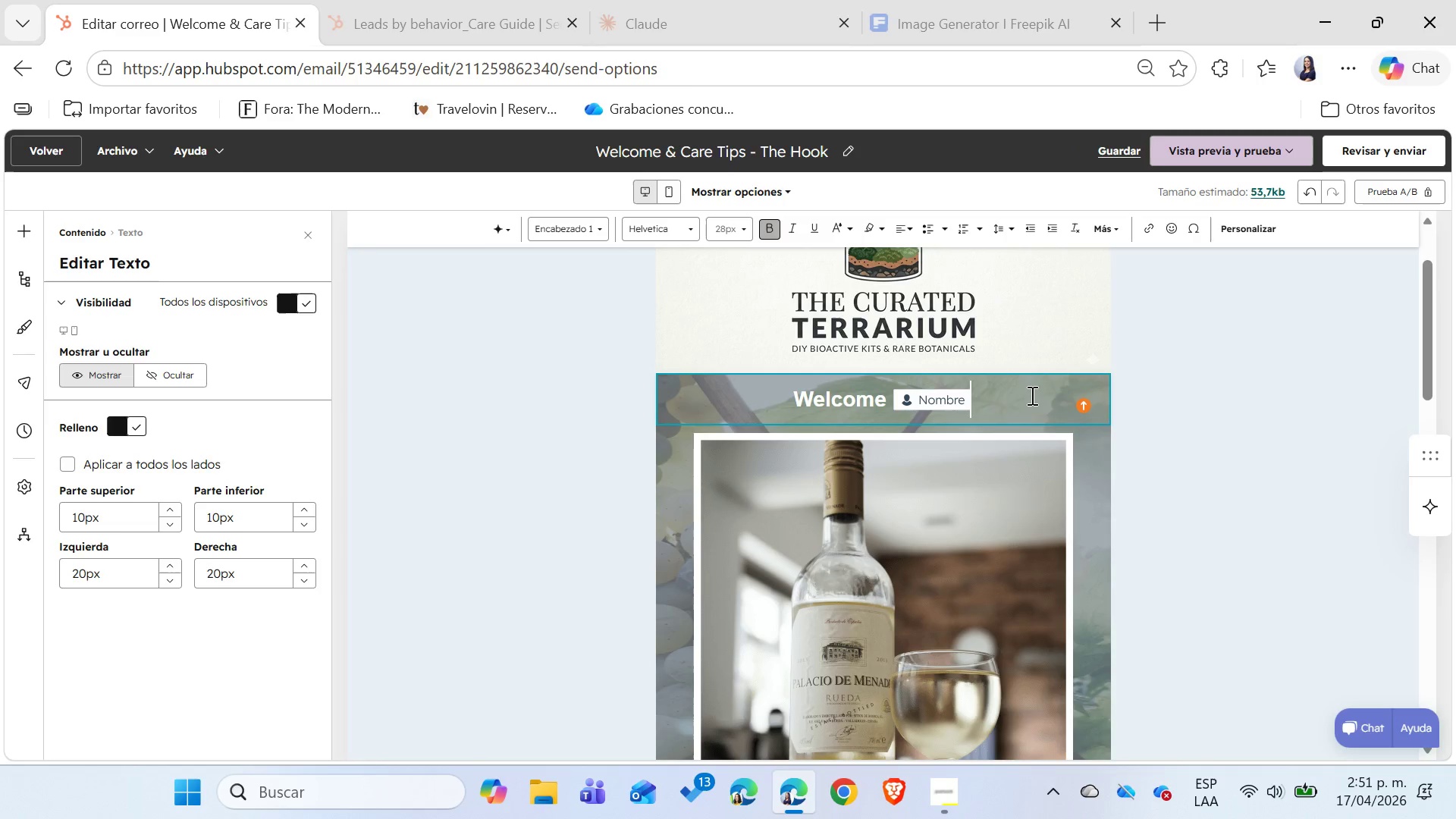 
key(Shift+1)
 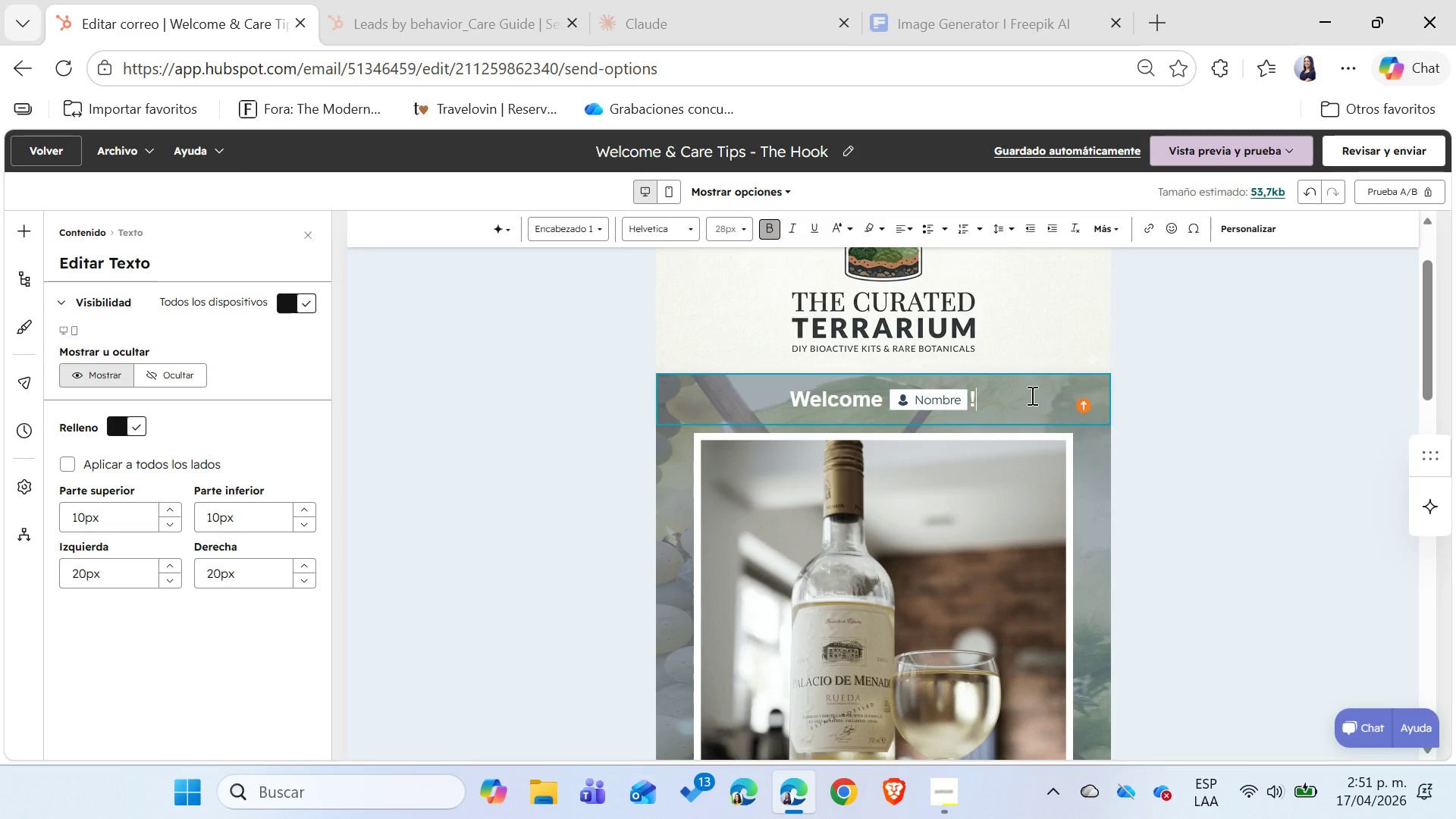 
wait(23.36)
 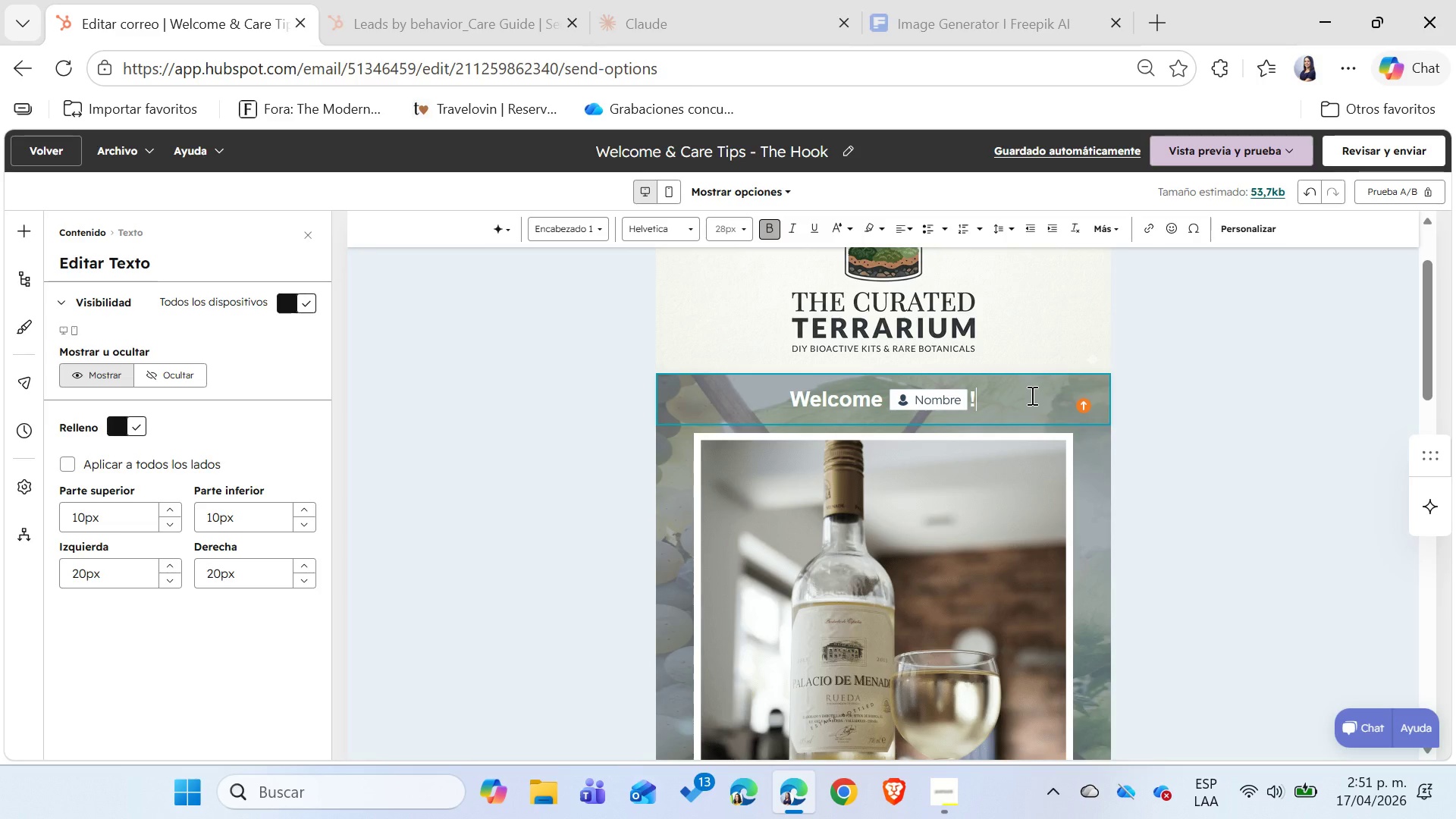 
double_click([811, 396])
 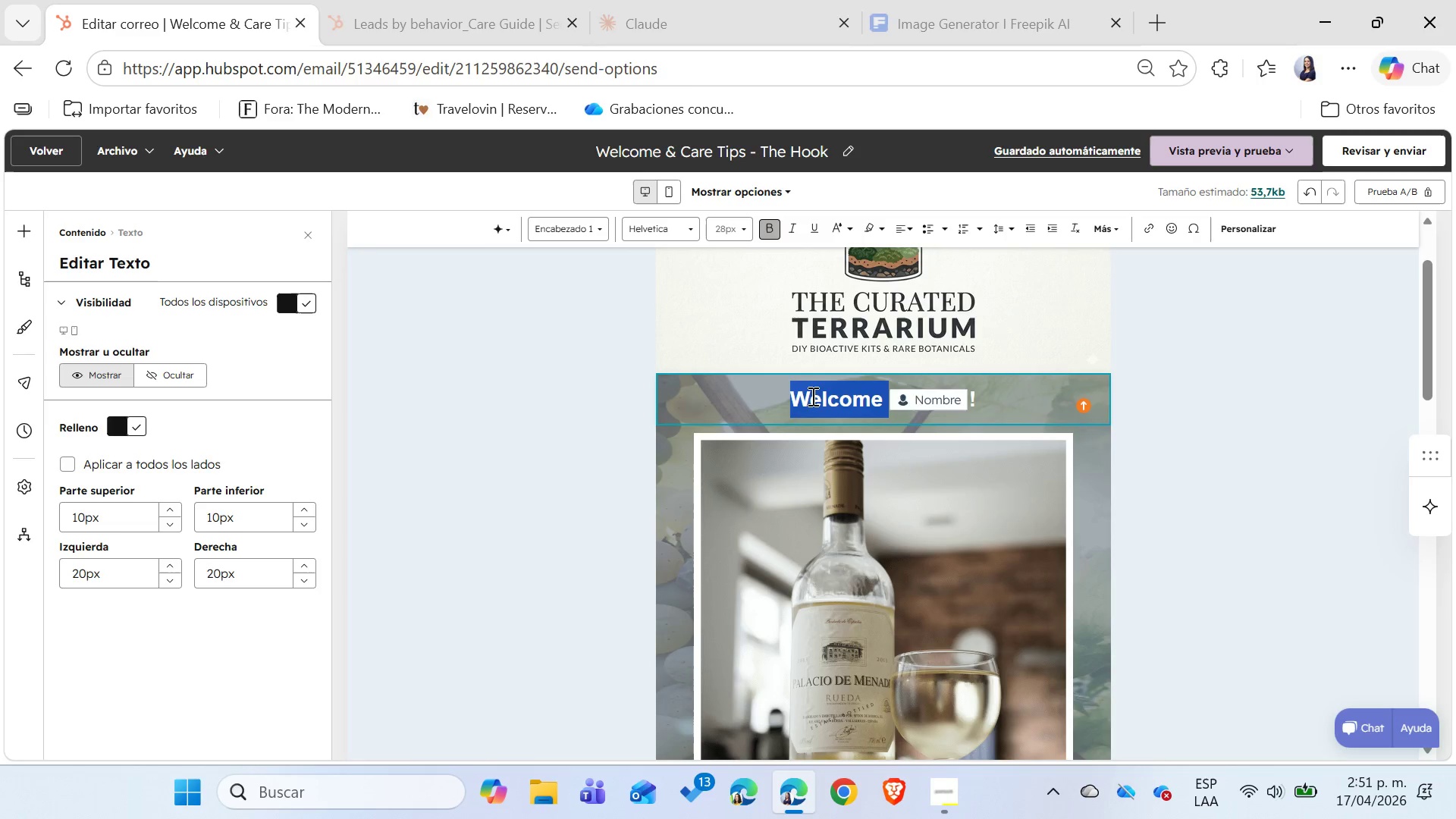 
triple_click([811, 396])
 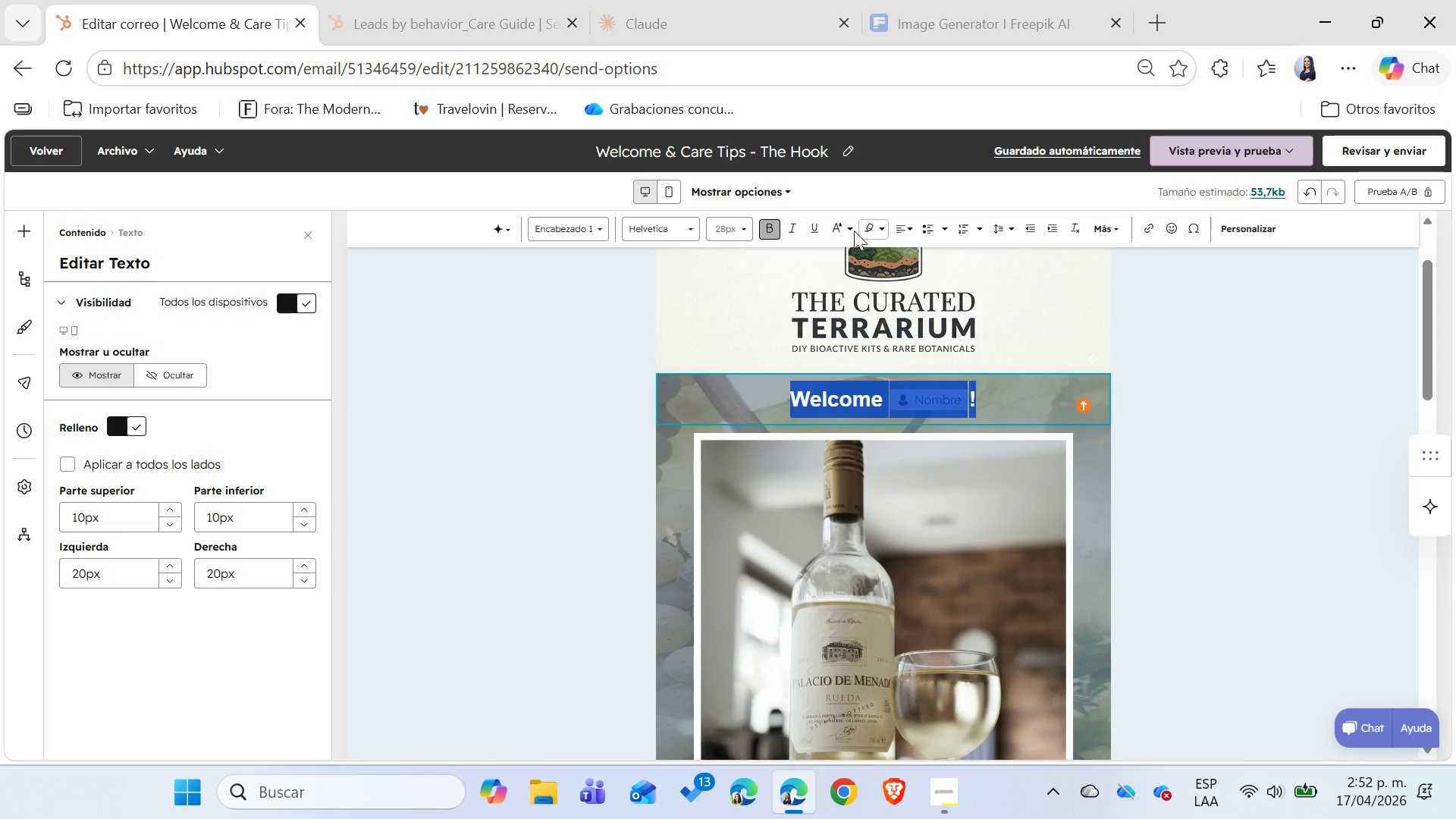 
left_click([850, 232])
 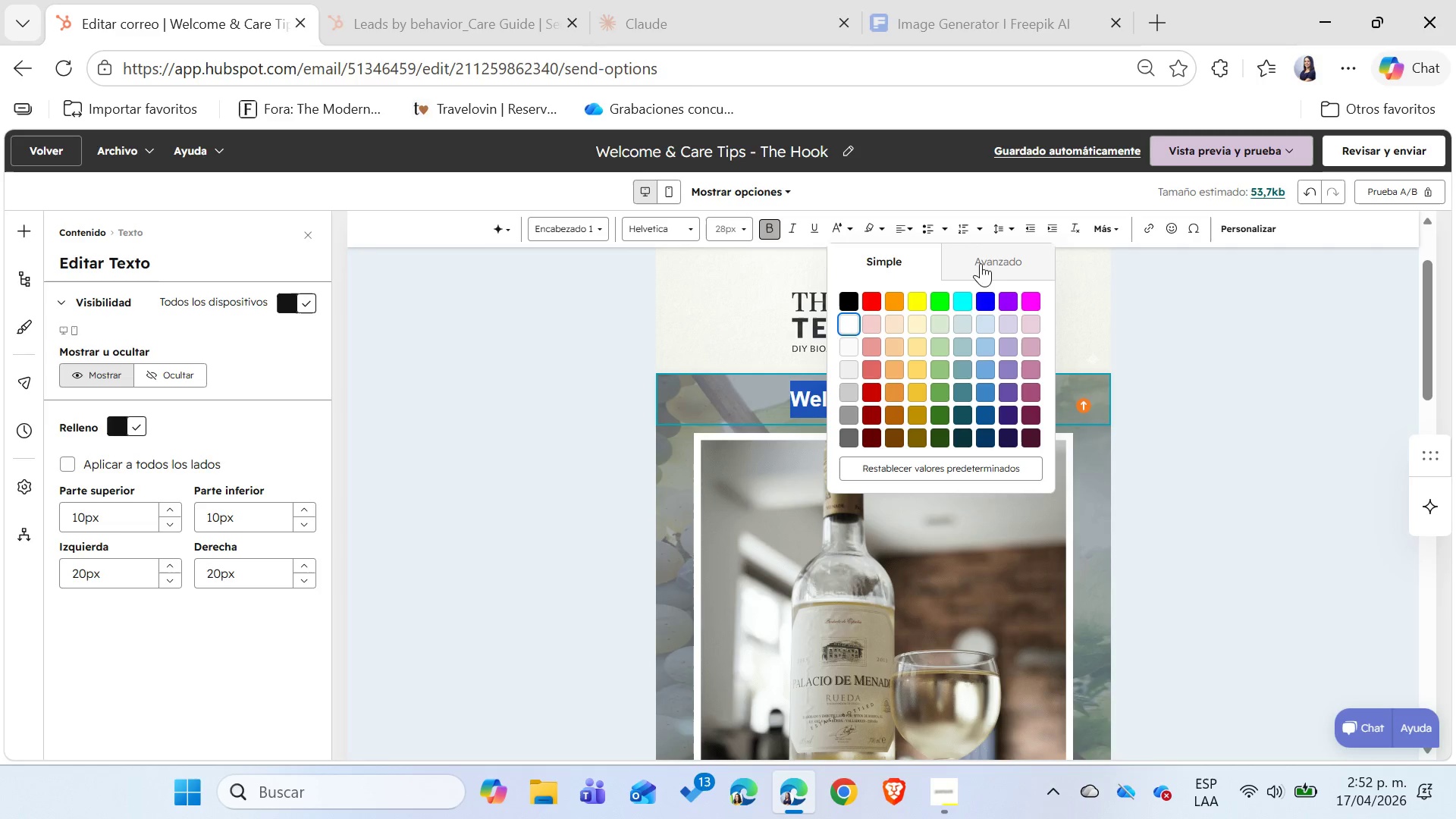 
left_click([982, 268])
 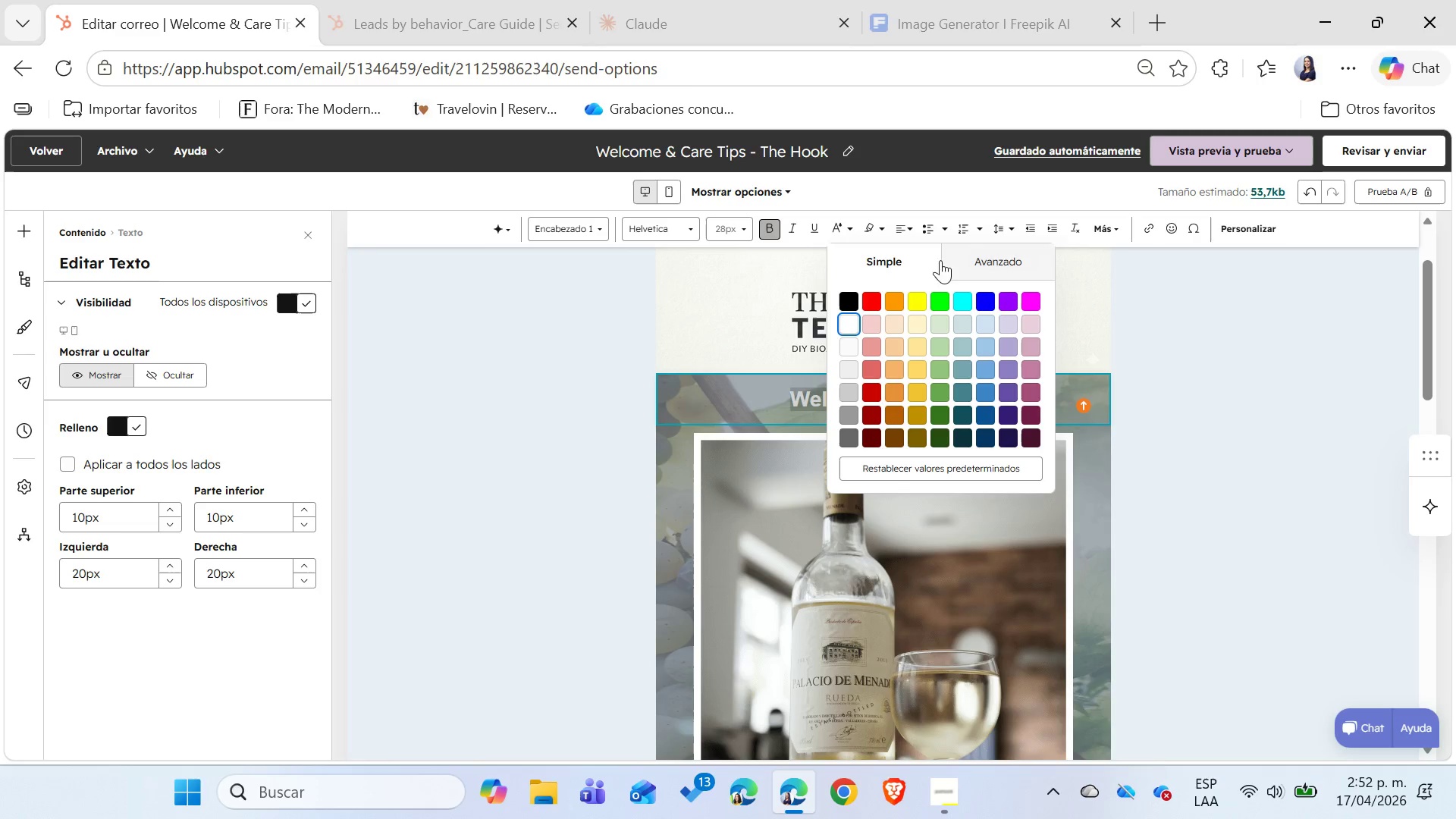 
left_click([962, 262])
 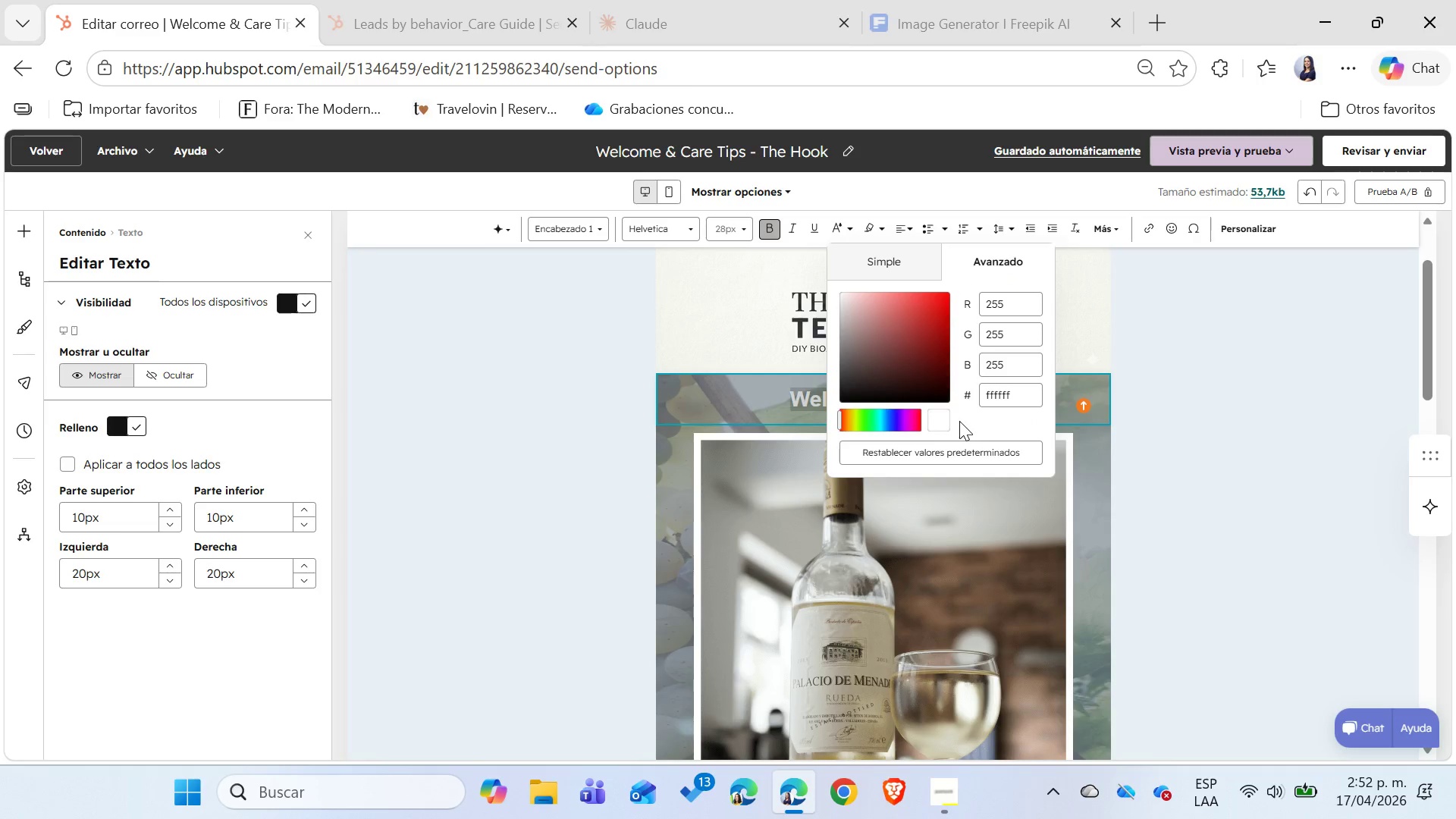 
left_click([933, 425])
 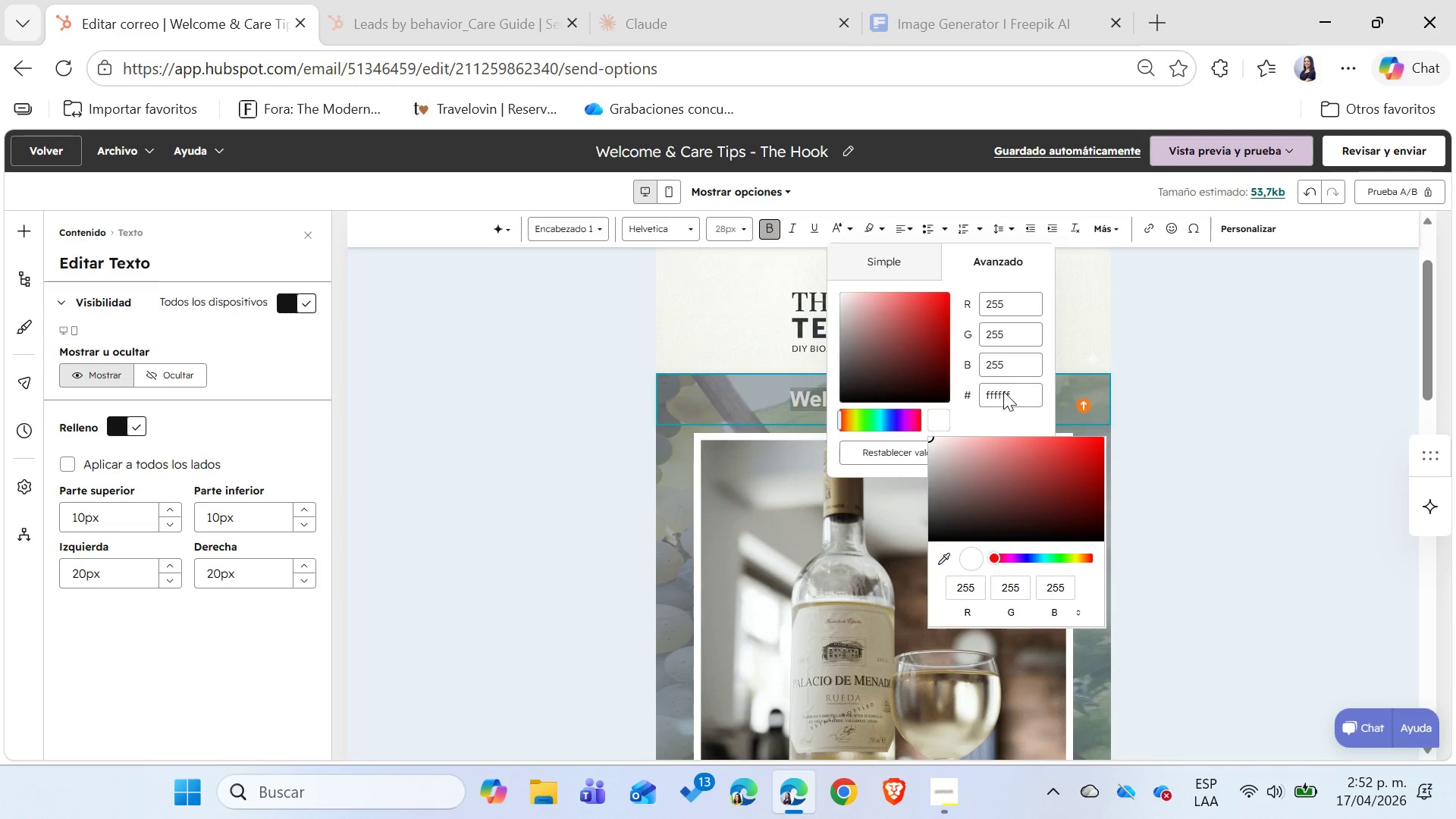 
double_click([1003, 391])
 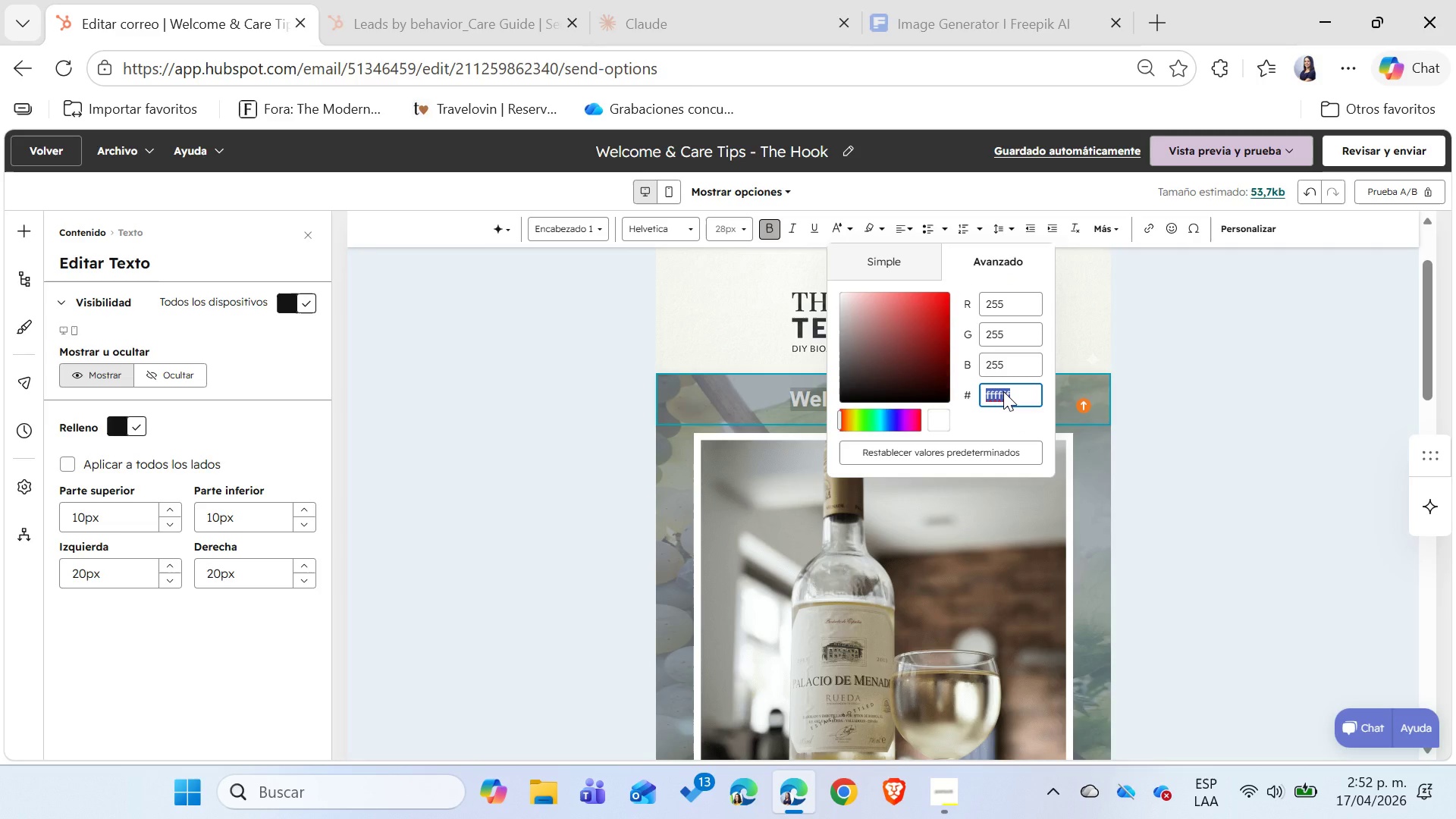 
type(213123)
 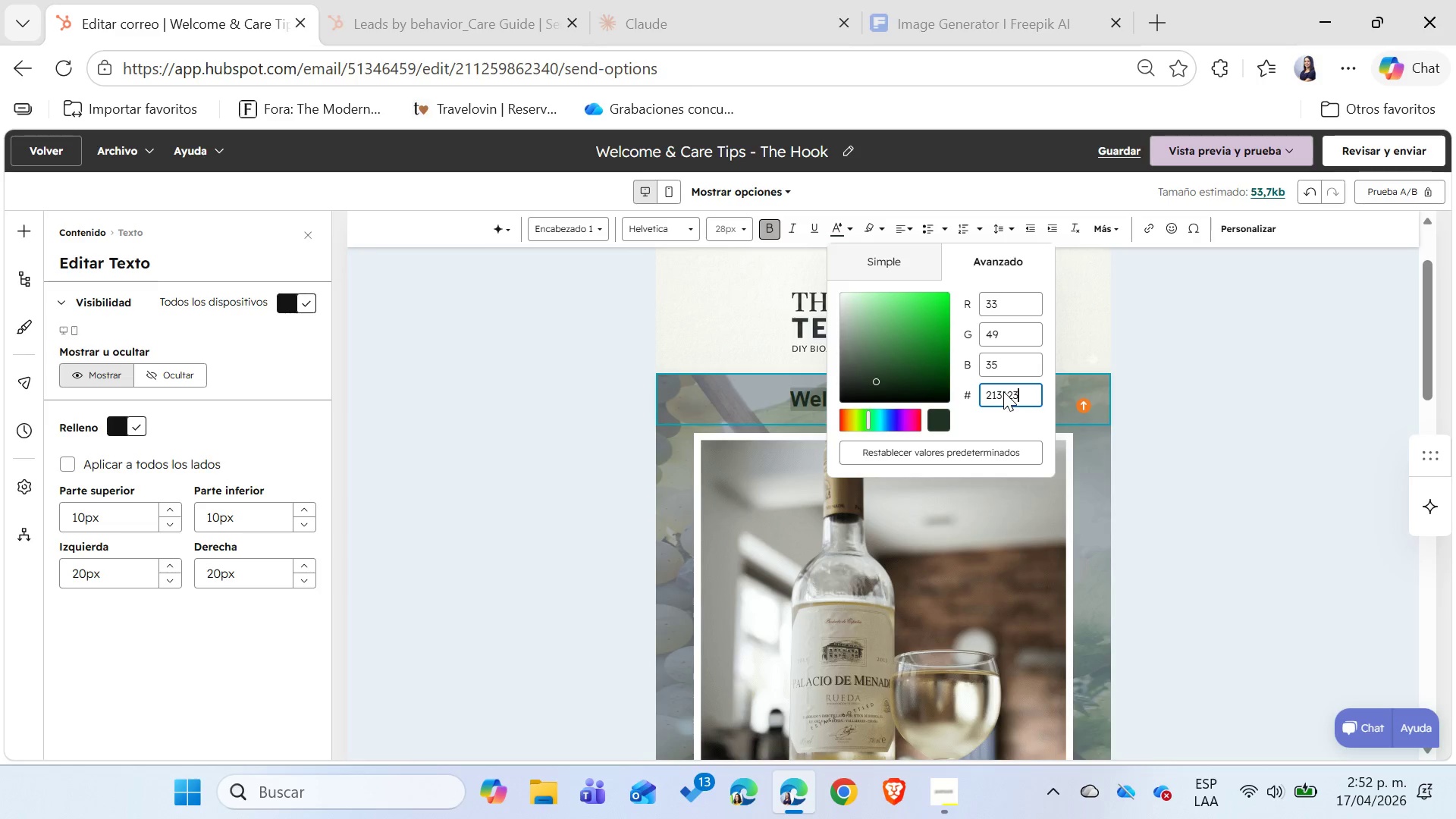 
key(Enter)
 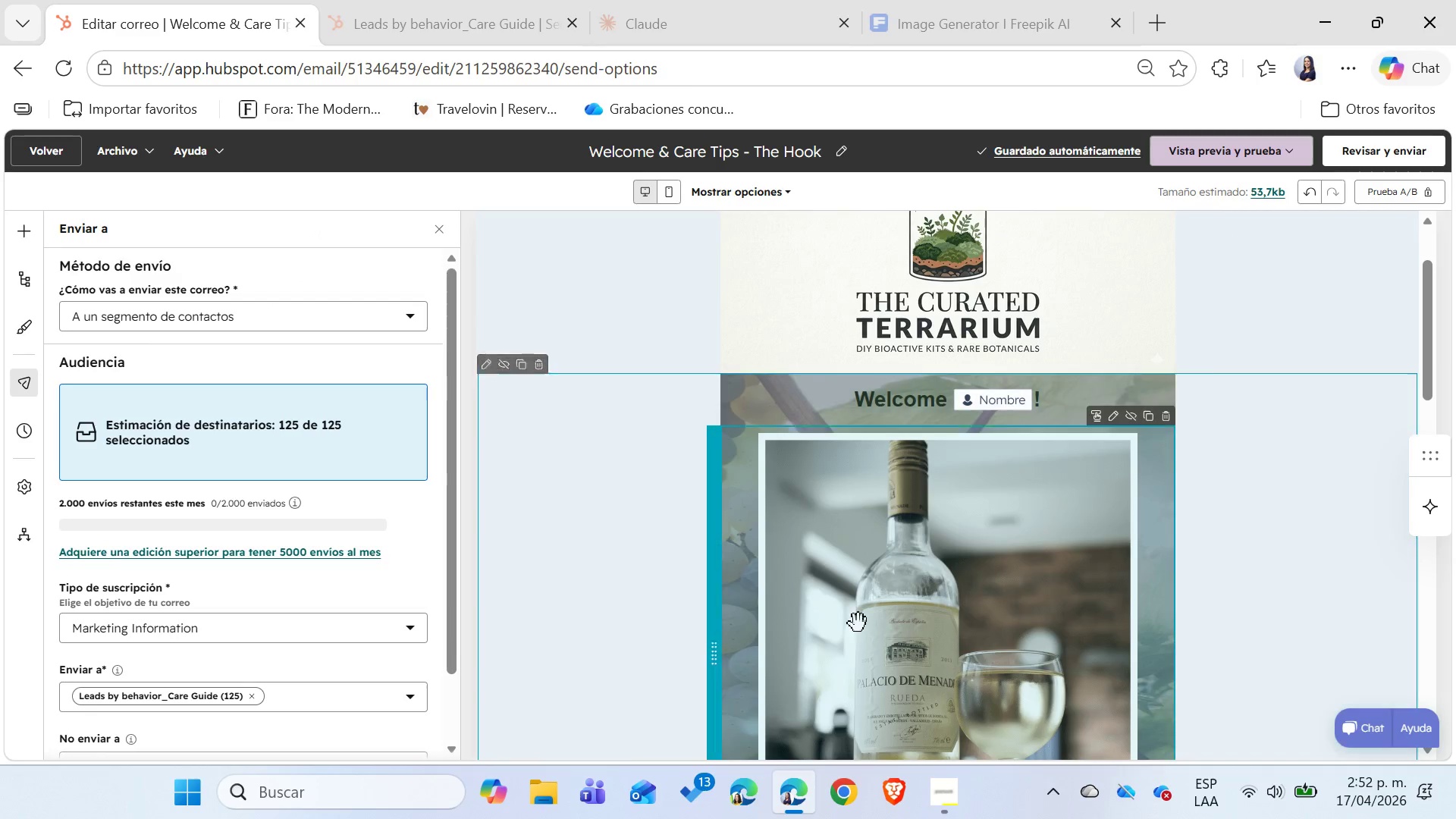 
left_click([587, 505])
 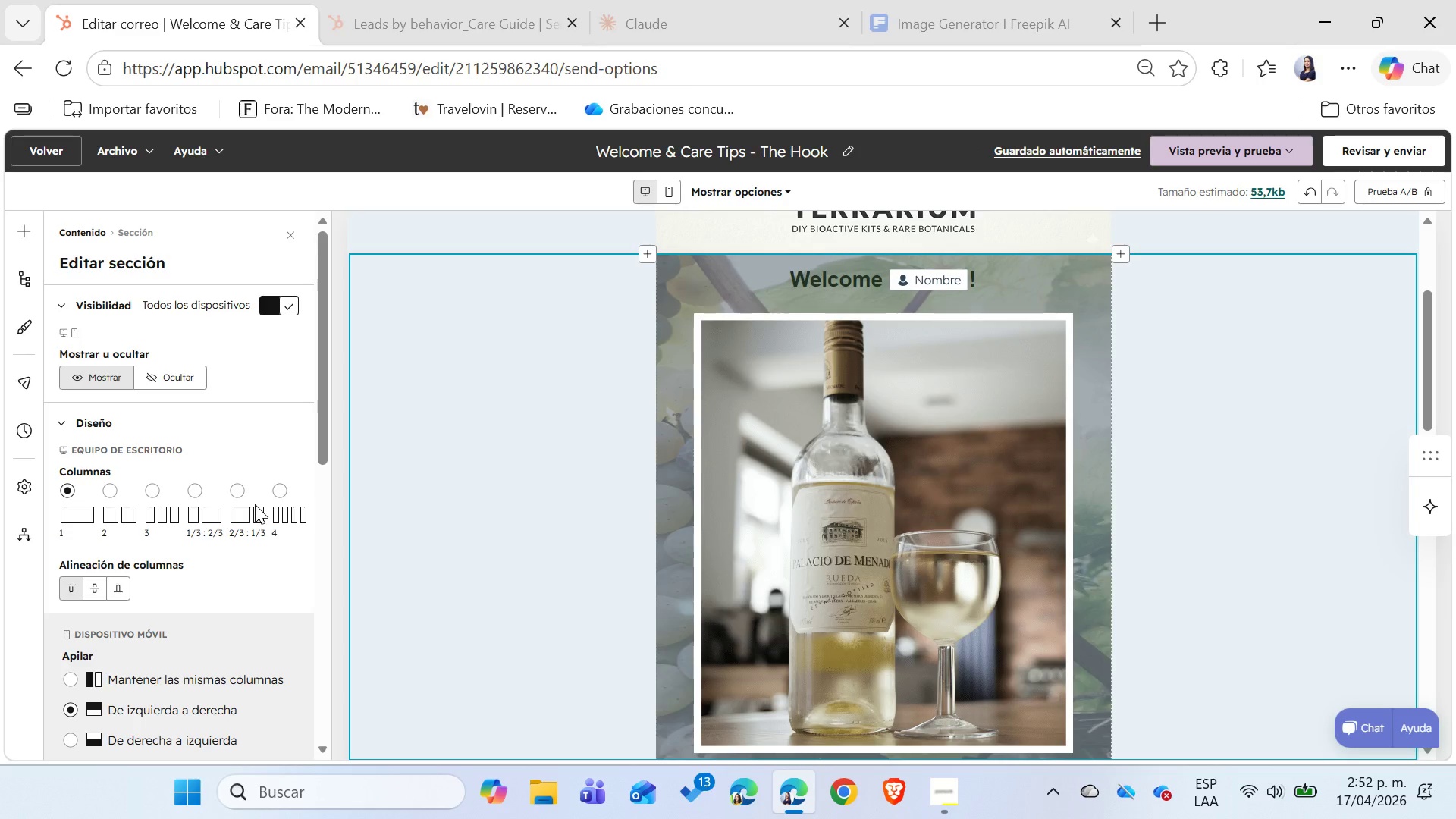 
scroll: coordinate [253, 503], scroll_direction: down, amount: 5.0
 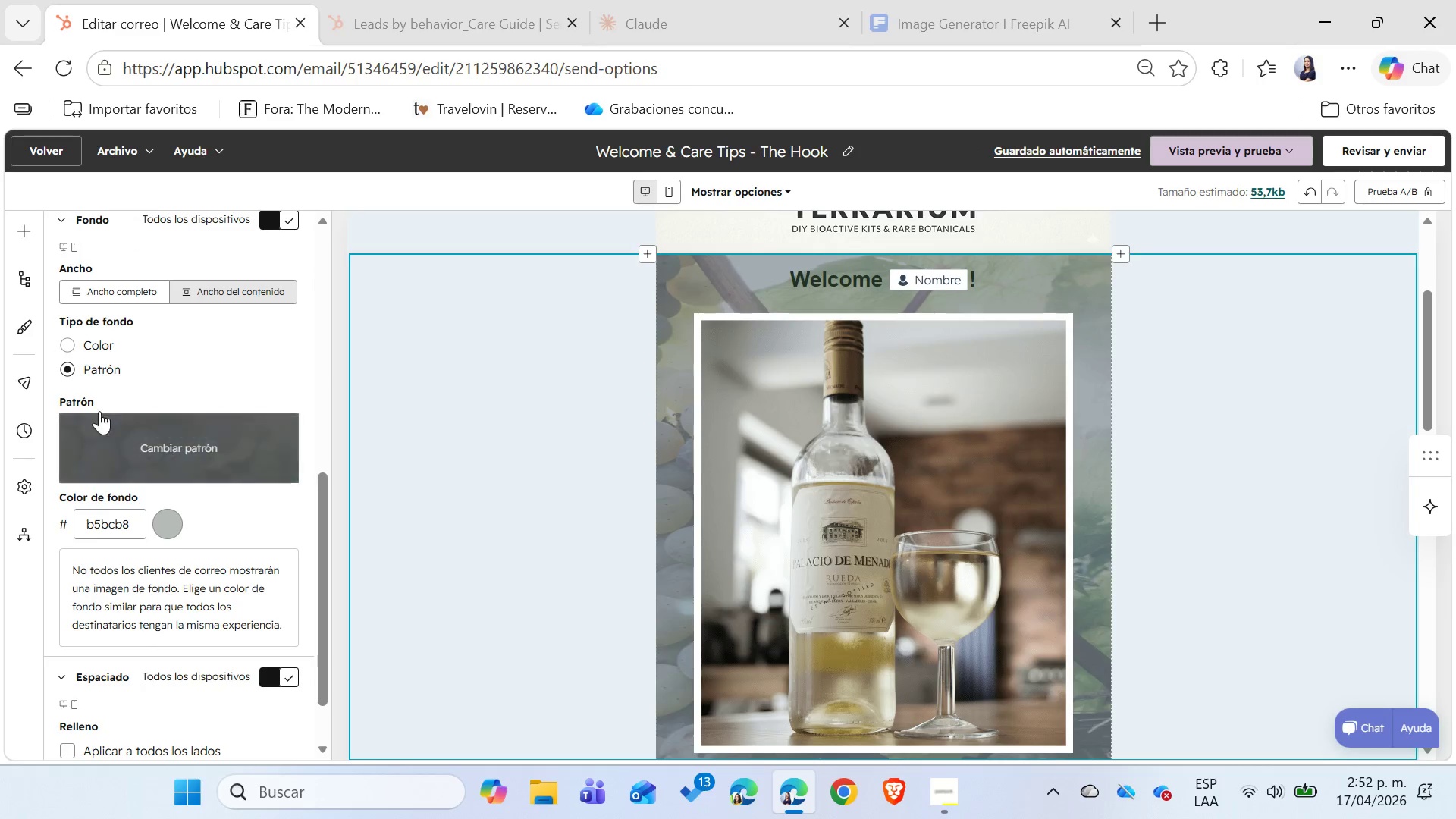 
left_click([71, 348])
 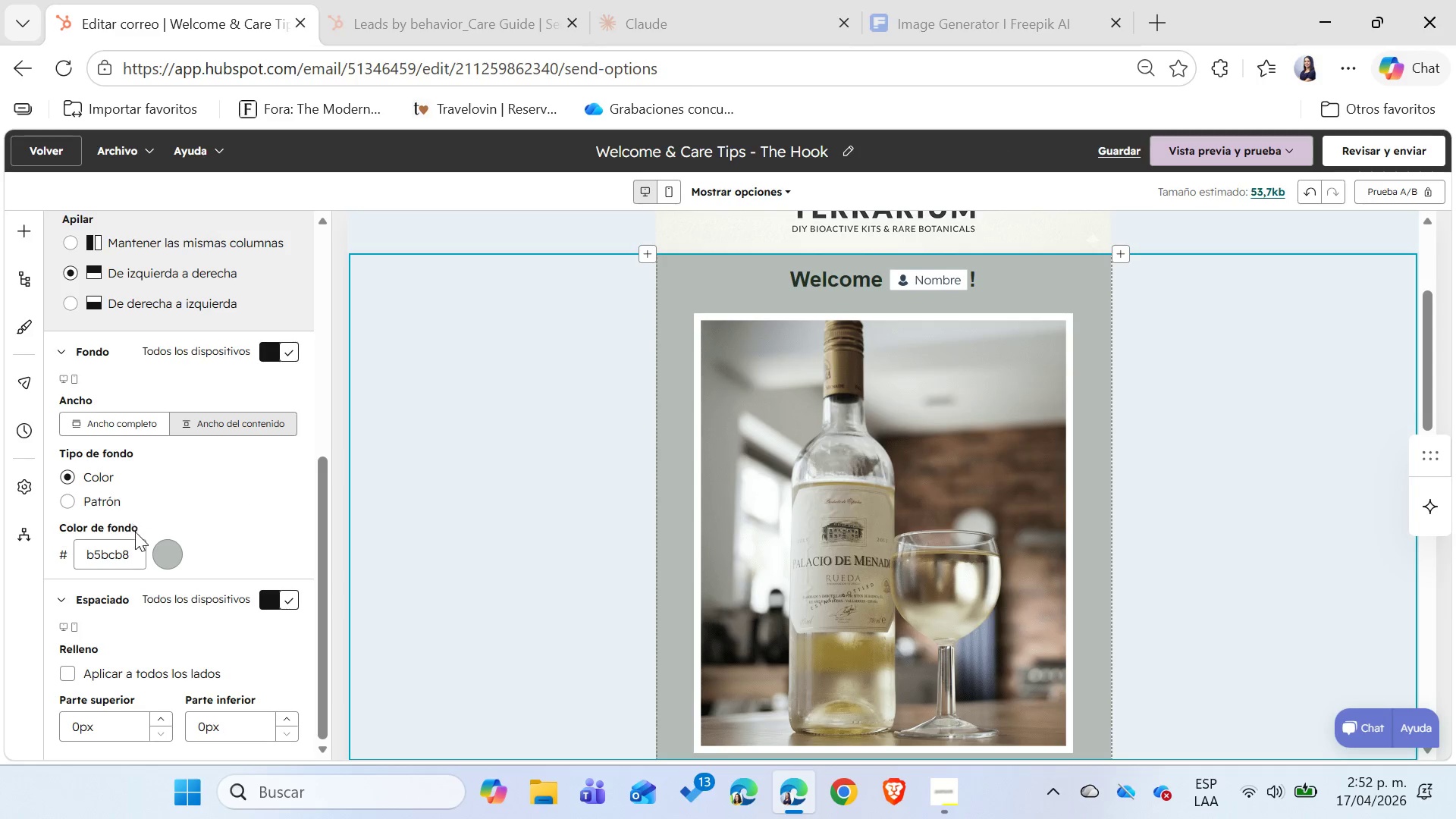 
double_click([109, 549])
 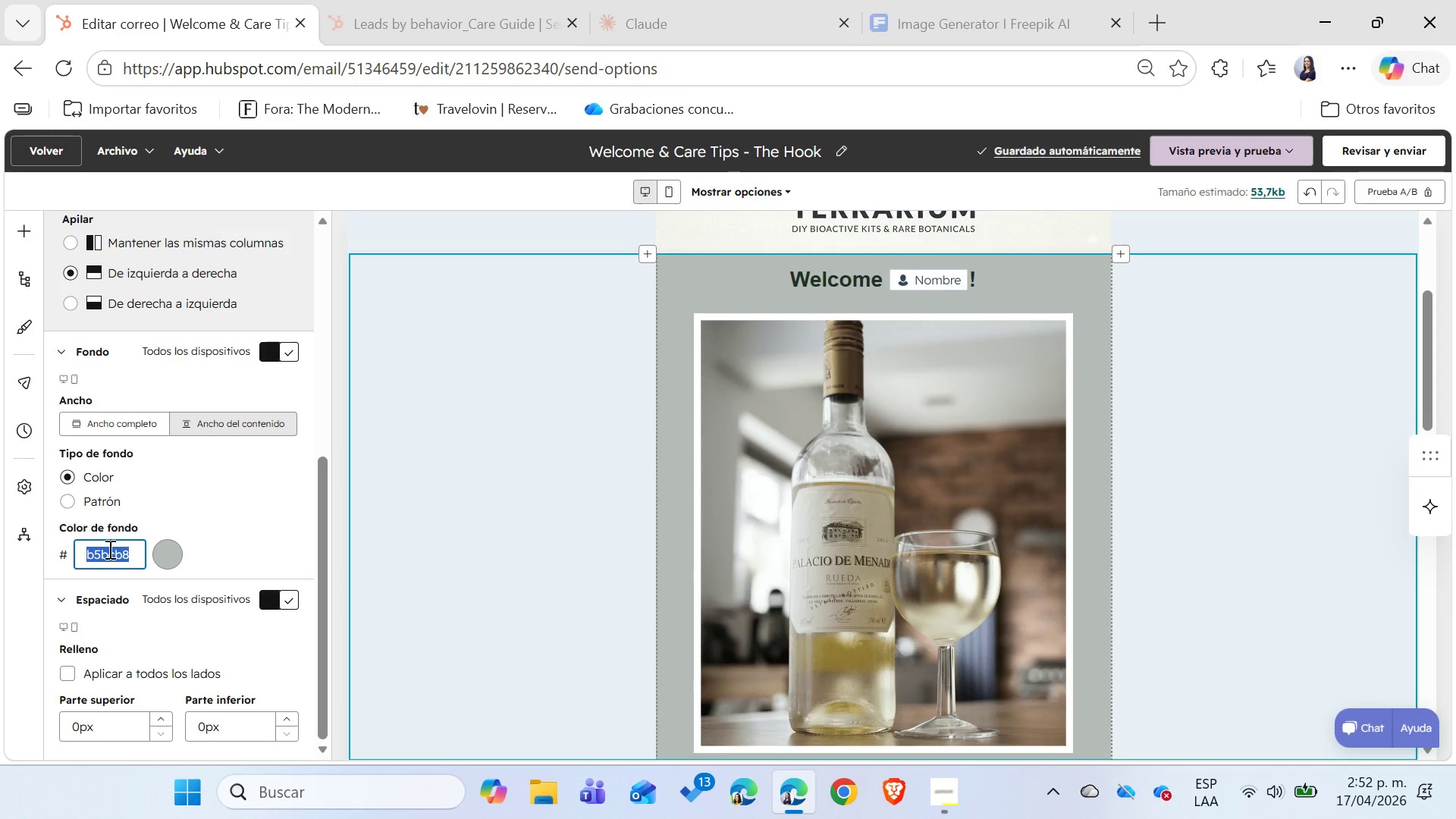 
type(92AD94)
 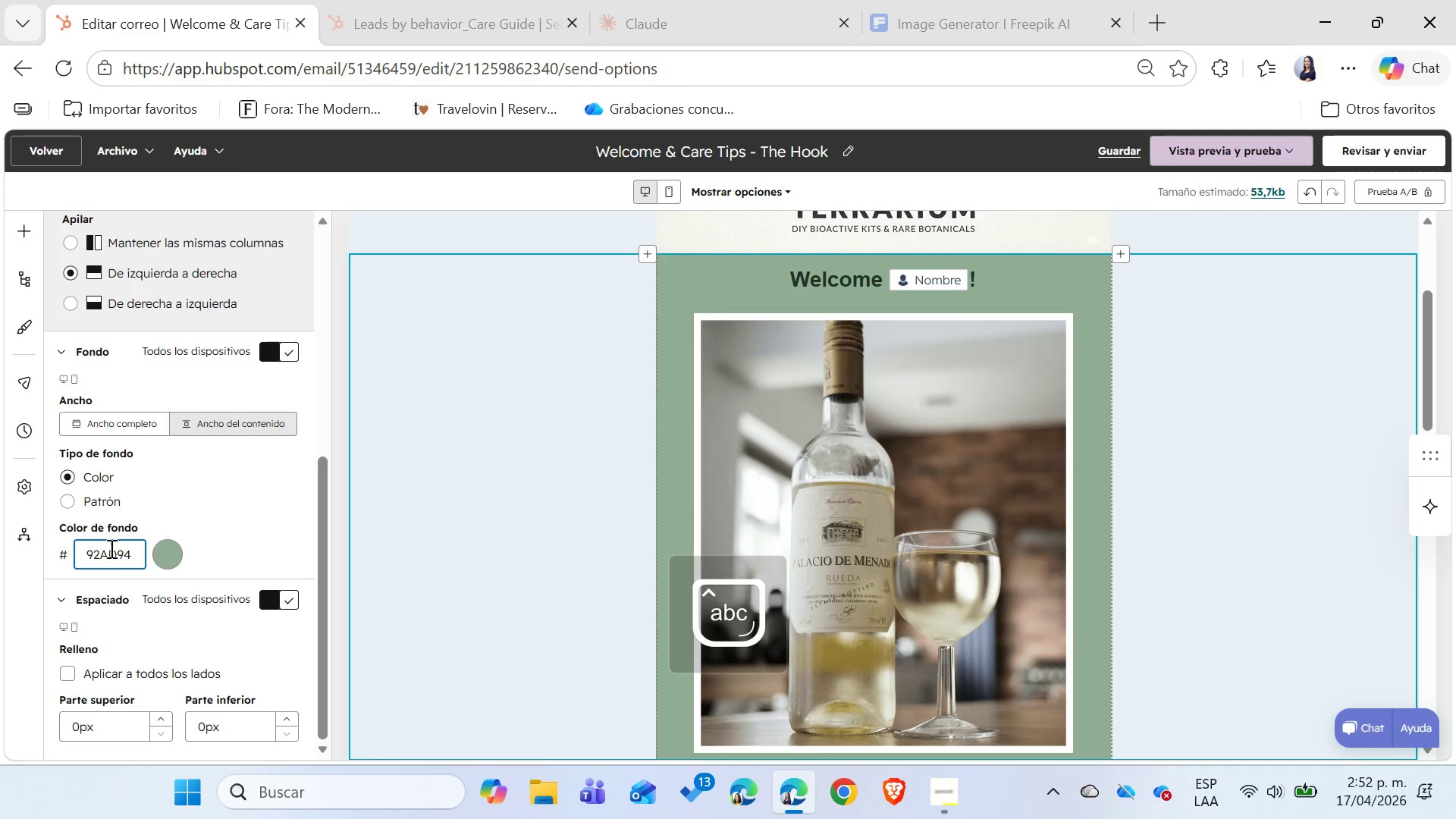 
left_click([236, 554])
 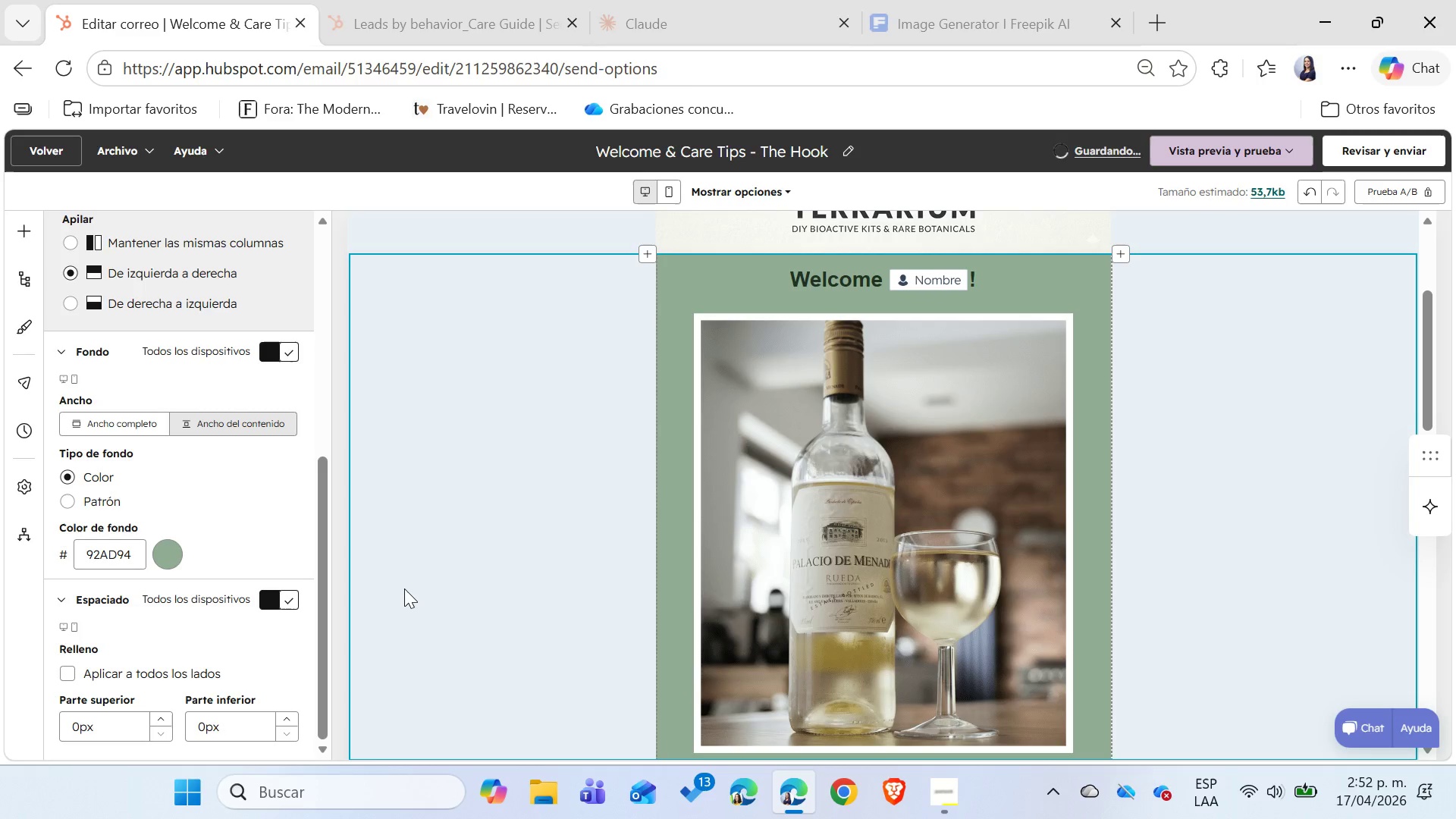 
left_click([404, 588])
 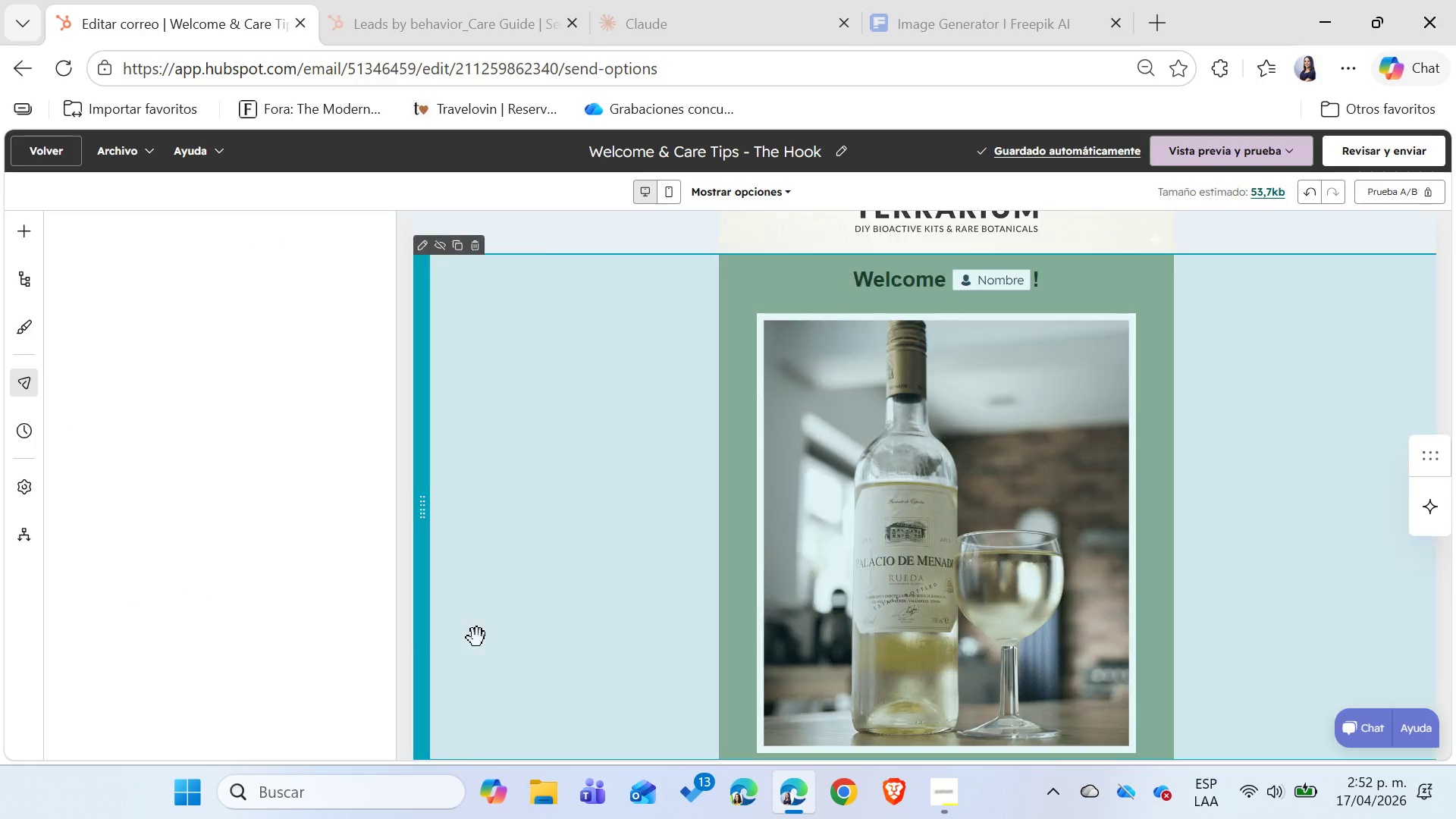 
scroll: coordinate [476, 638], scroll_direction: up, amount: 3.0
 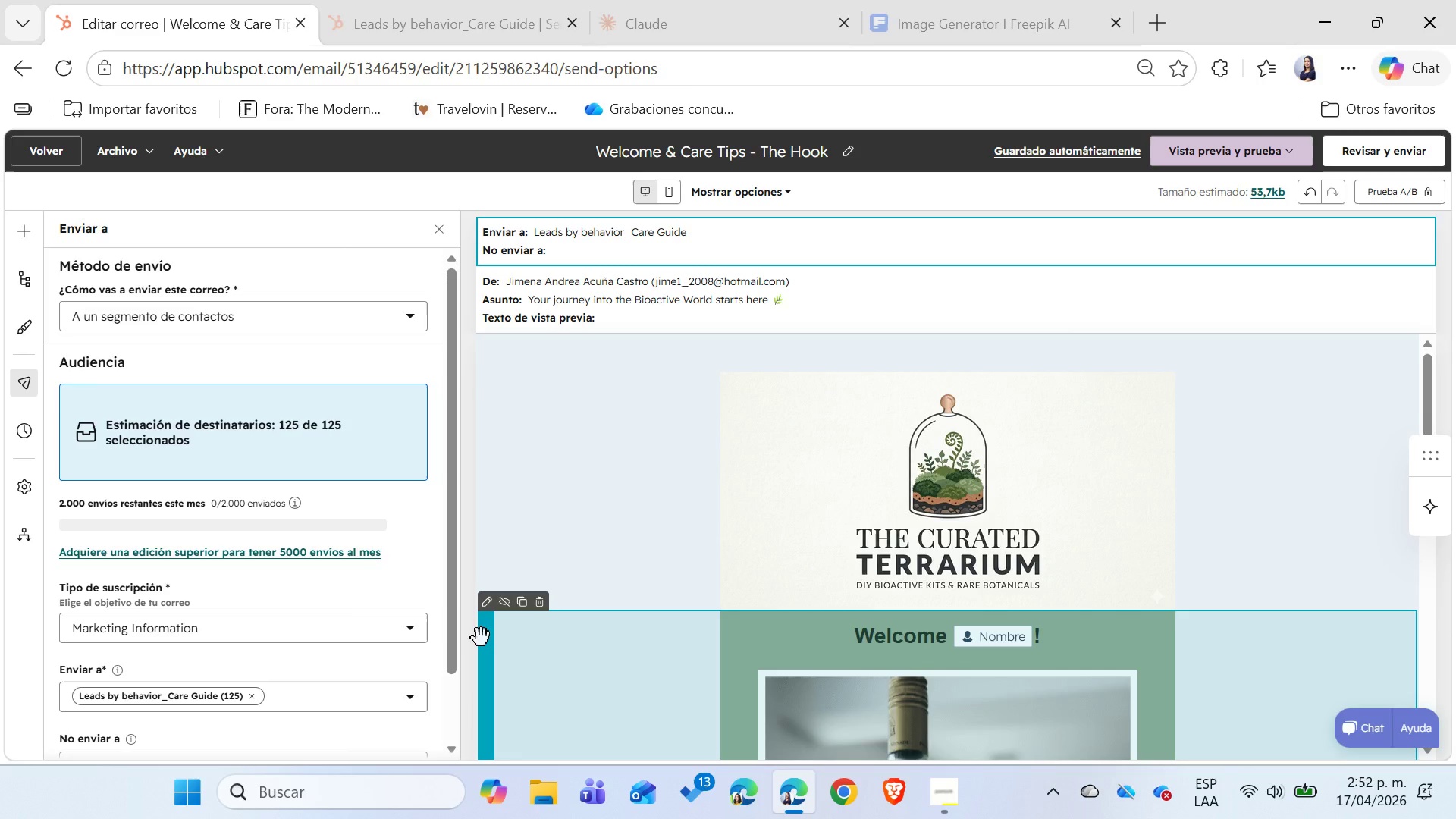 
wait(21.69)
 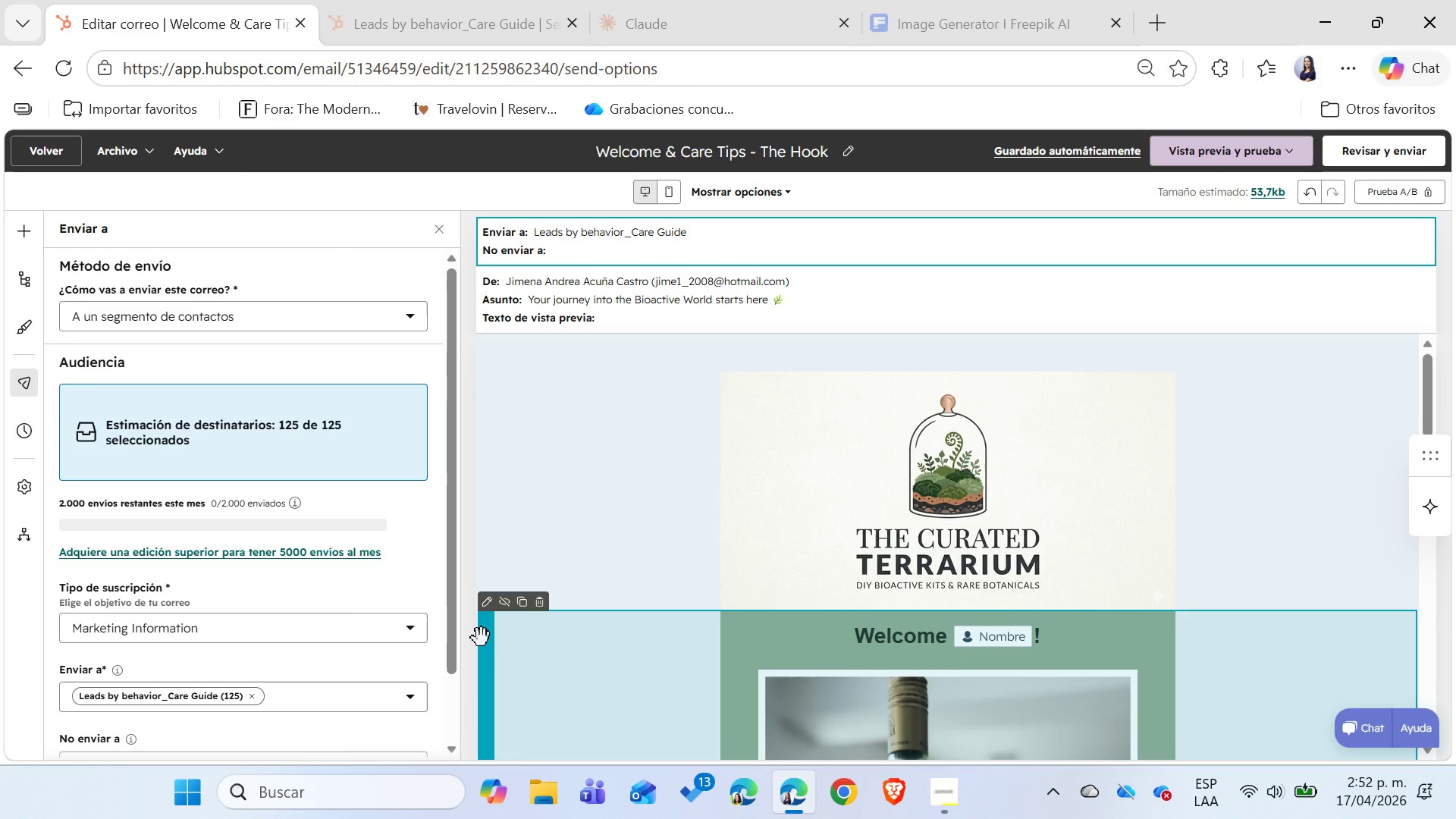 
double_click([910, 639])
 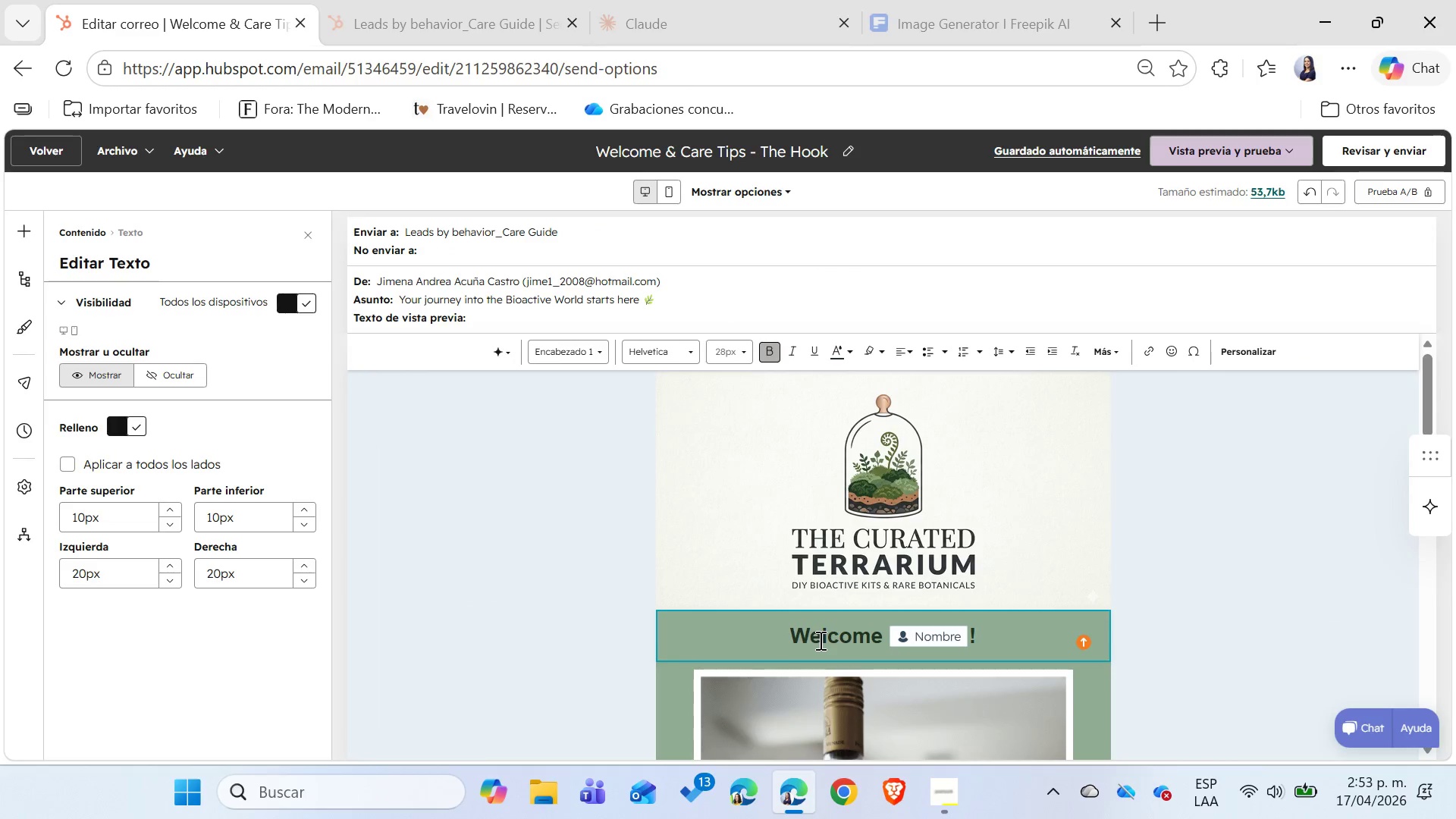 
double_click([817, 640])
 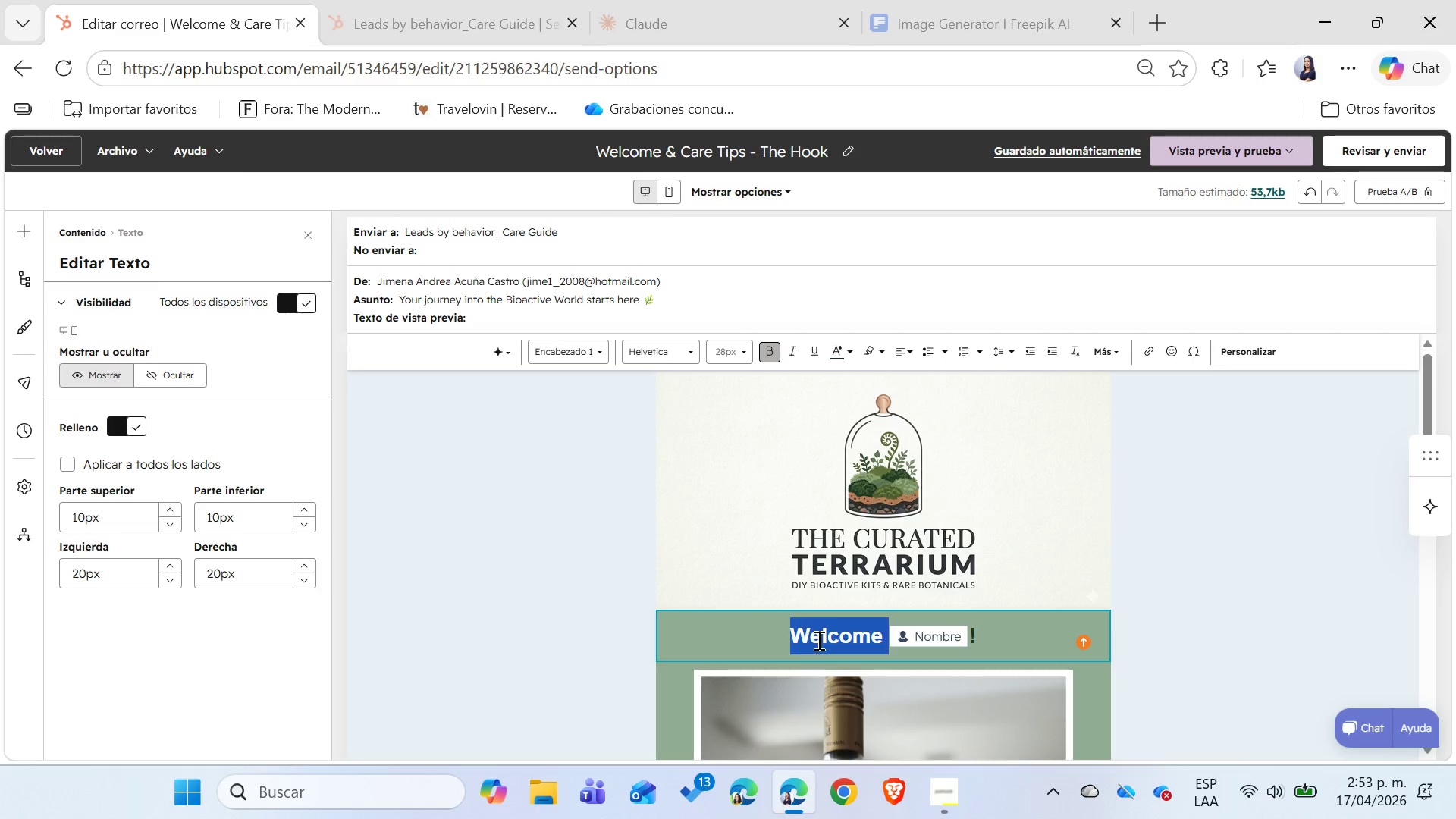 
triple_click([817, 640])
 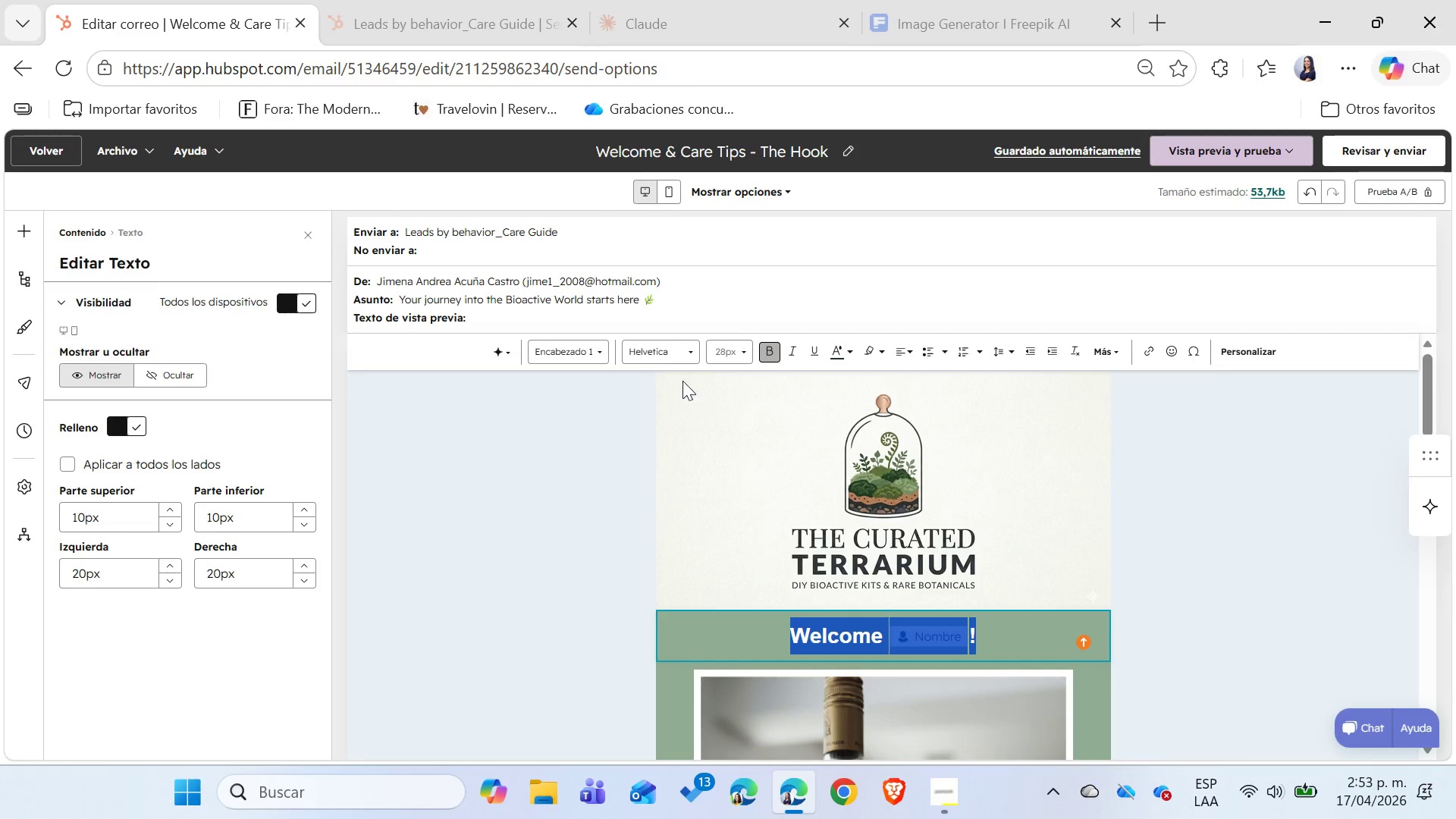 
left_click([679, 362])
 